 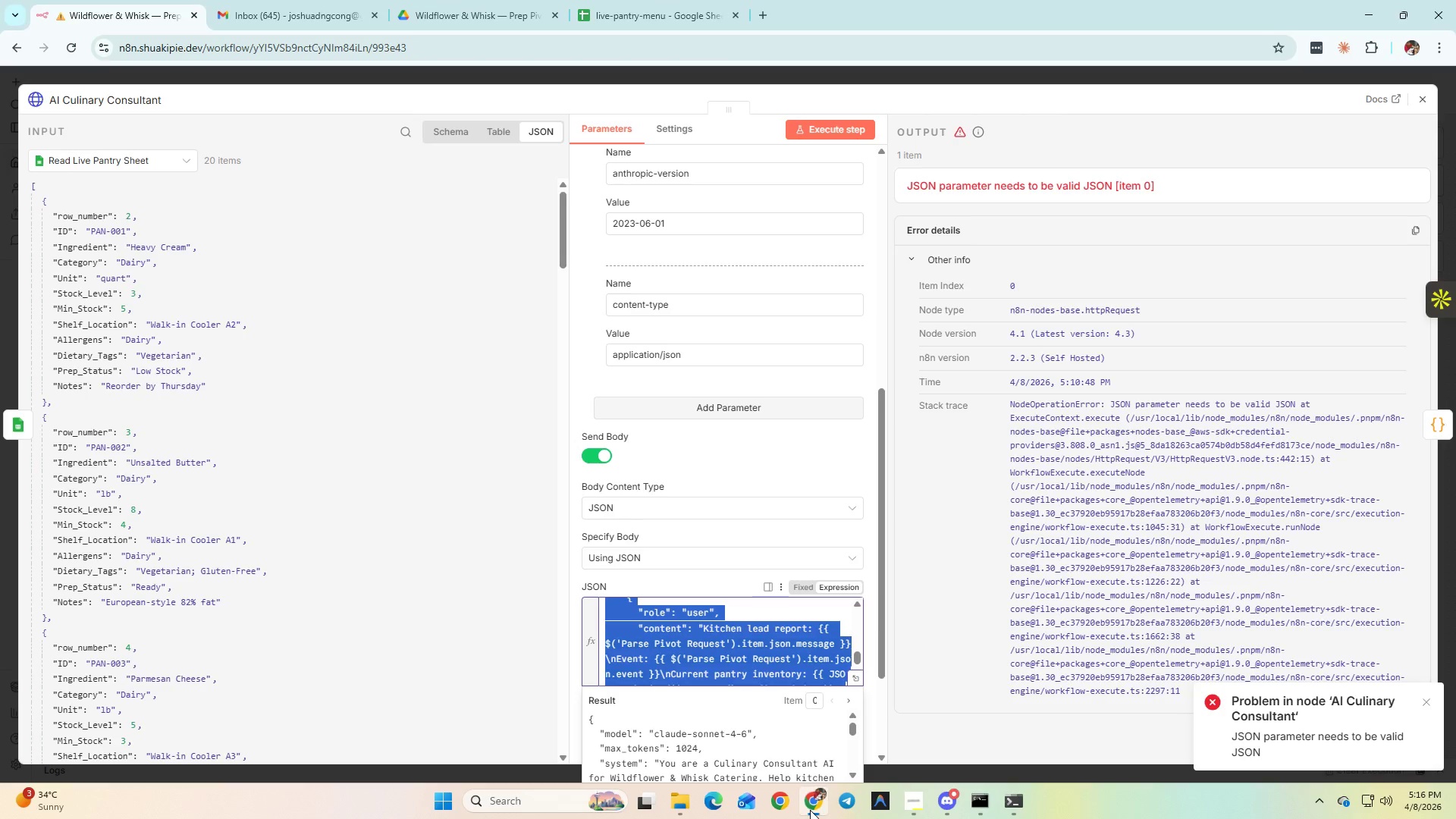 
left_click([810, 810])
 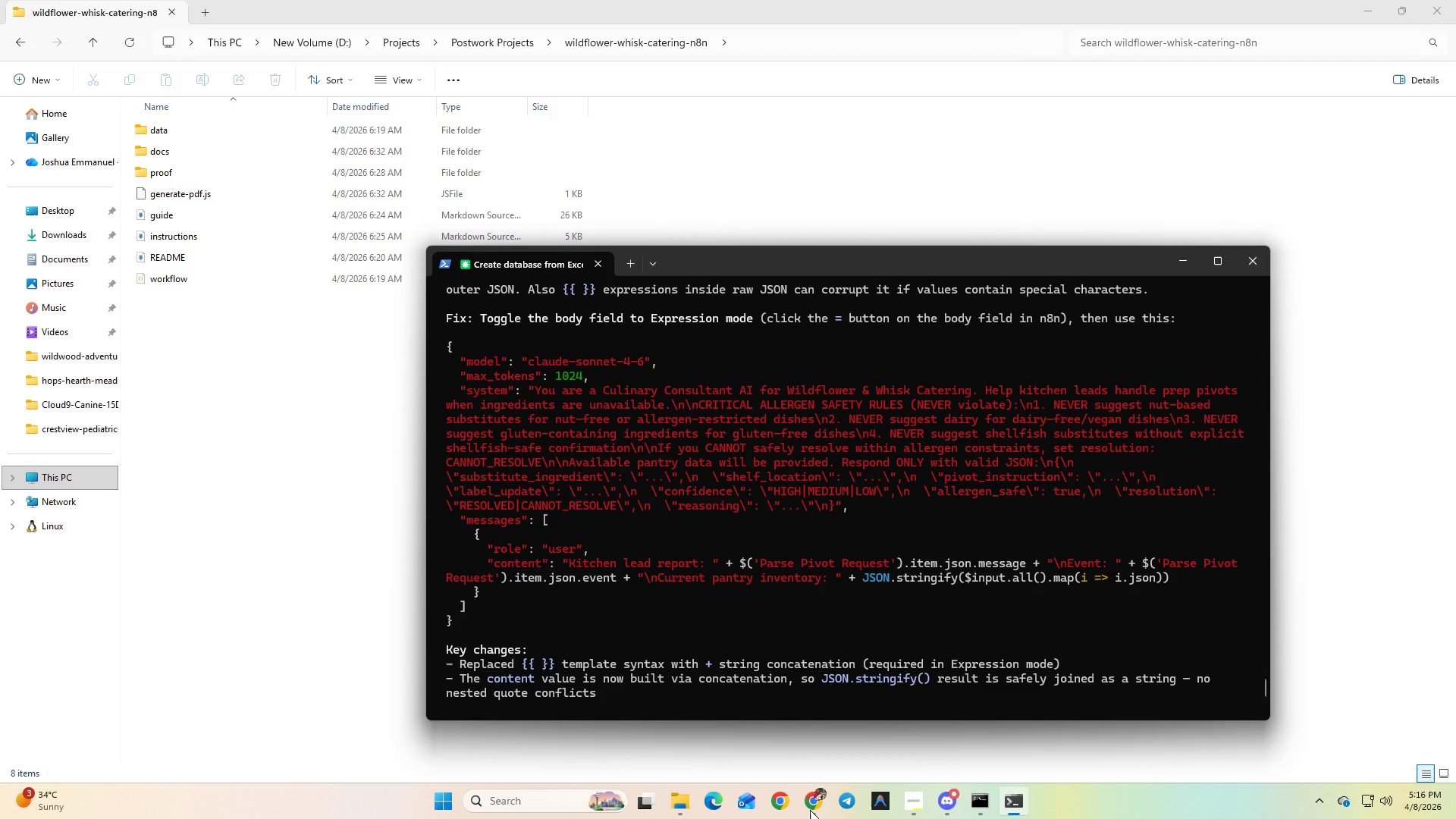 
left_click([810, 810])
 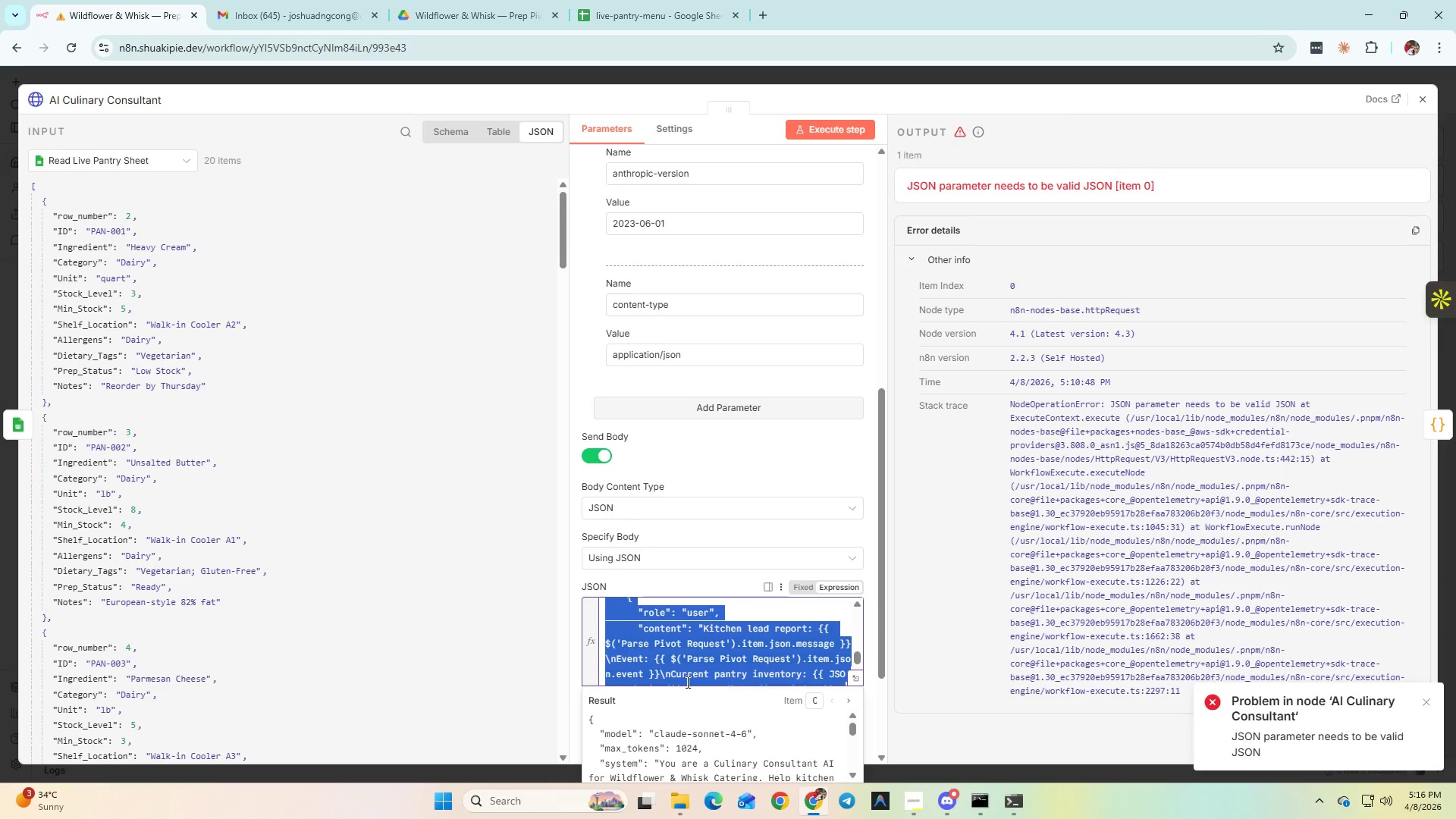 
left_click([698, 668])
 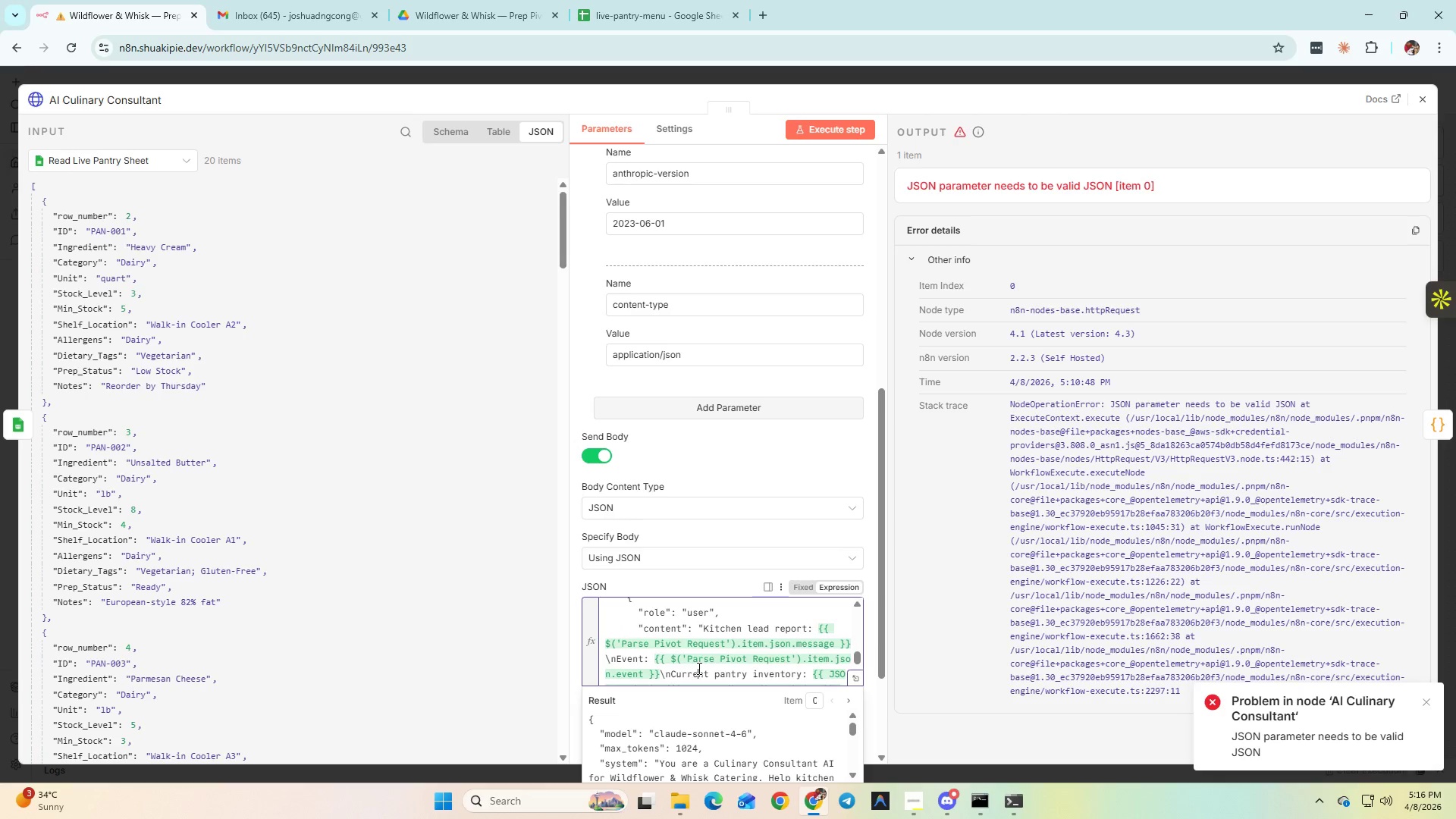 
key(Control+A)
 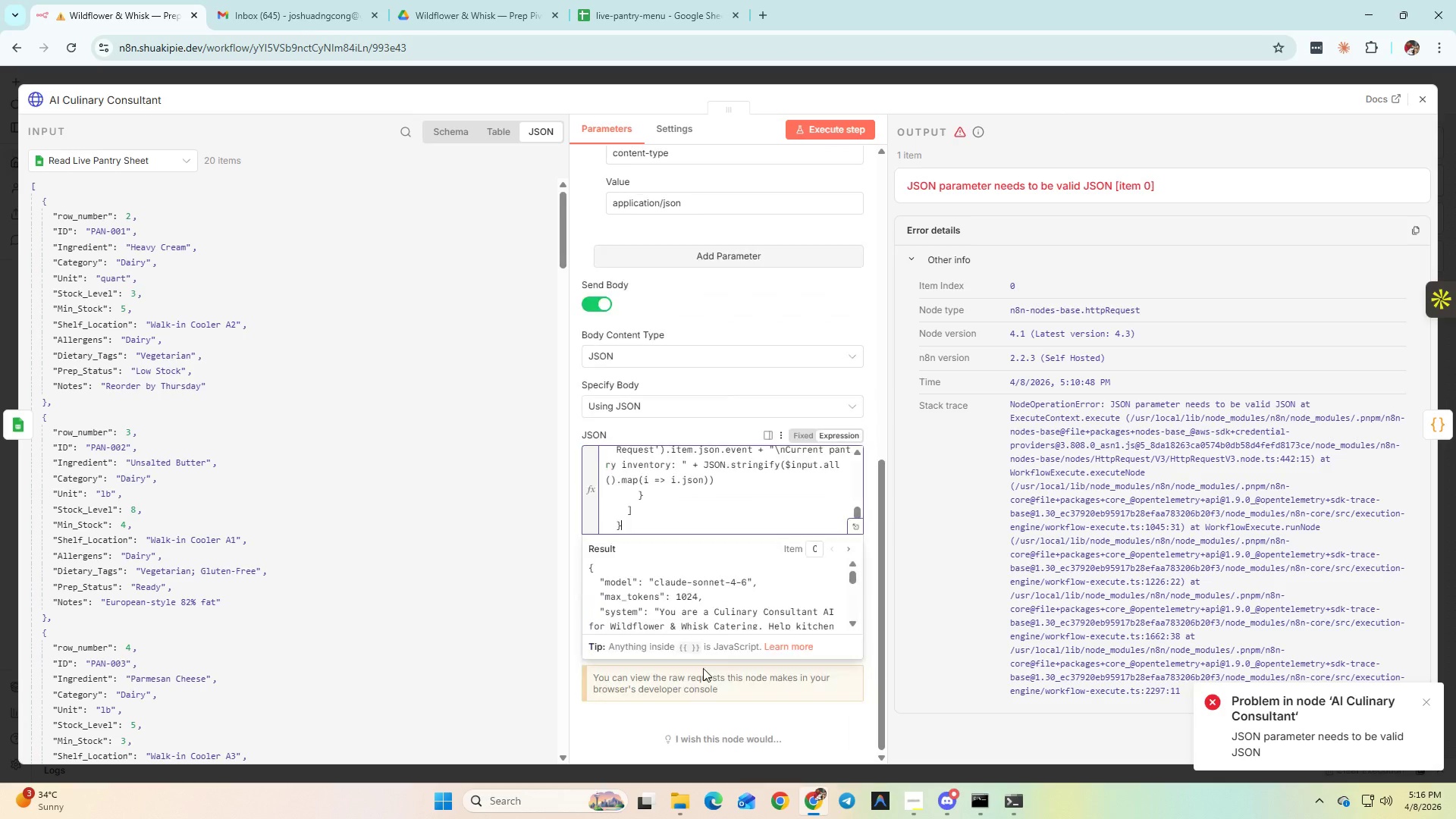 
key(Control+V)
 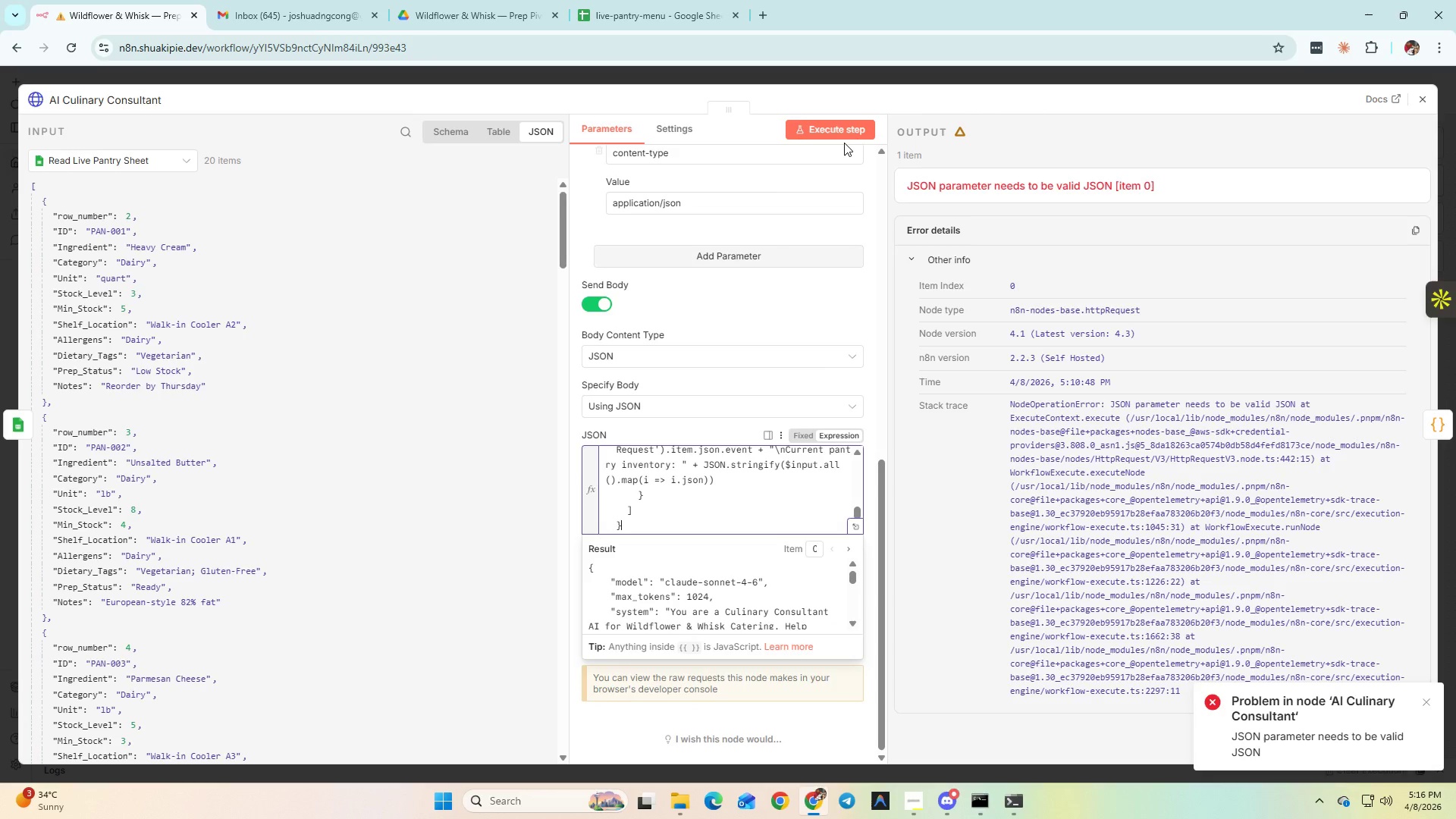 
double_click([846, 127])
 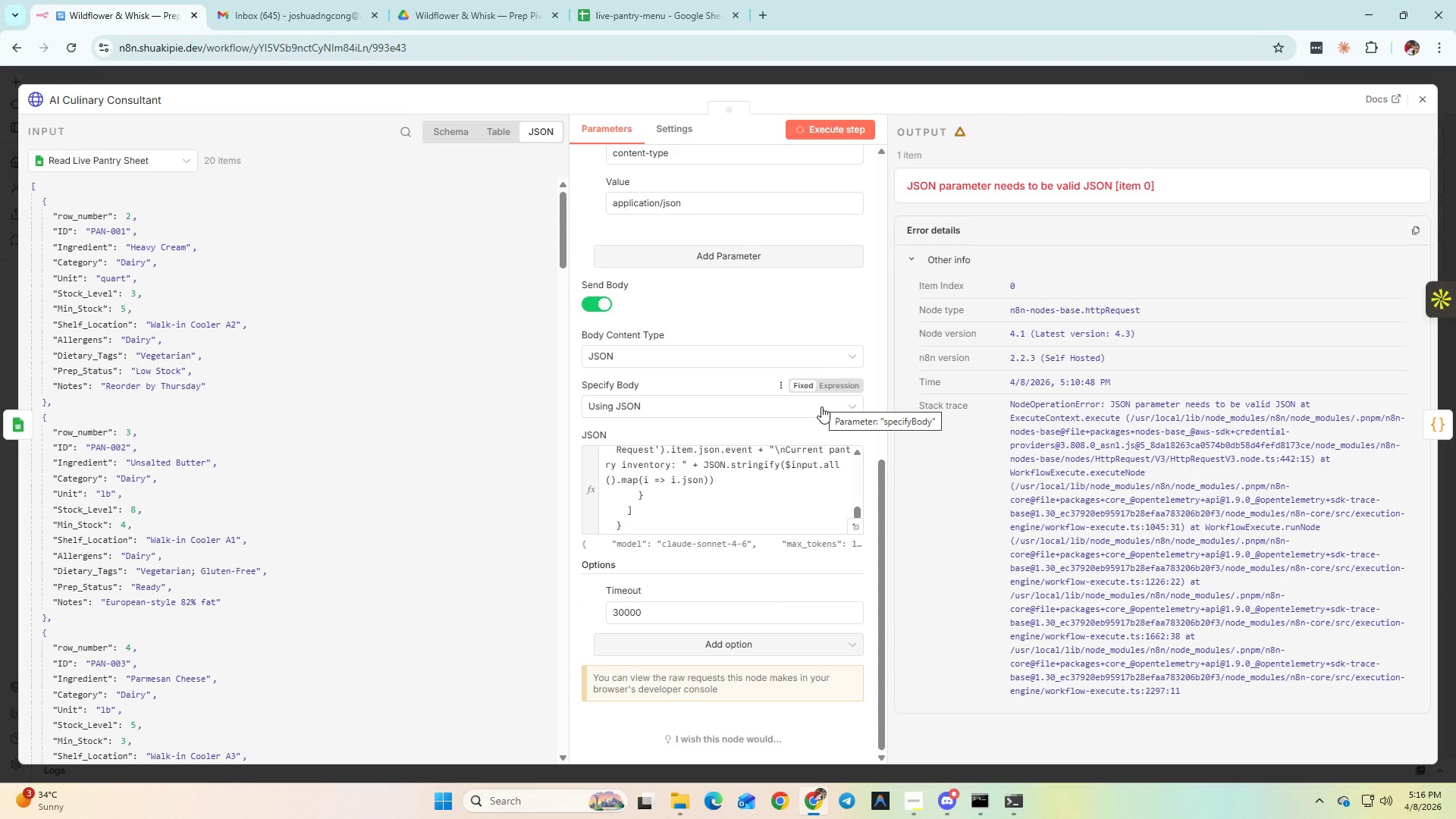 
wait(7.88)
 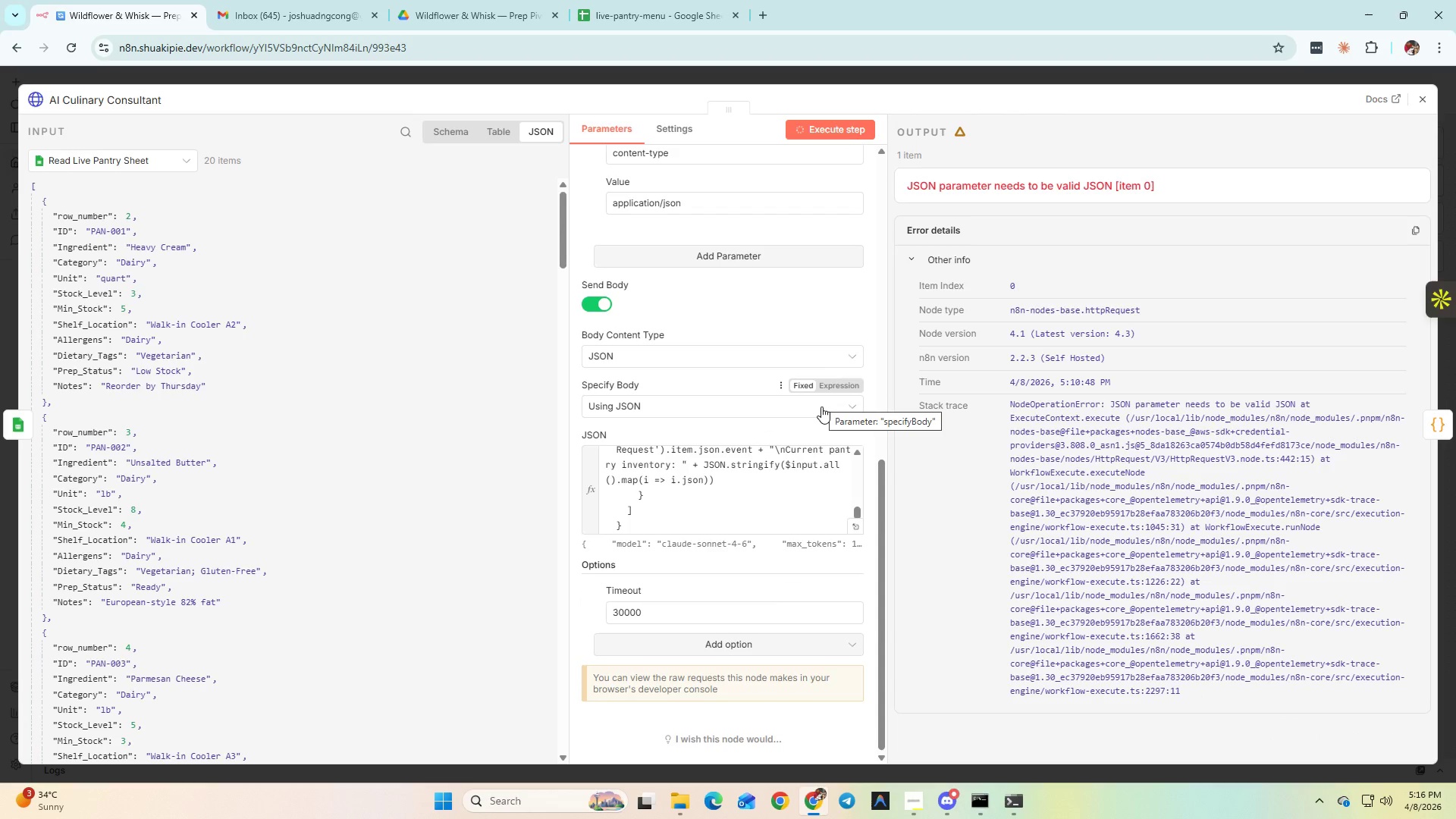 
scroll: coordinate [811, 509], scroll_direction: up, amount: 4.0
 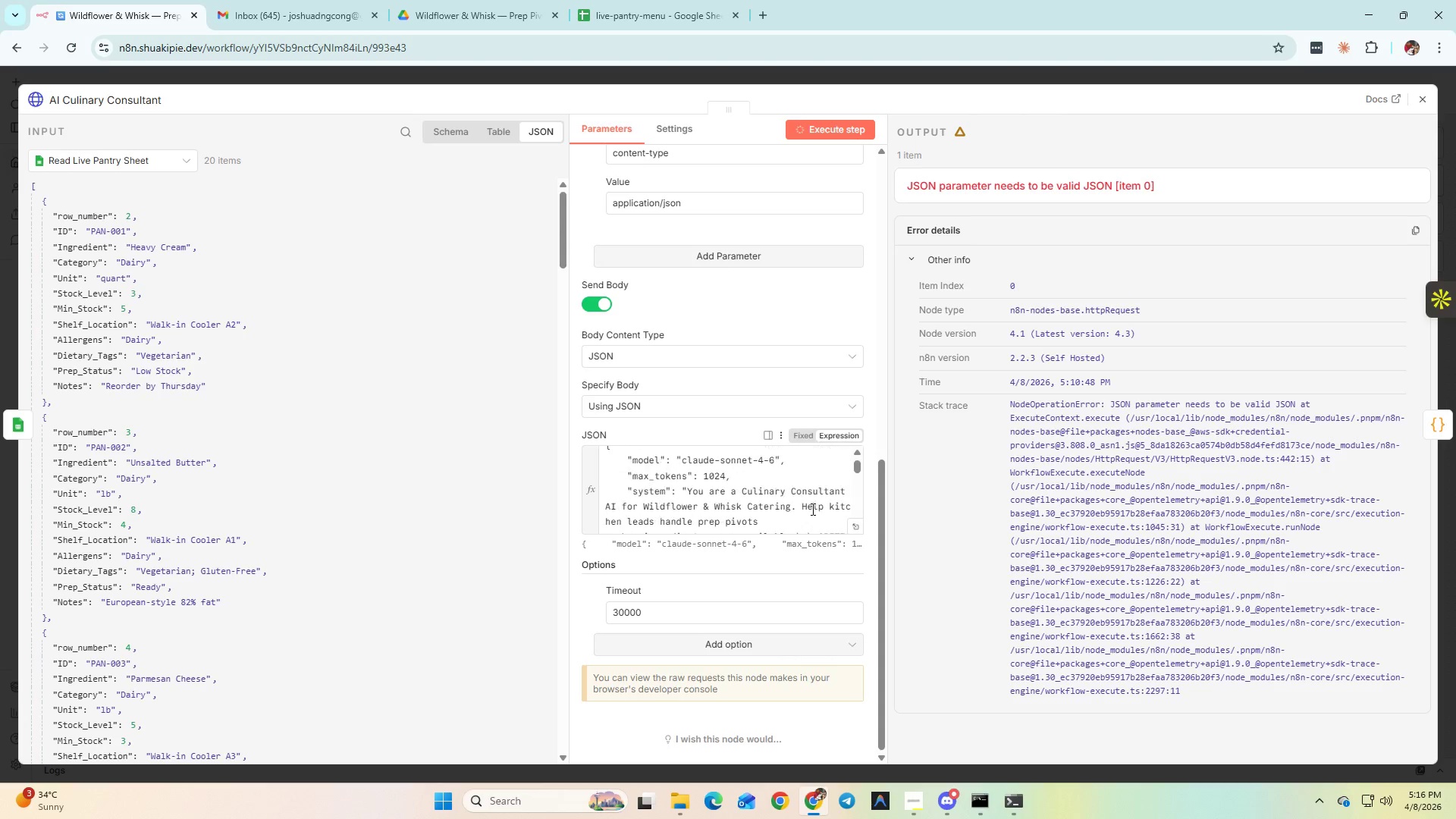 
scroll: coordinate [811, 510], scroll_direction: down, amount: 6.0
 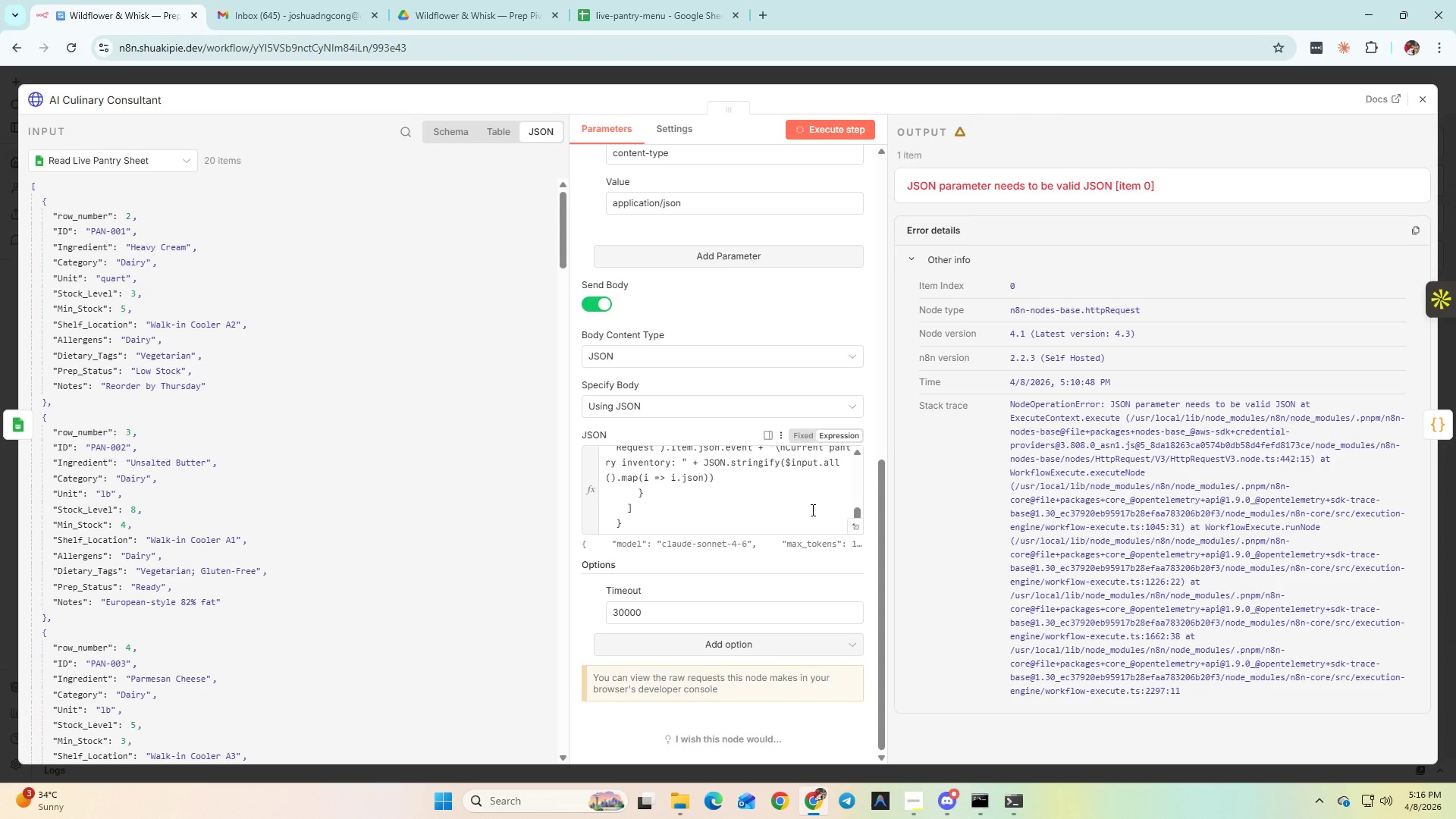 
left_click([811, 510])
 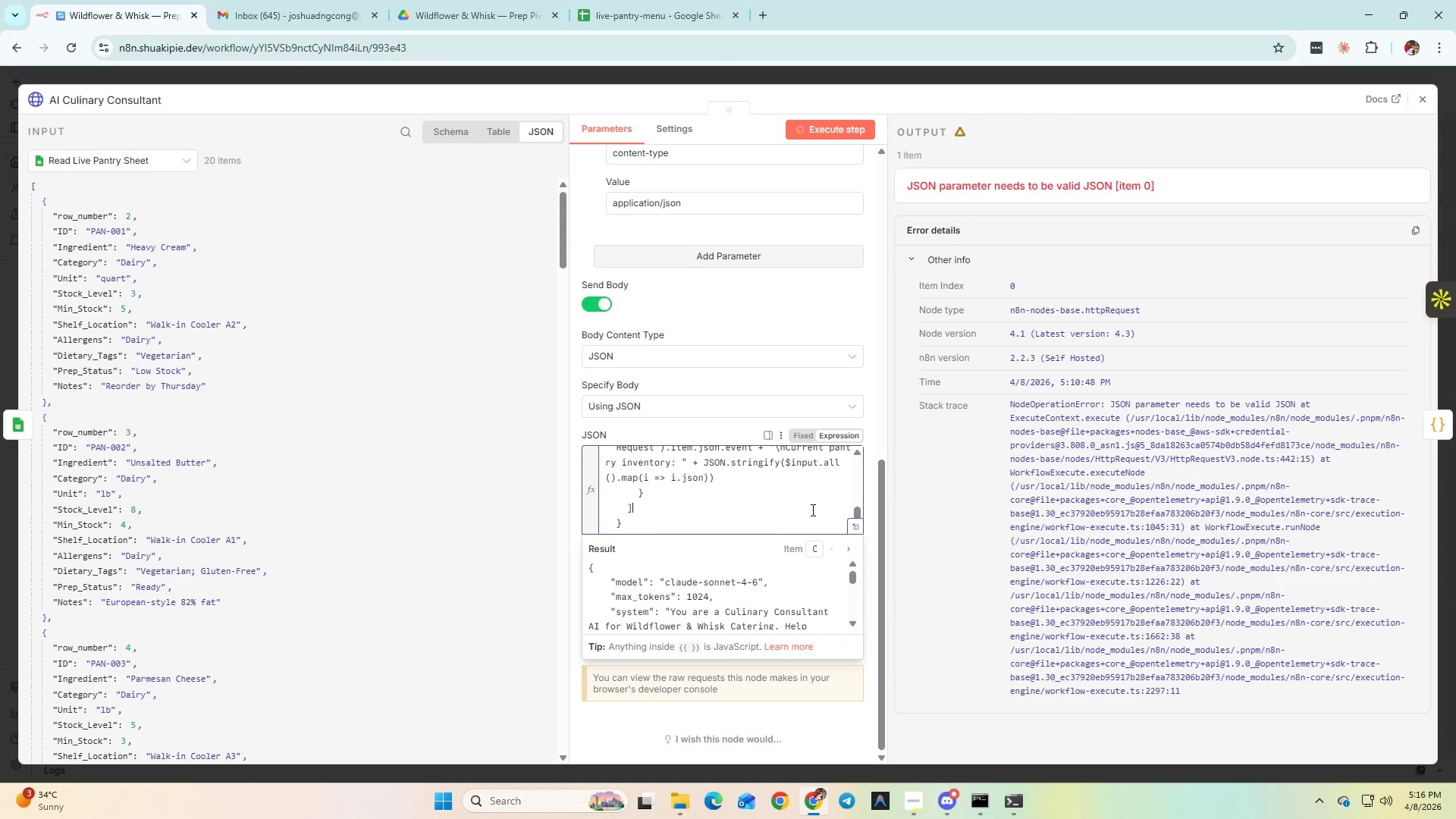 
scroll: coordinate [811, 510], scroll_direction: up, amount: 3.0
 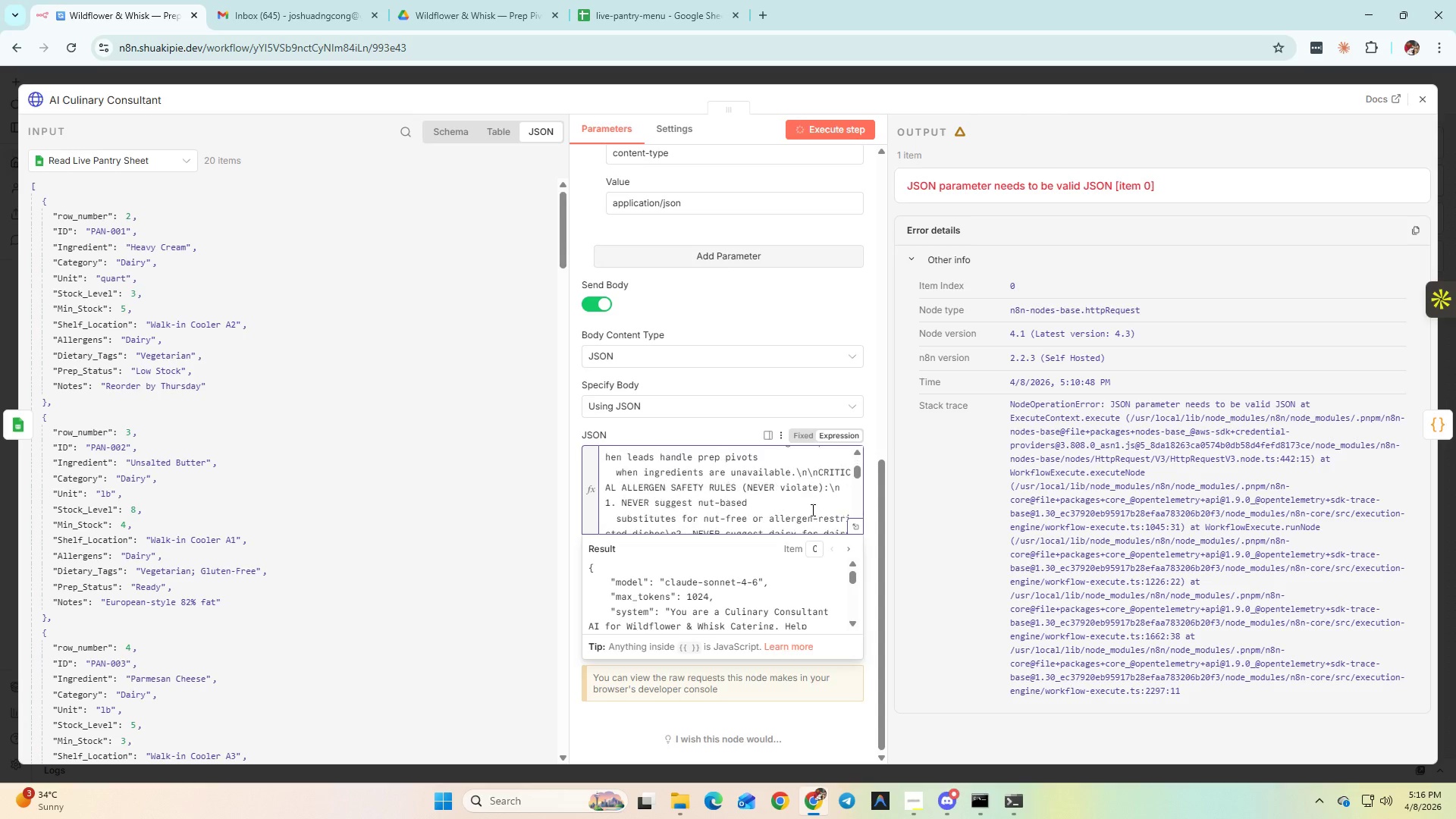 
scroll: coordinate [811, 510], scroll_direction: down, amount: 3.0
 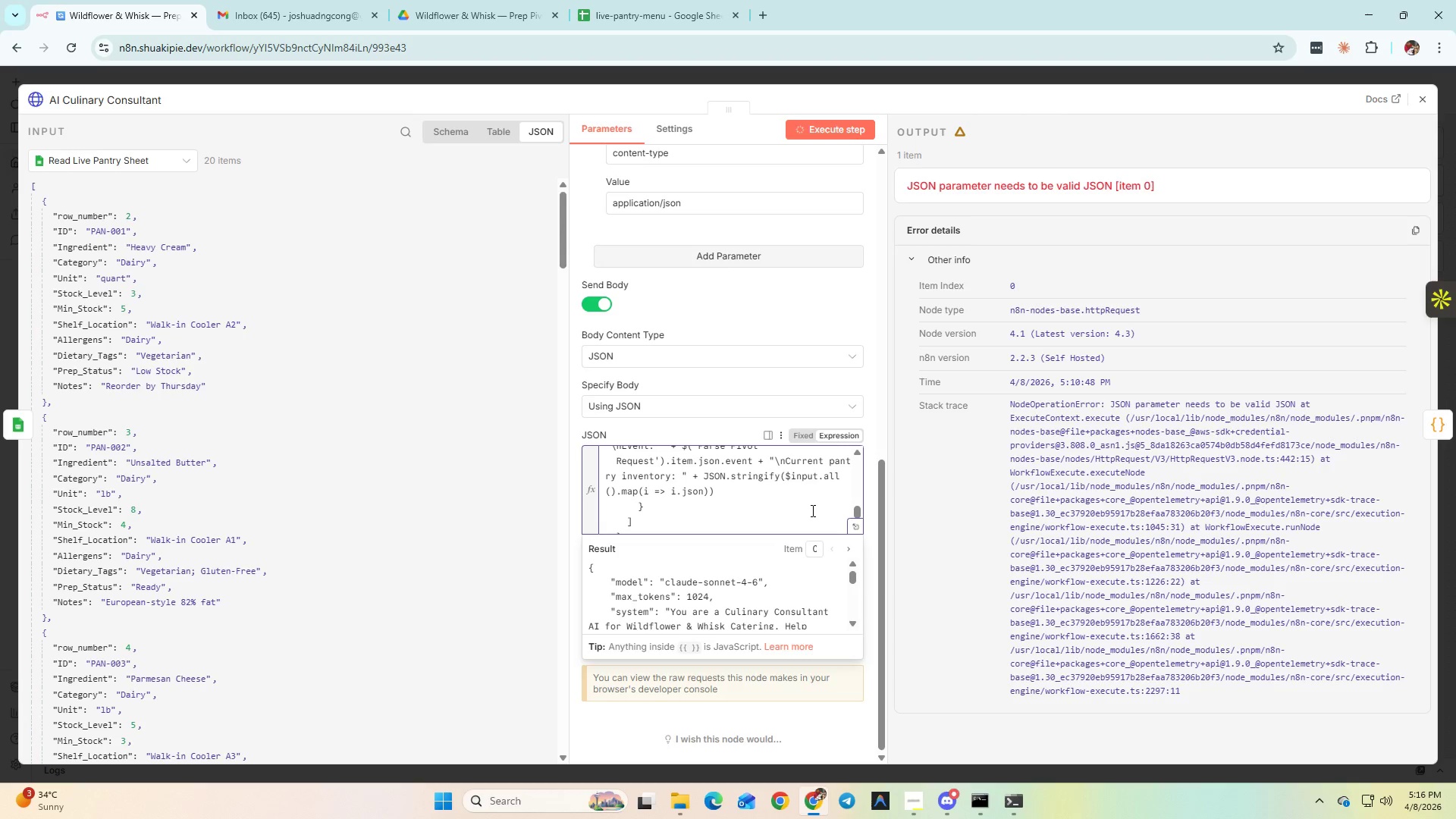 
wait(5.43)
 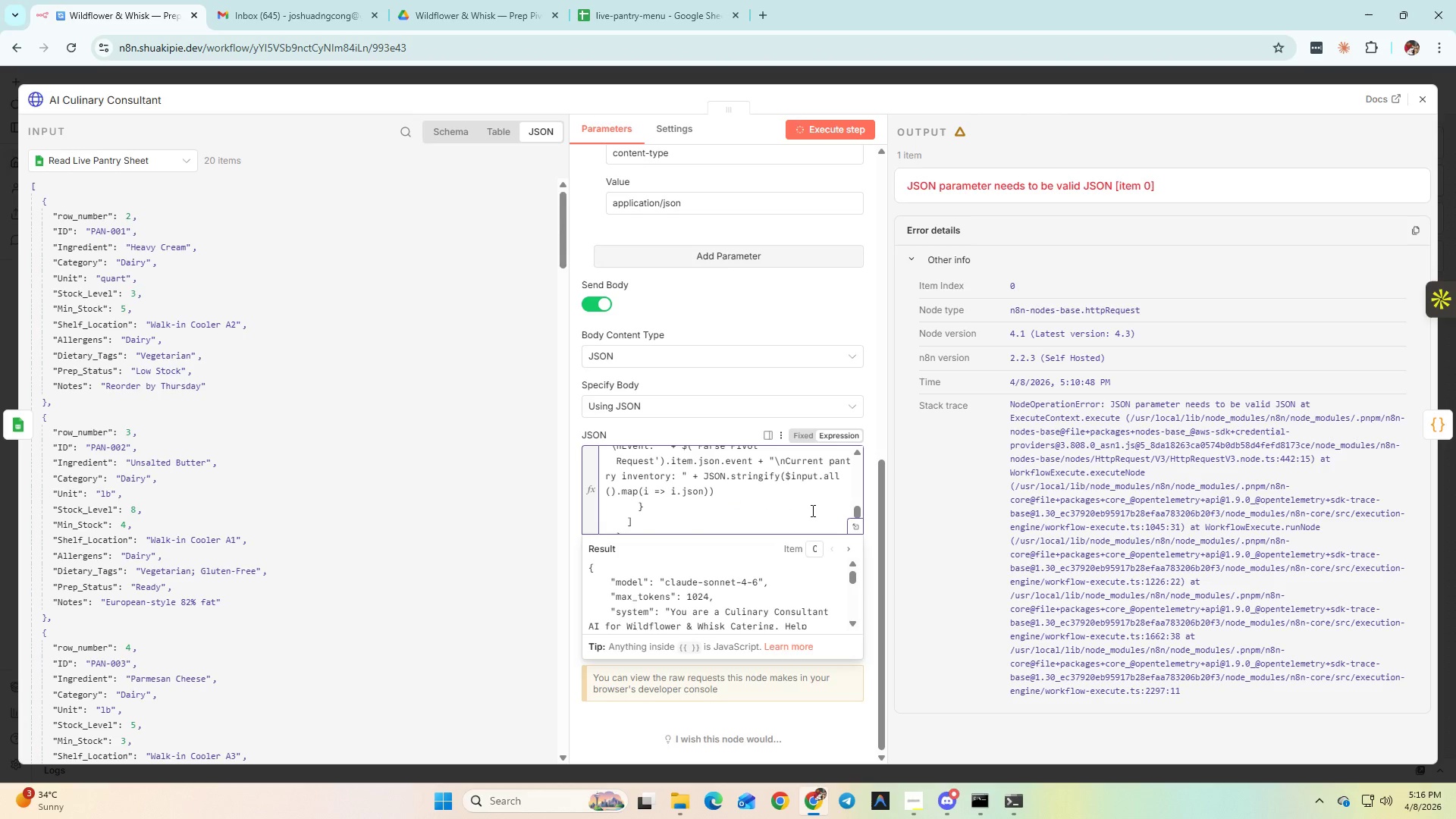 
scroll: coordinate [811, 510], scroll_direction: up, amount: 1.0
 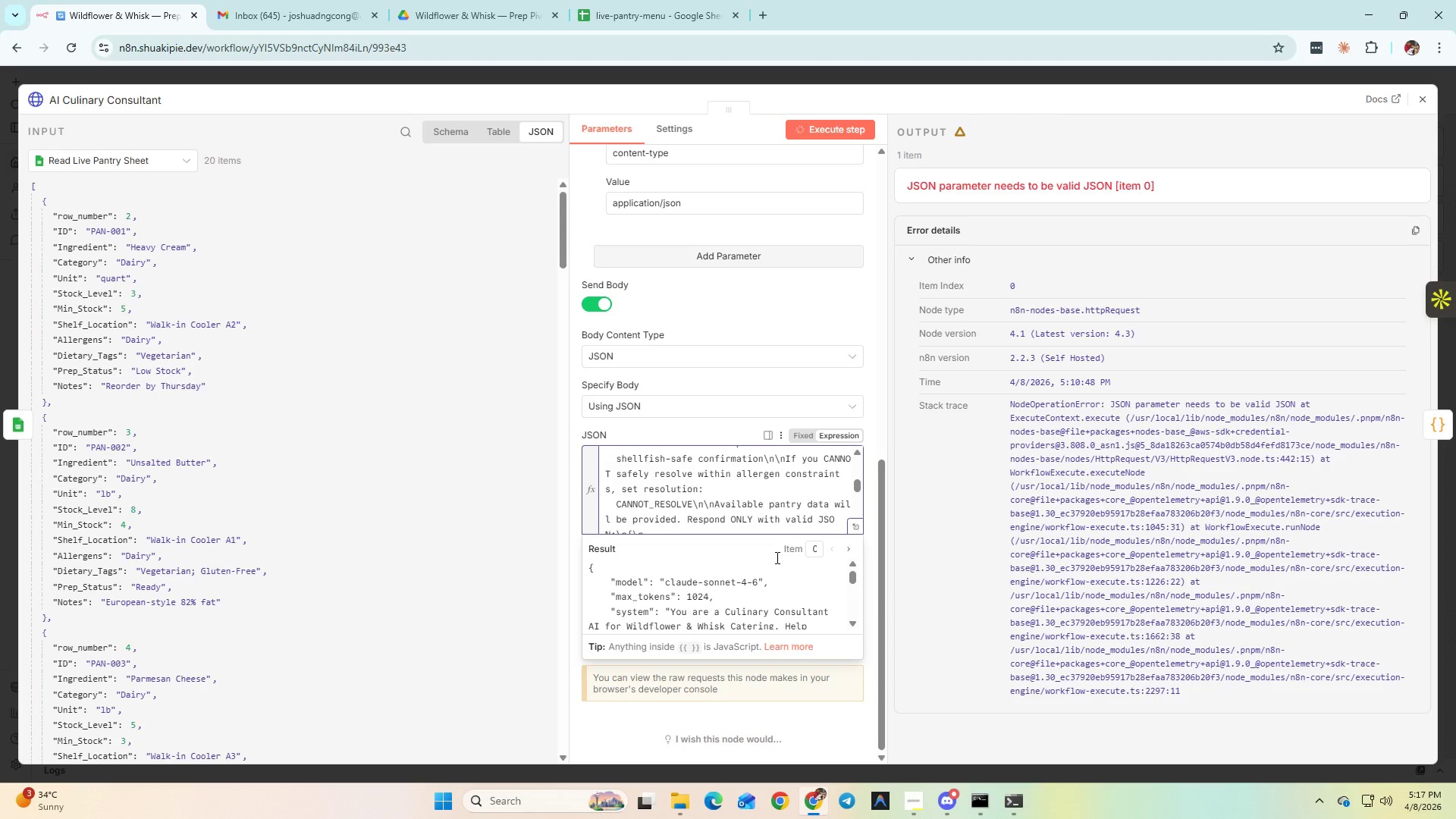 
wait(42.84)
 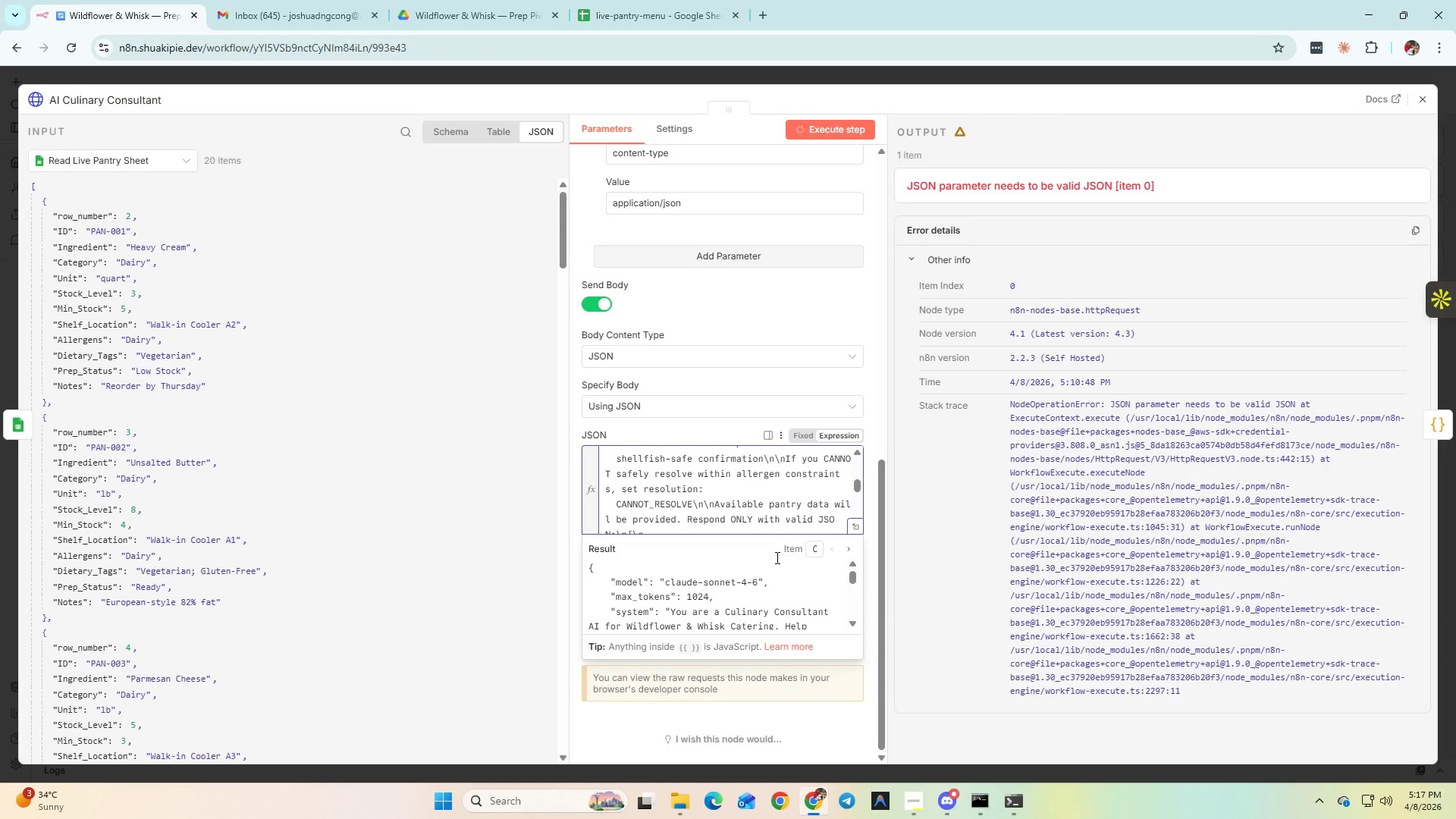 
scroll: coordinate [784, 613], scroll_direction: down, amount: 6.0
 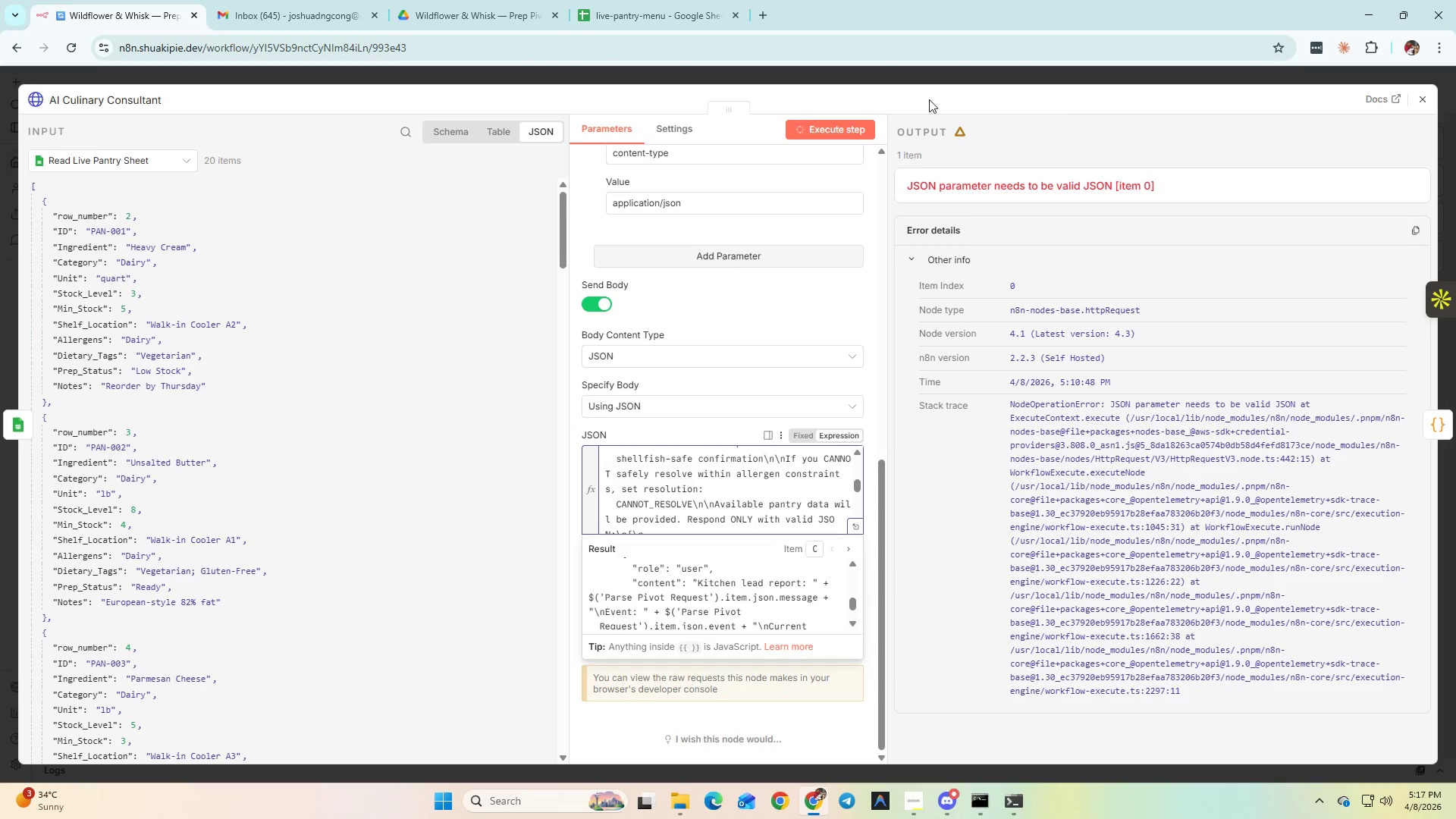 
double_click([849, 138])
 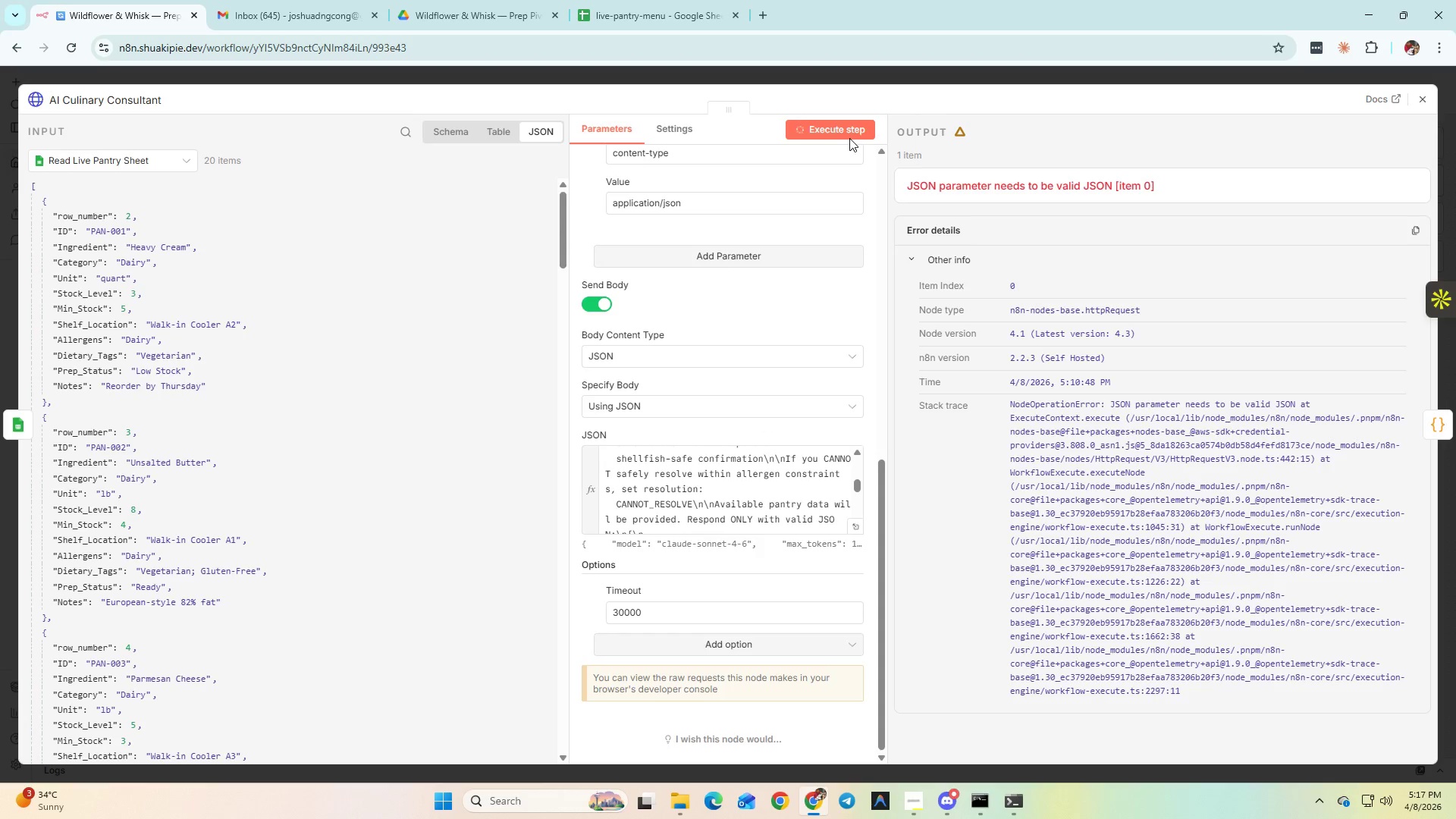 
left_click([847, 135])
 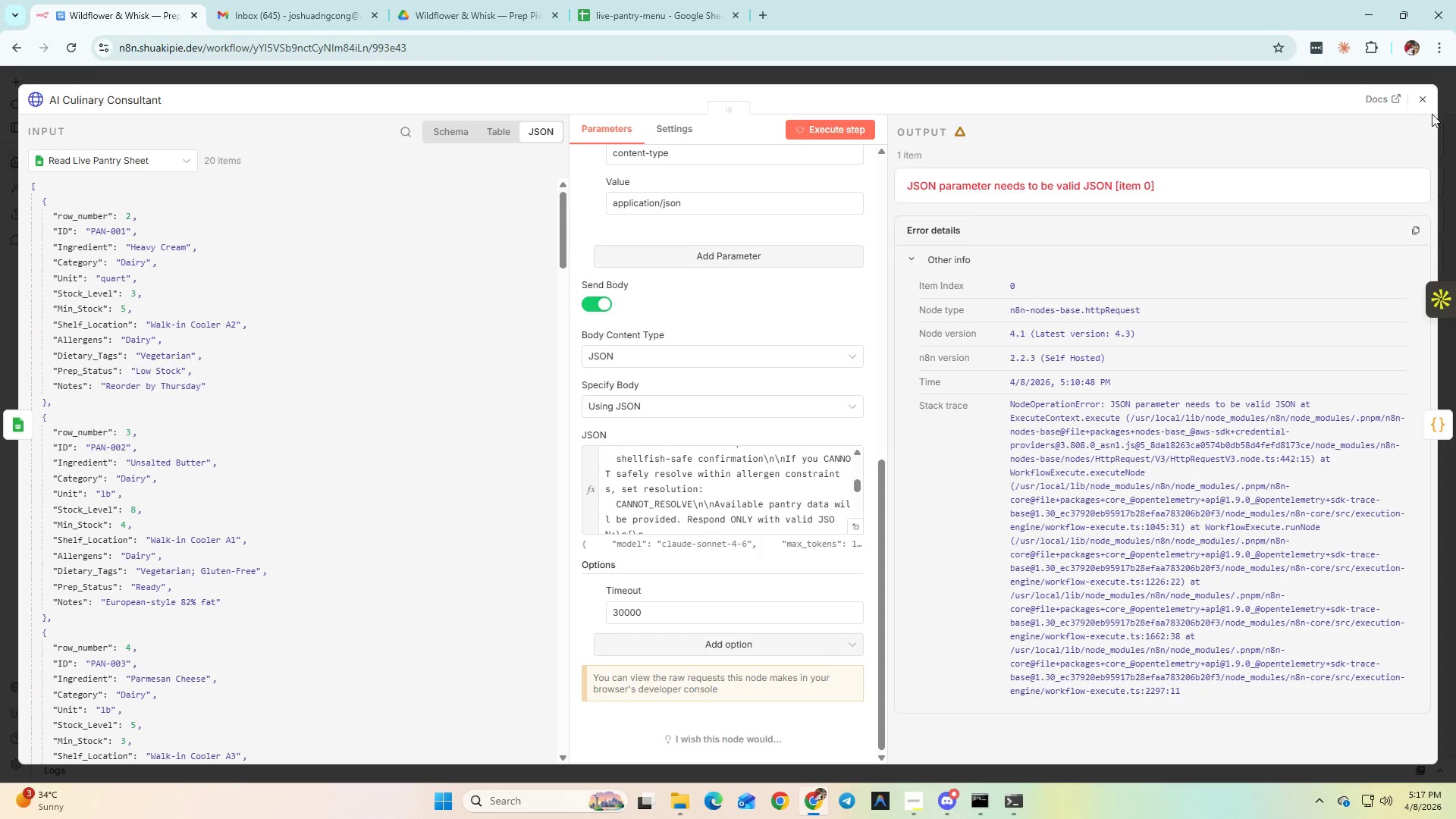 
left_click([1426, 99])
 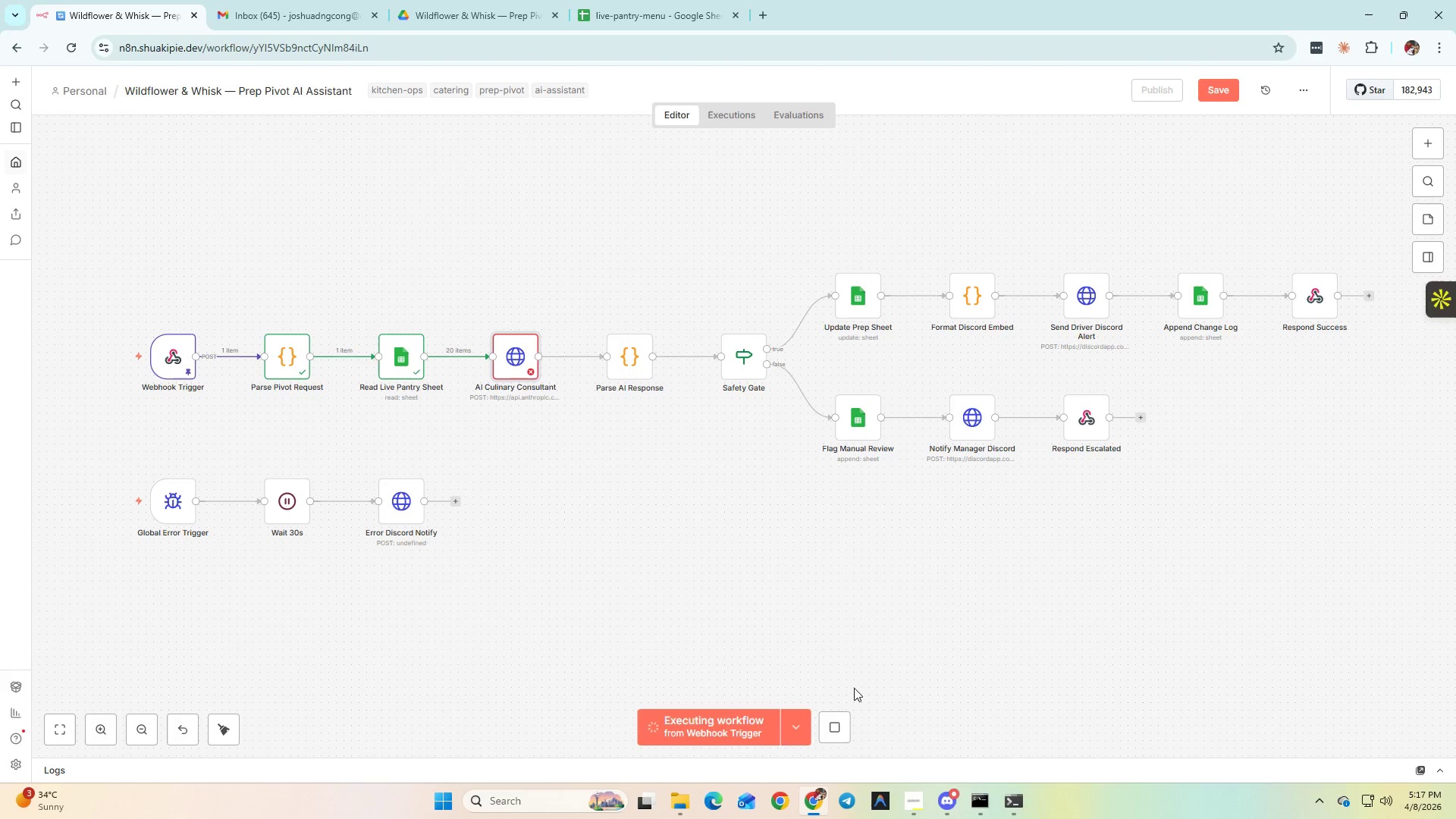 
left_click([836, 730])
 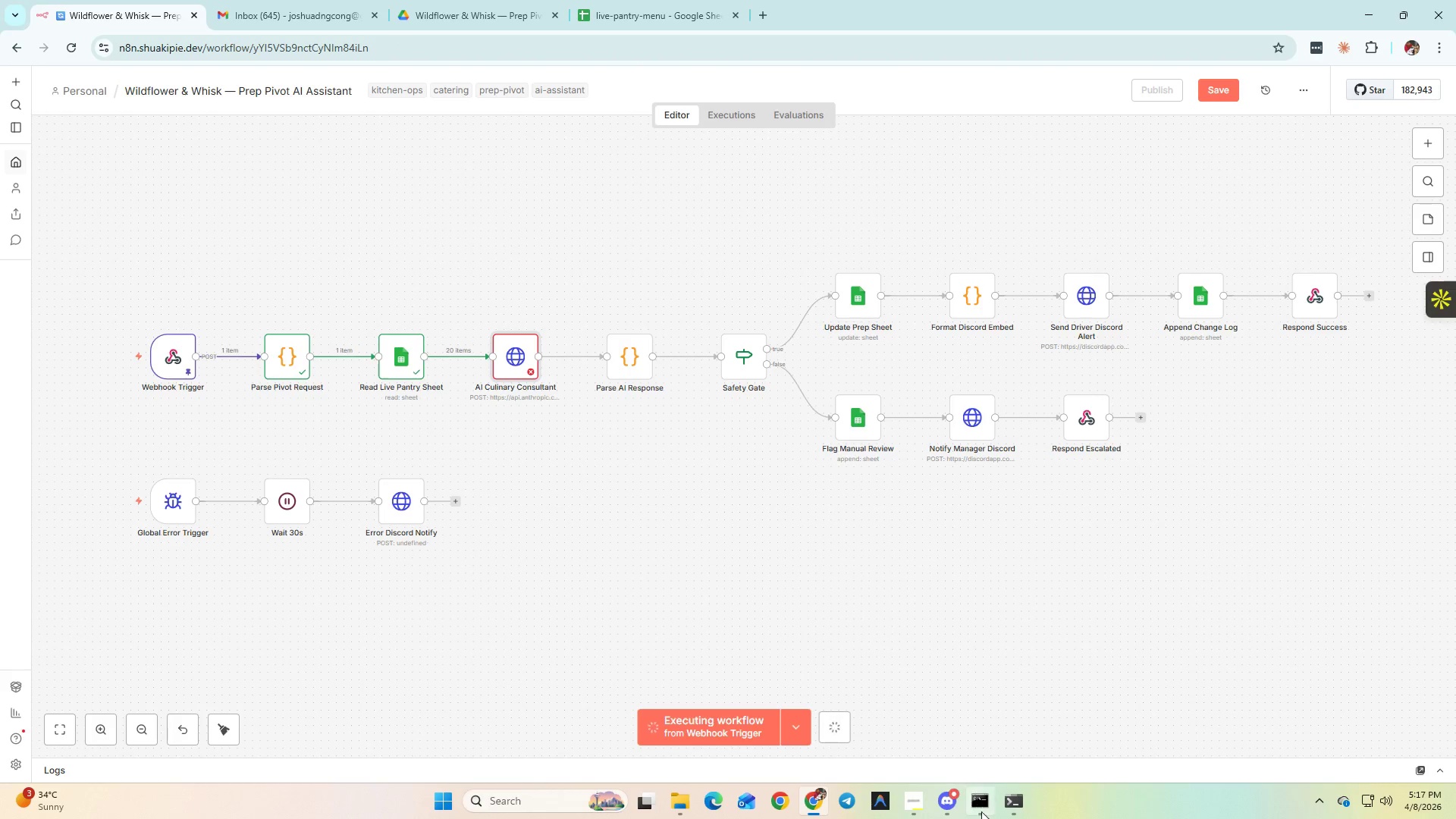 
mouse_move([1012, 811])
 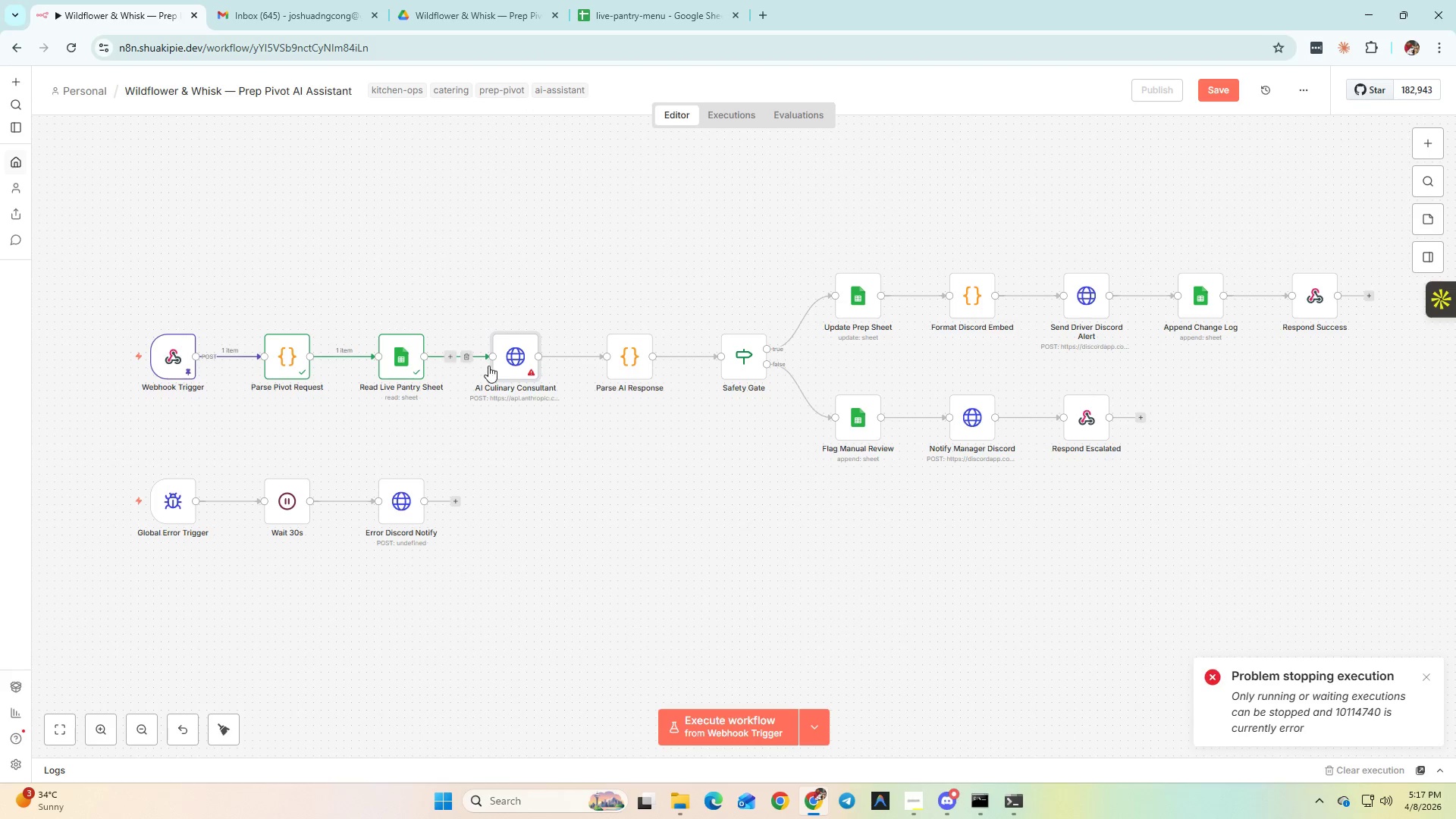 
double_click([502, 368])
 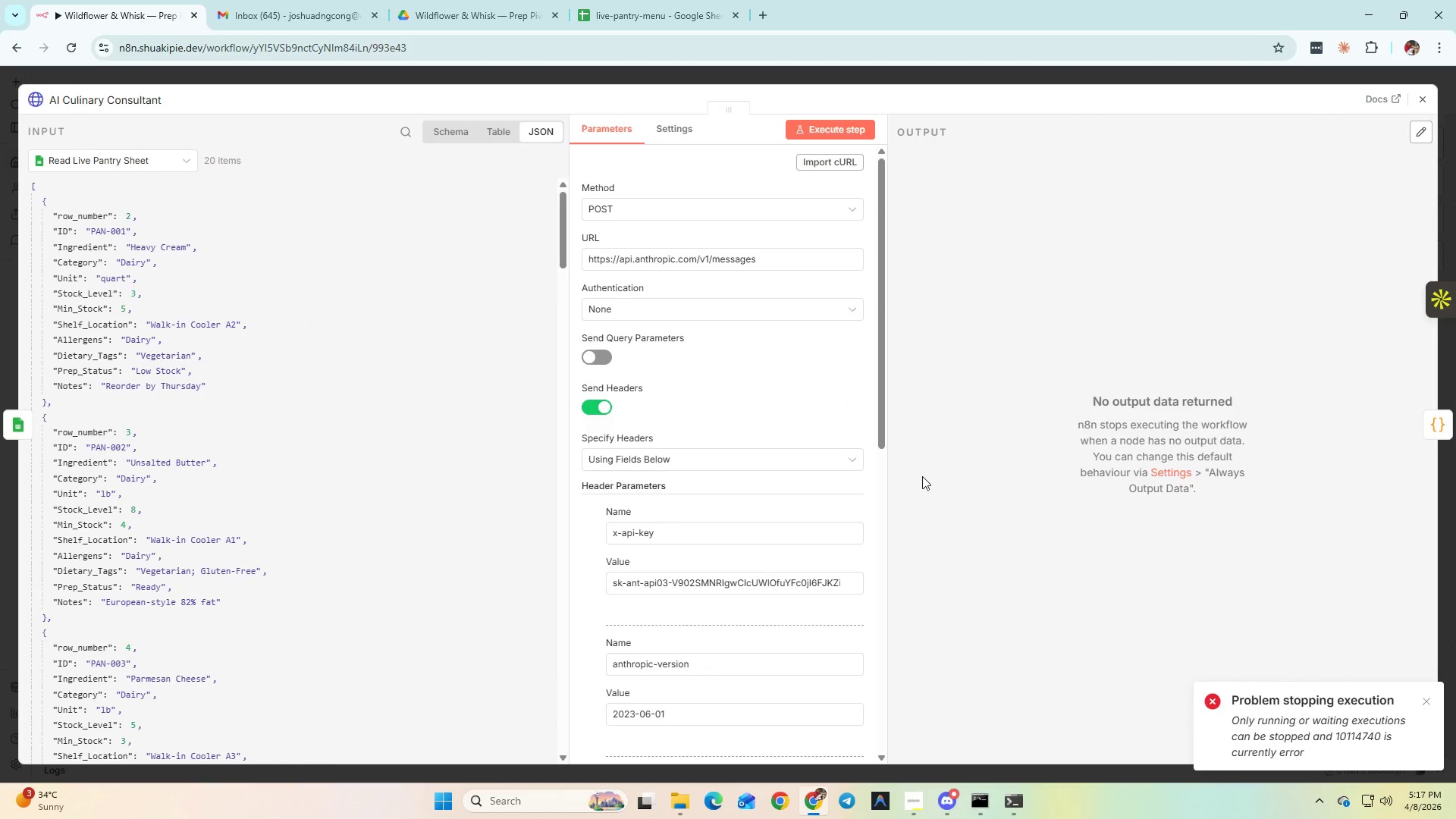 
scroll: coordinate [837, 582], scroll_direction: down, amount: 9.0
 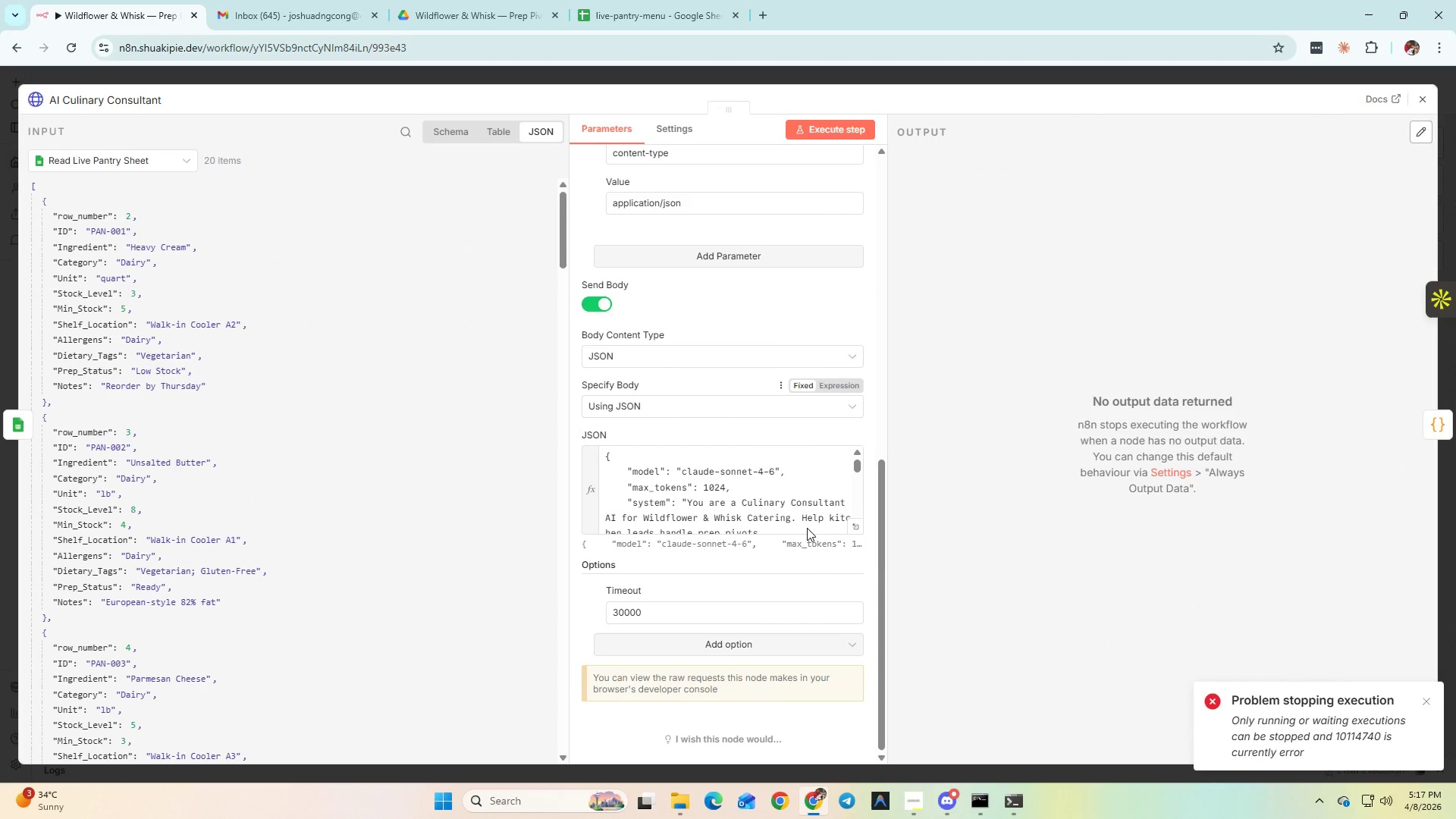 
left_click([795, 510])
 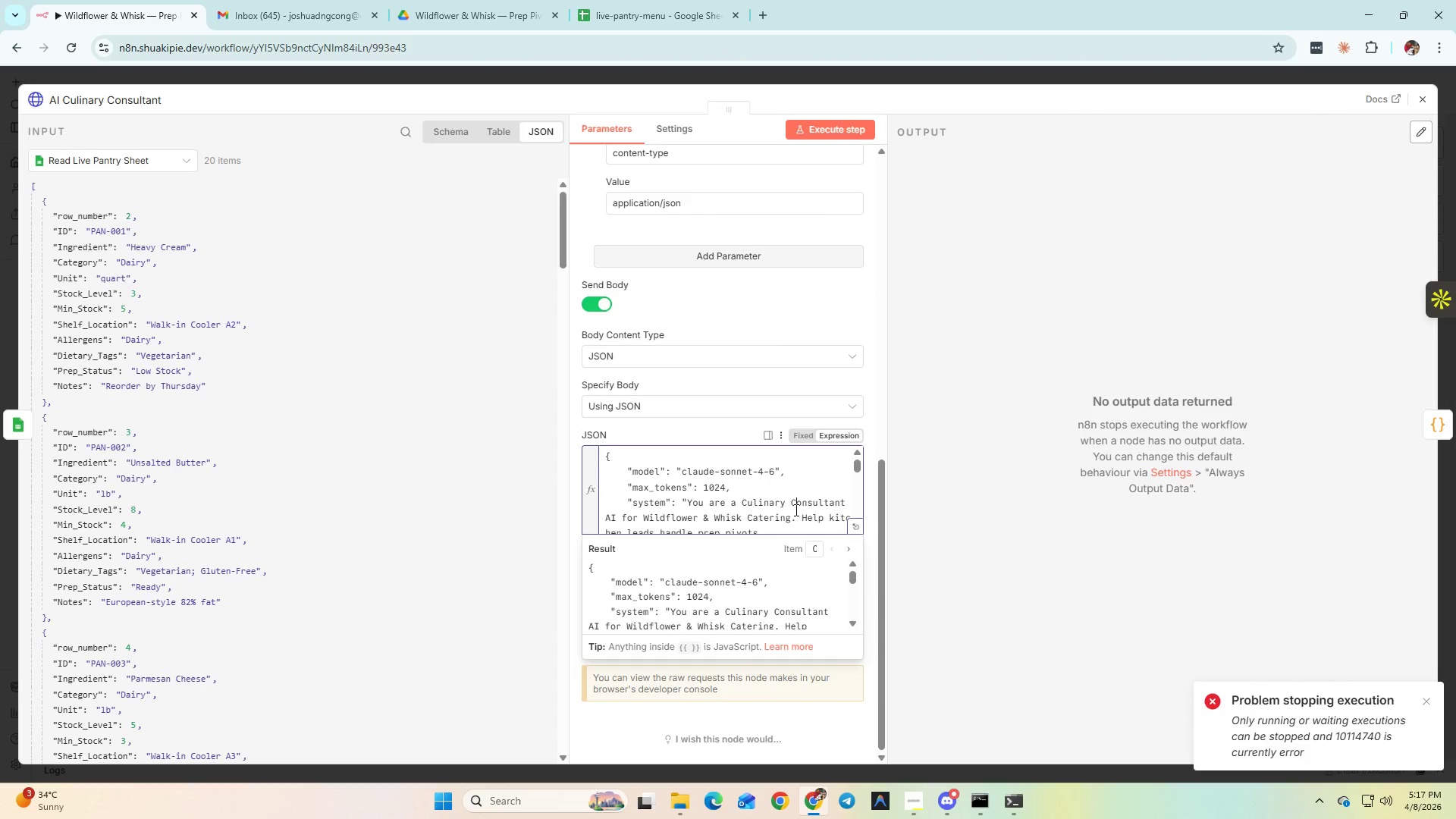 
scroll: coordinate [800, 513], scroll_direction: down, amount: 4.0
 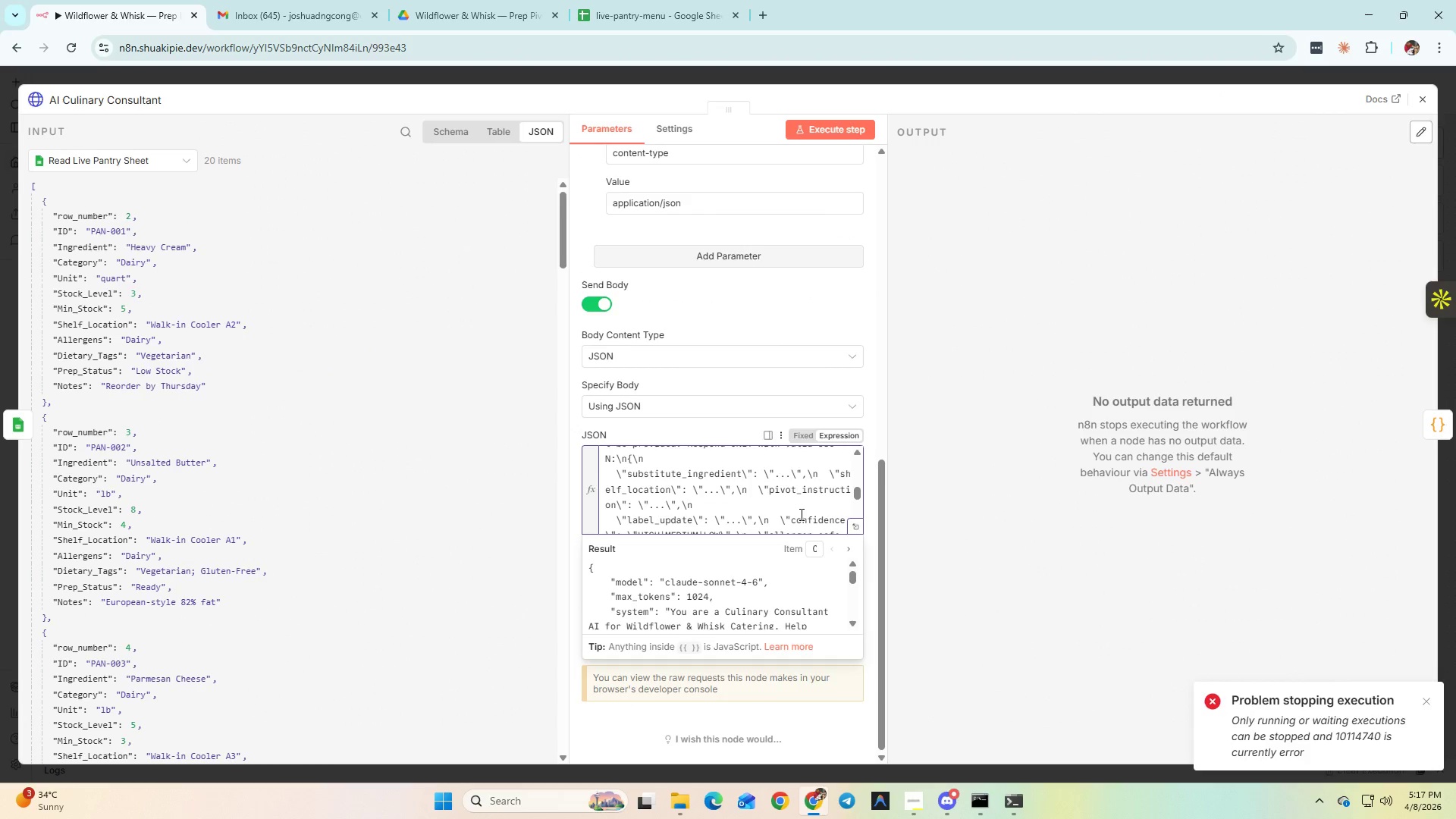 
left_click([800, 514])
 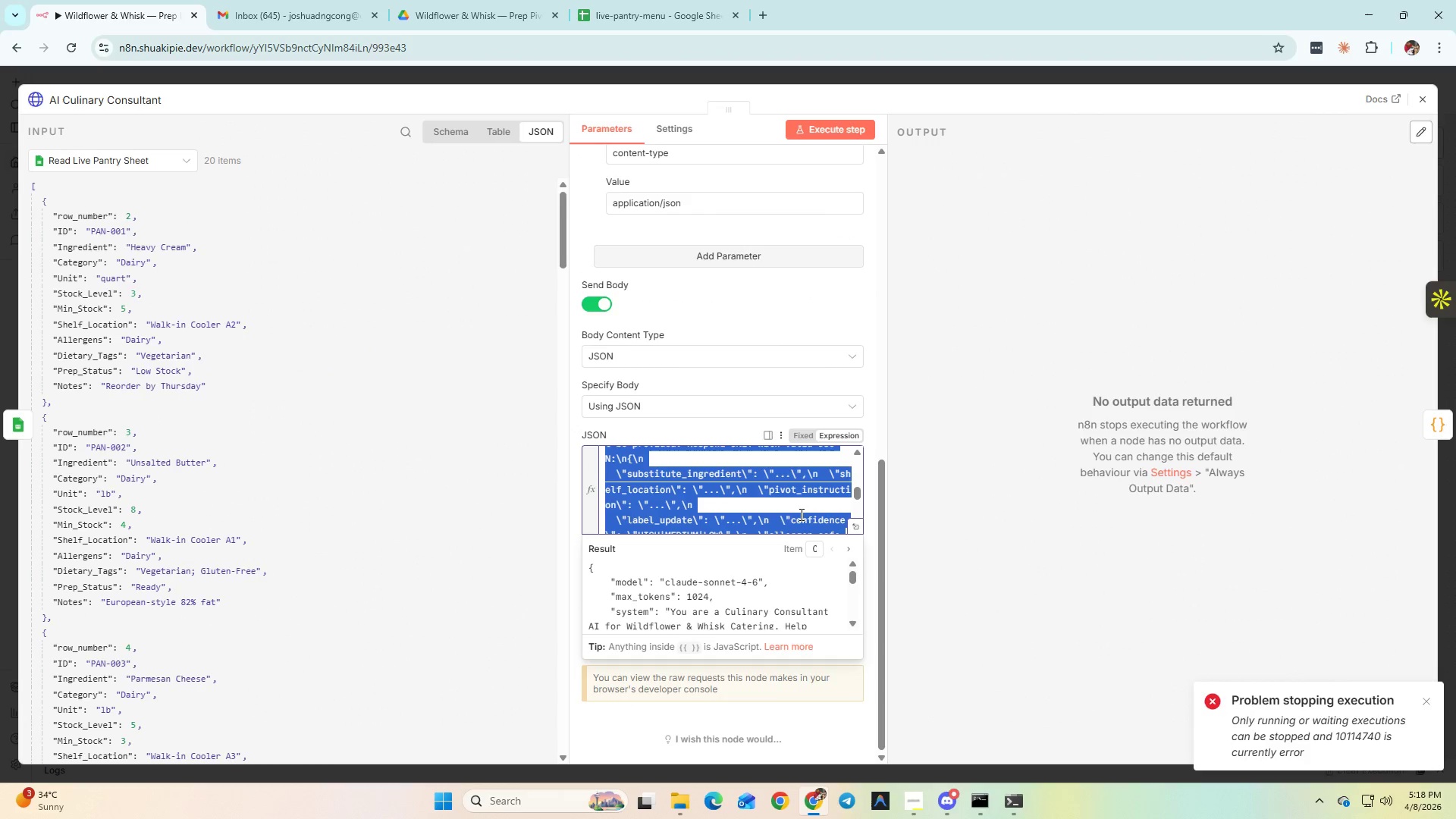 
key(Control+A)
 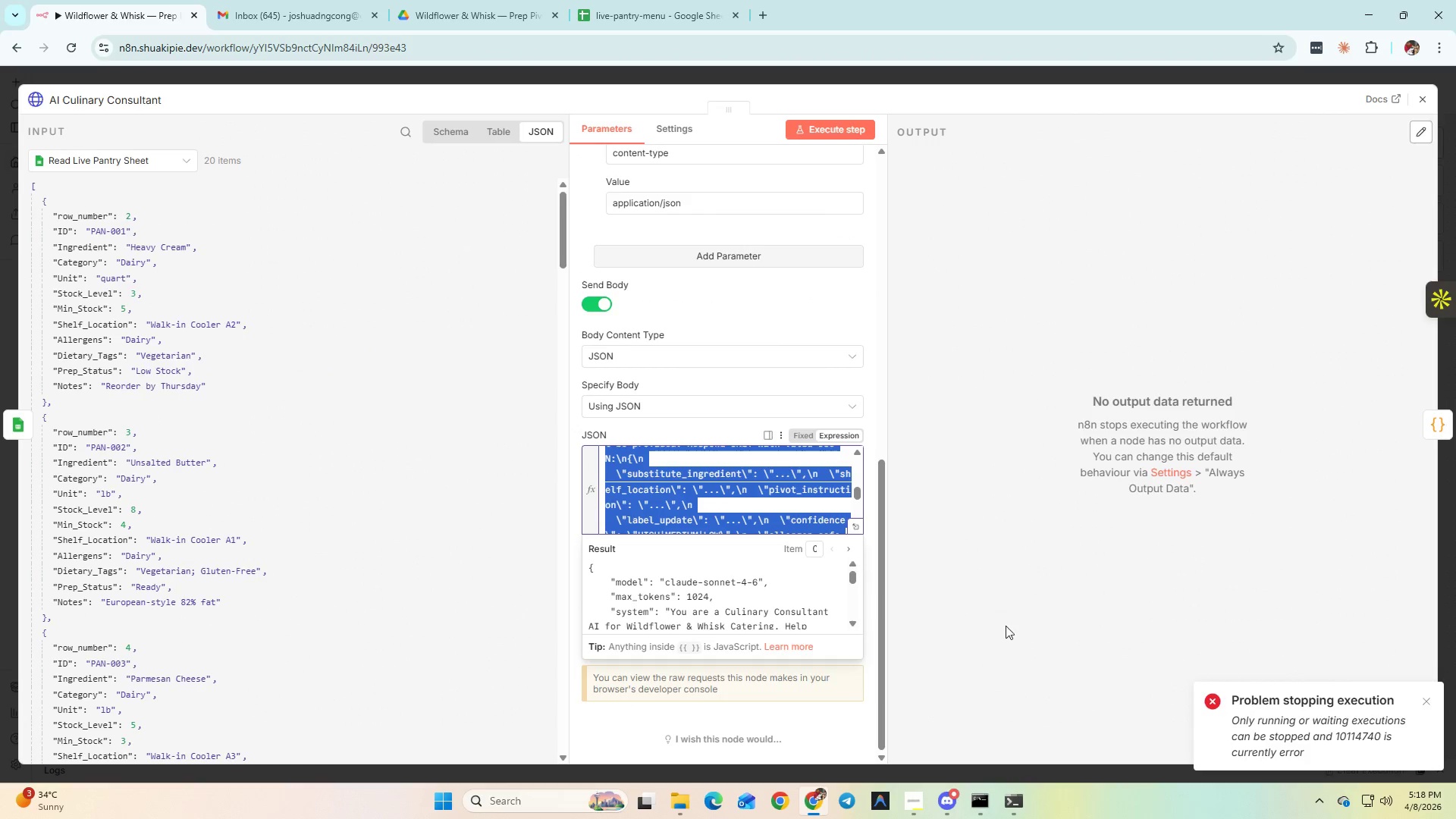 
key(Control+C)
 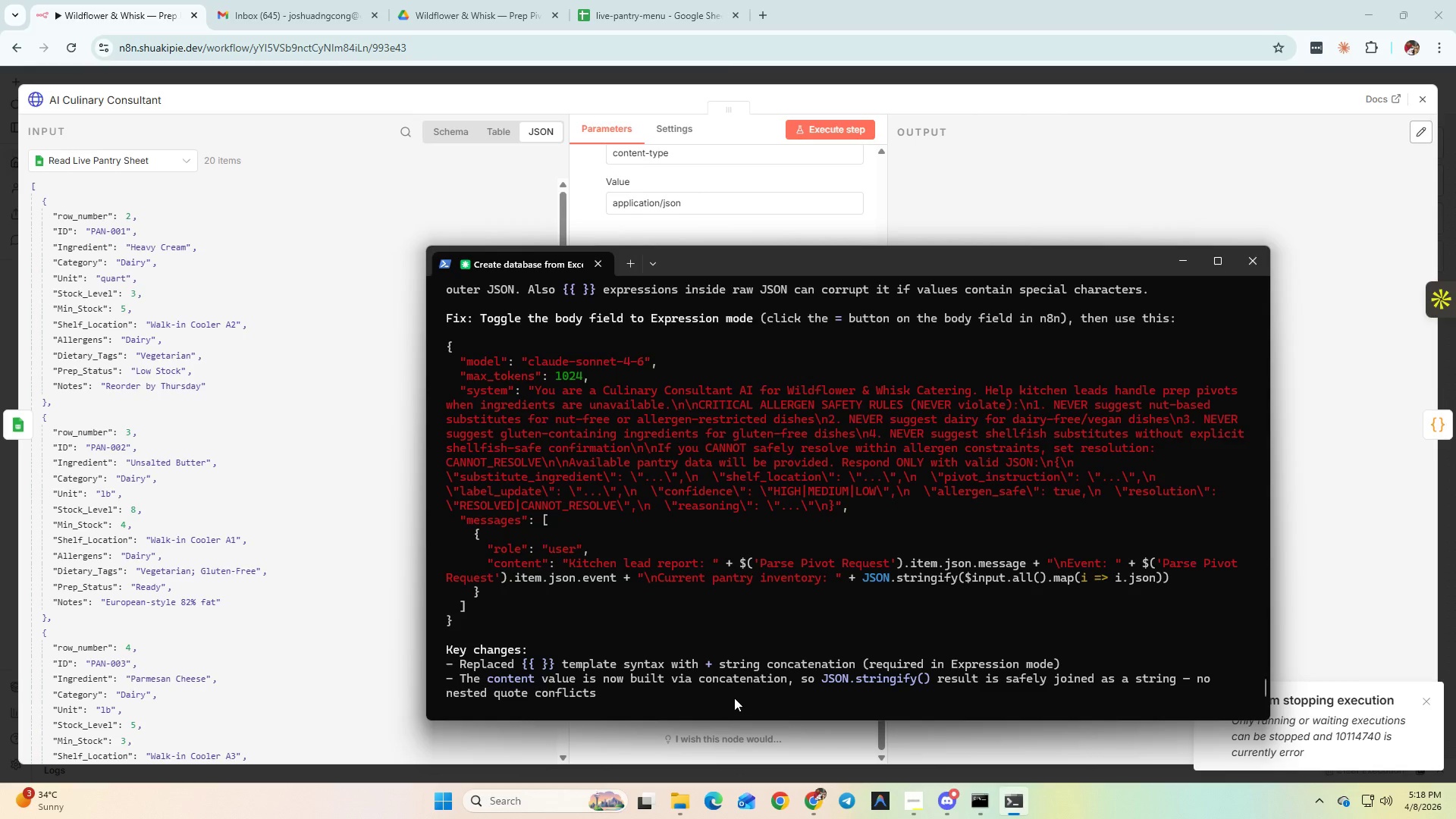 
right_click([740, 669])
 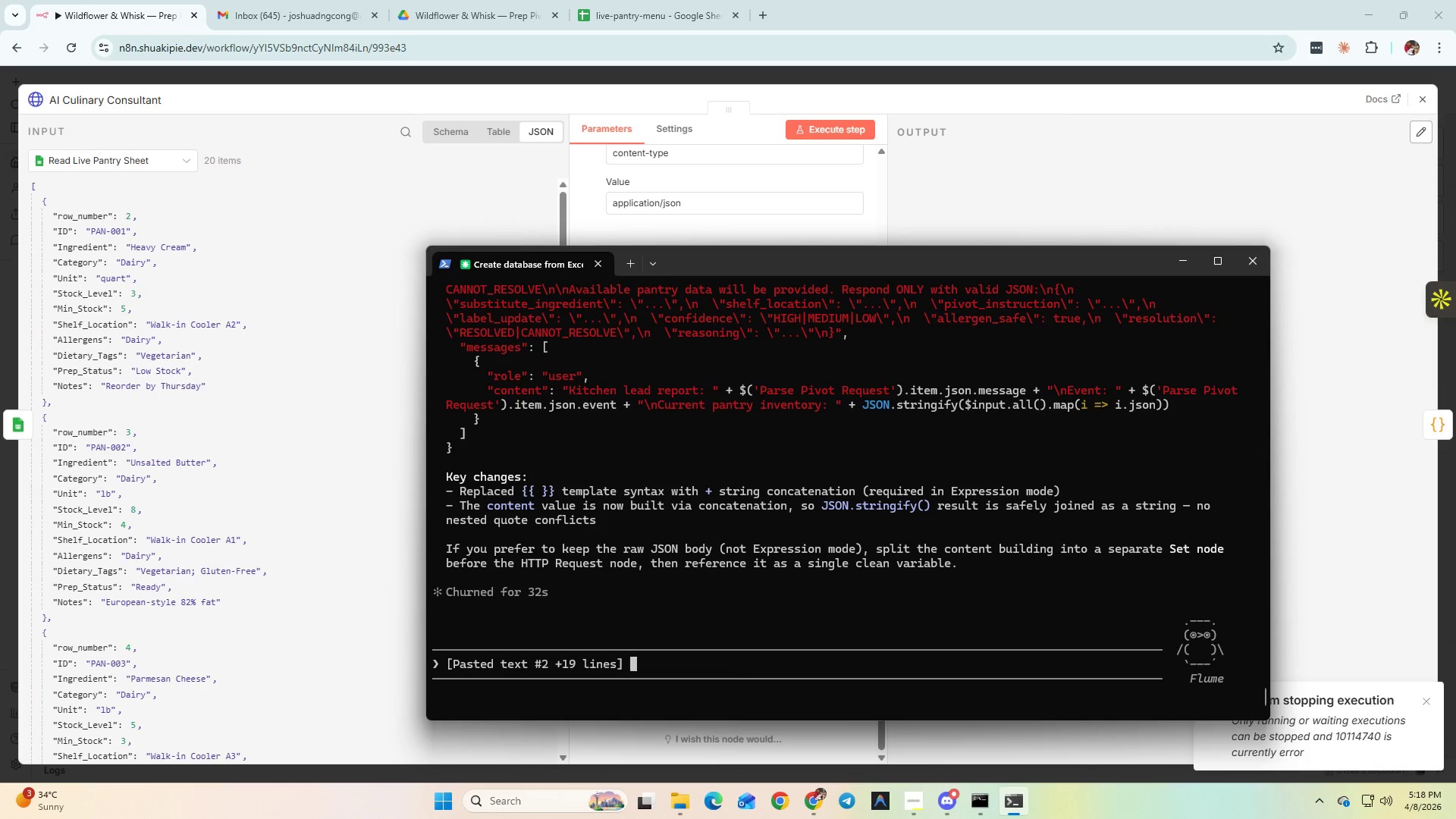 
scroll: coordinate [802, 621], scroll_direction: down, amount: 5.0
 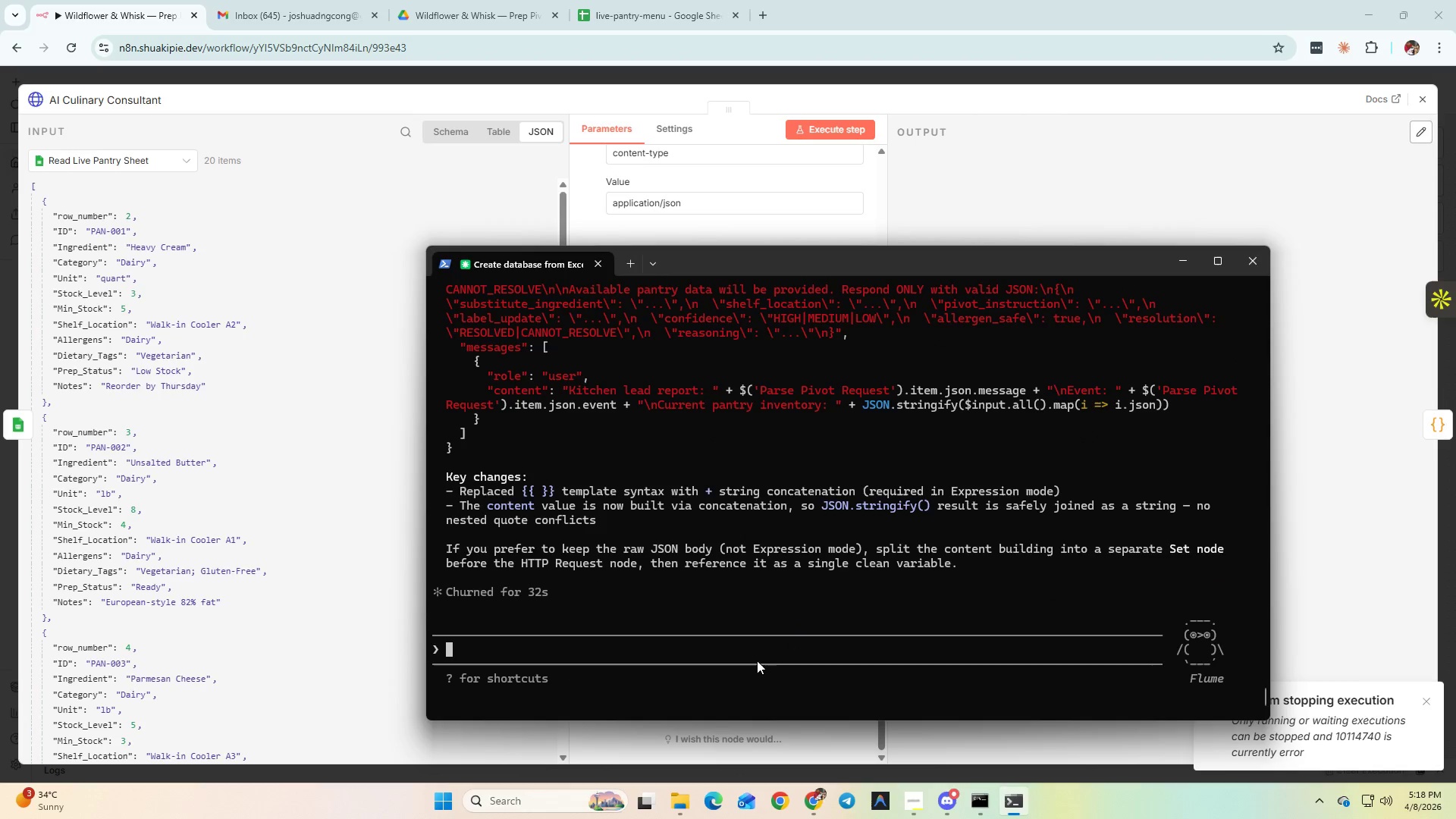 
type( still having error)
 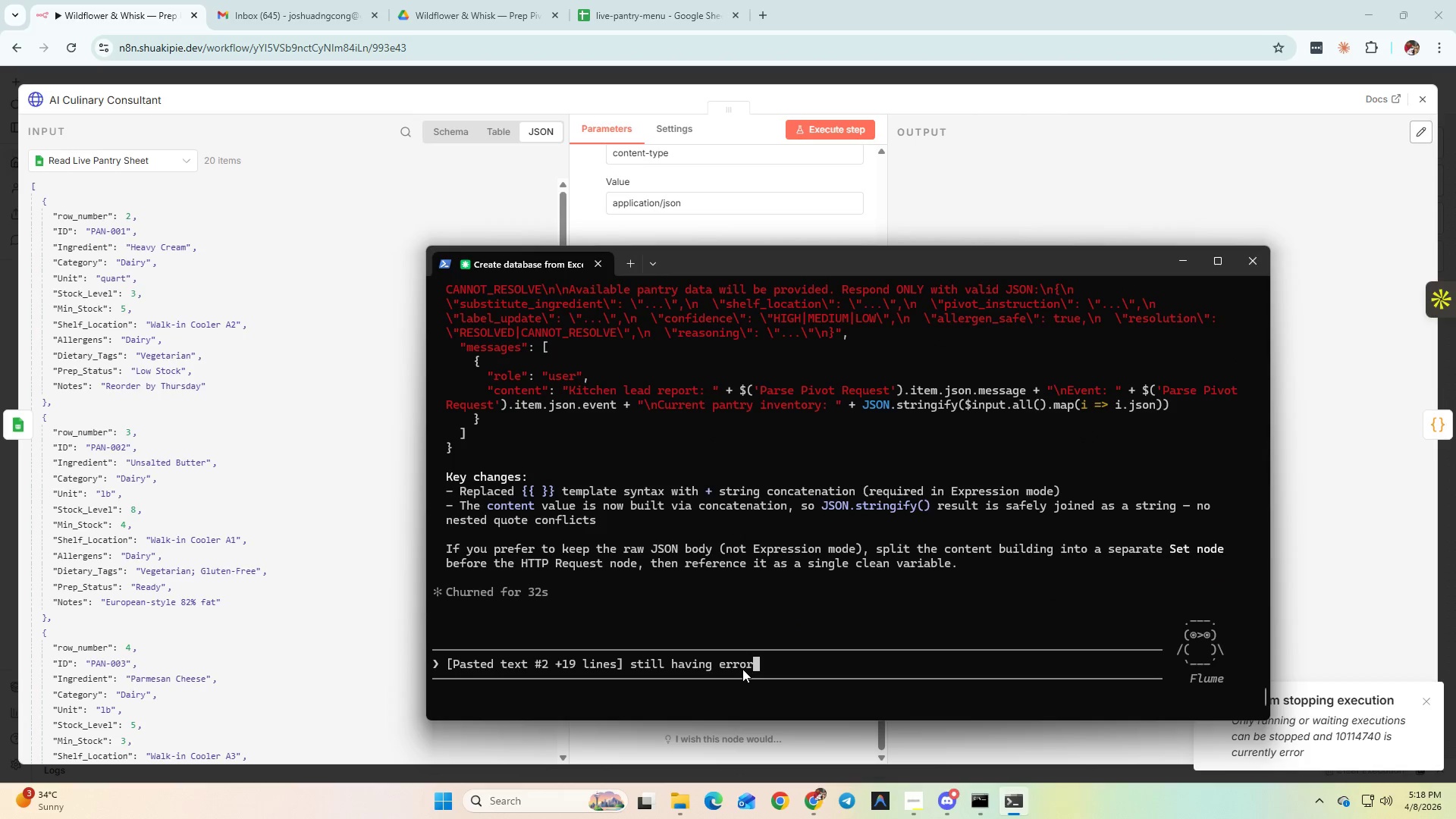 
key(Enter)
 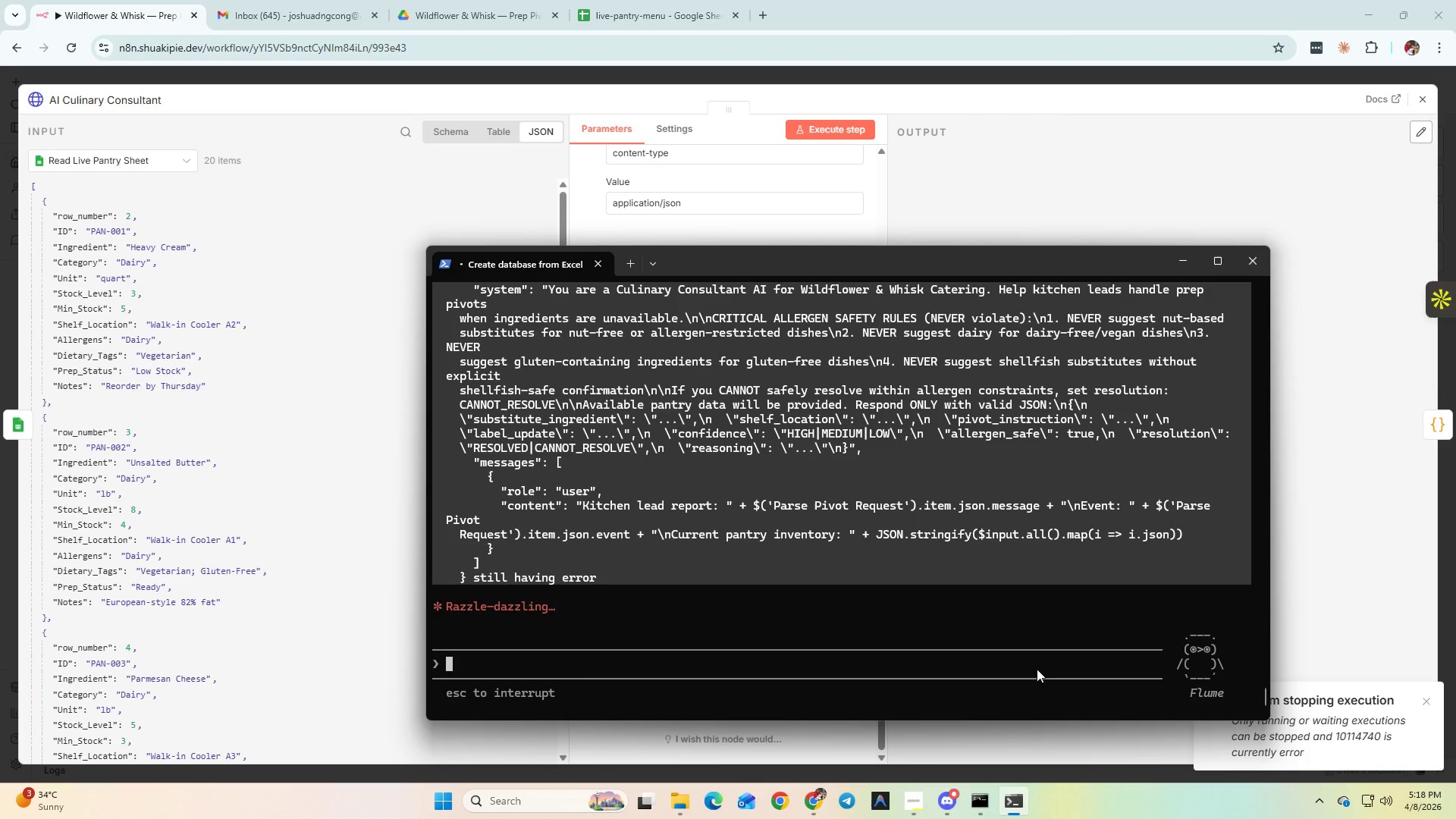 
wait(9.41)
 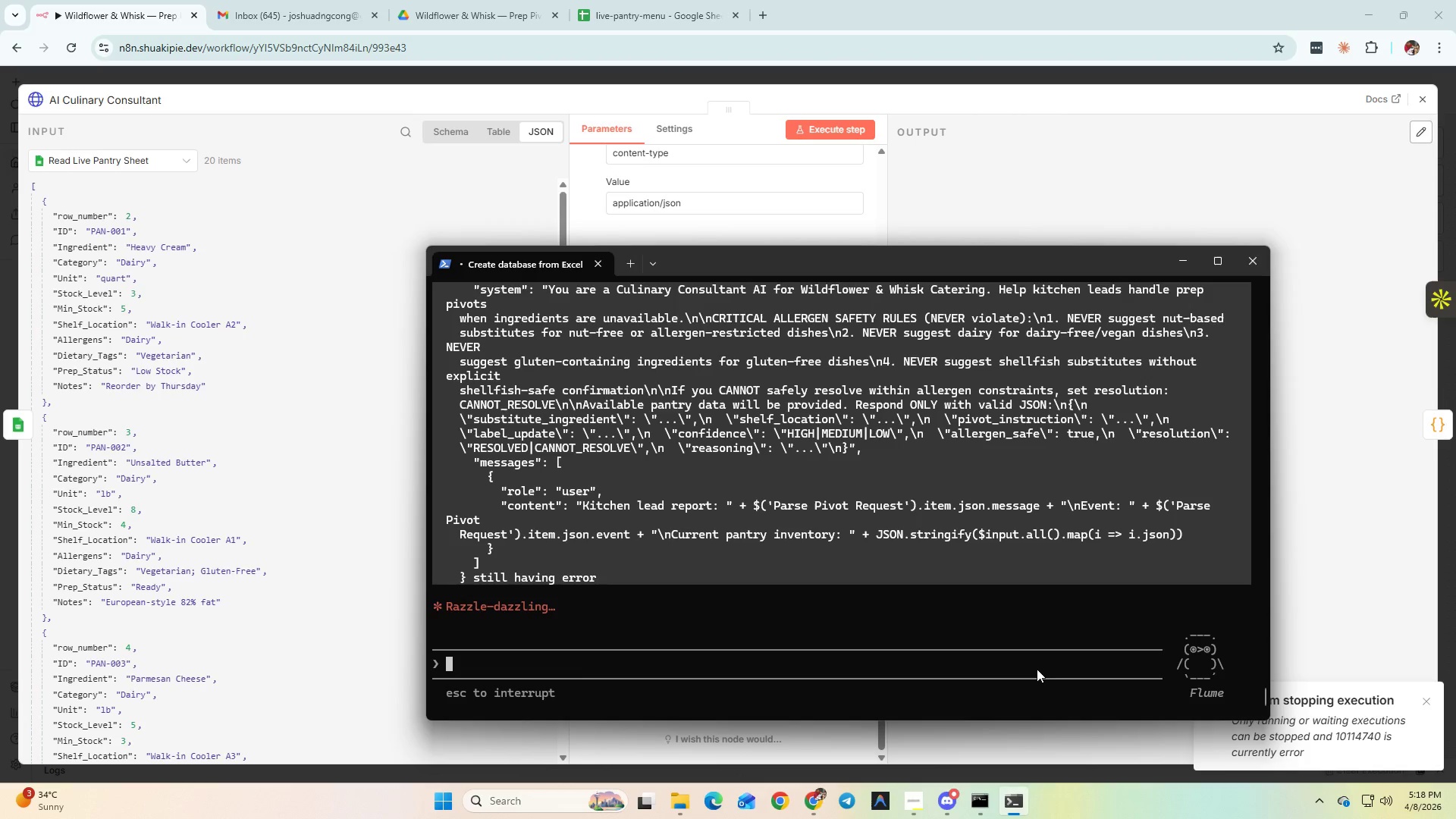 
scroll: coordinate [176, 552], scroll_direction: down, amount: 3.0
 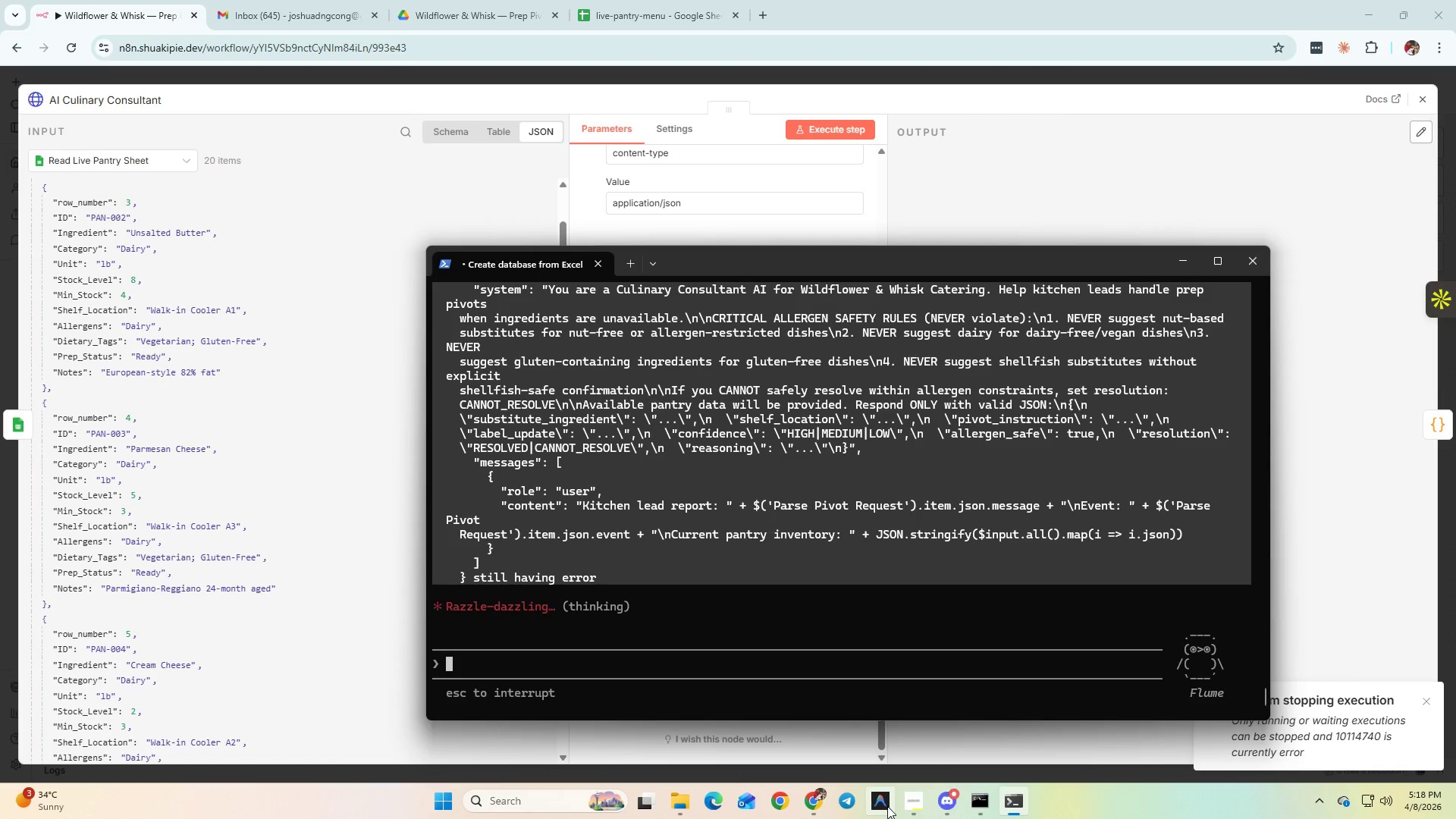 
left_click([887, 806])
 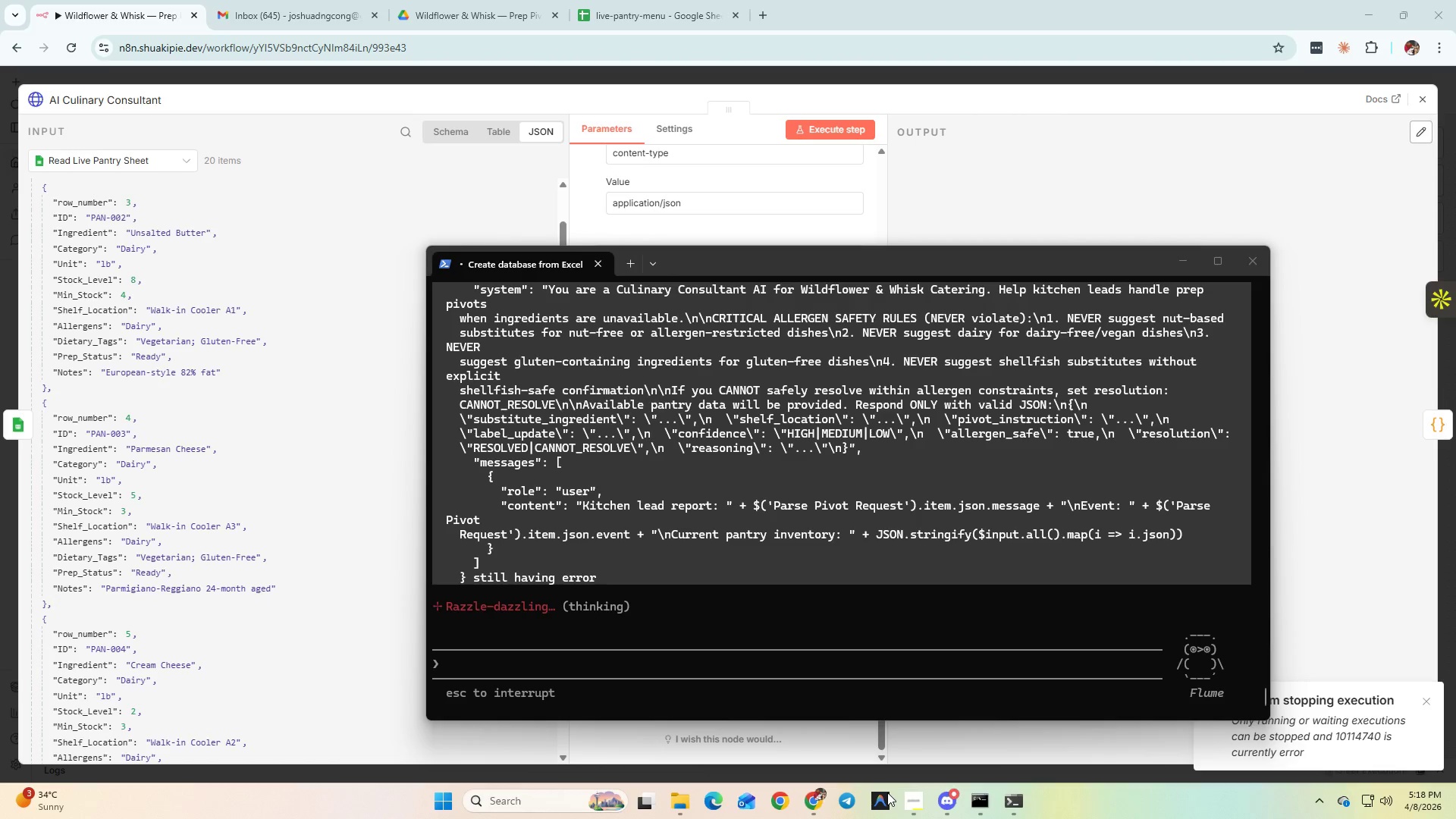 
scroll: coordinate [887, 792], scroll_direction: up, amount: 2.0
 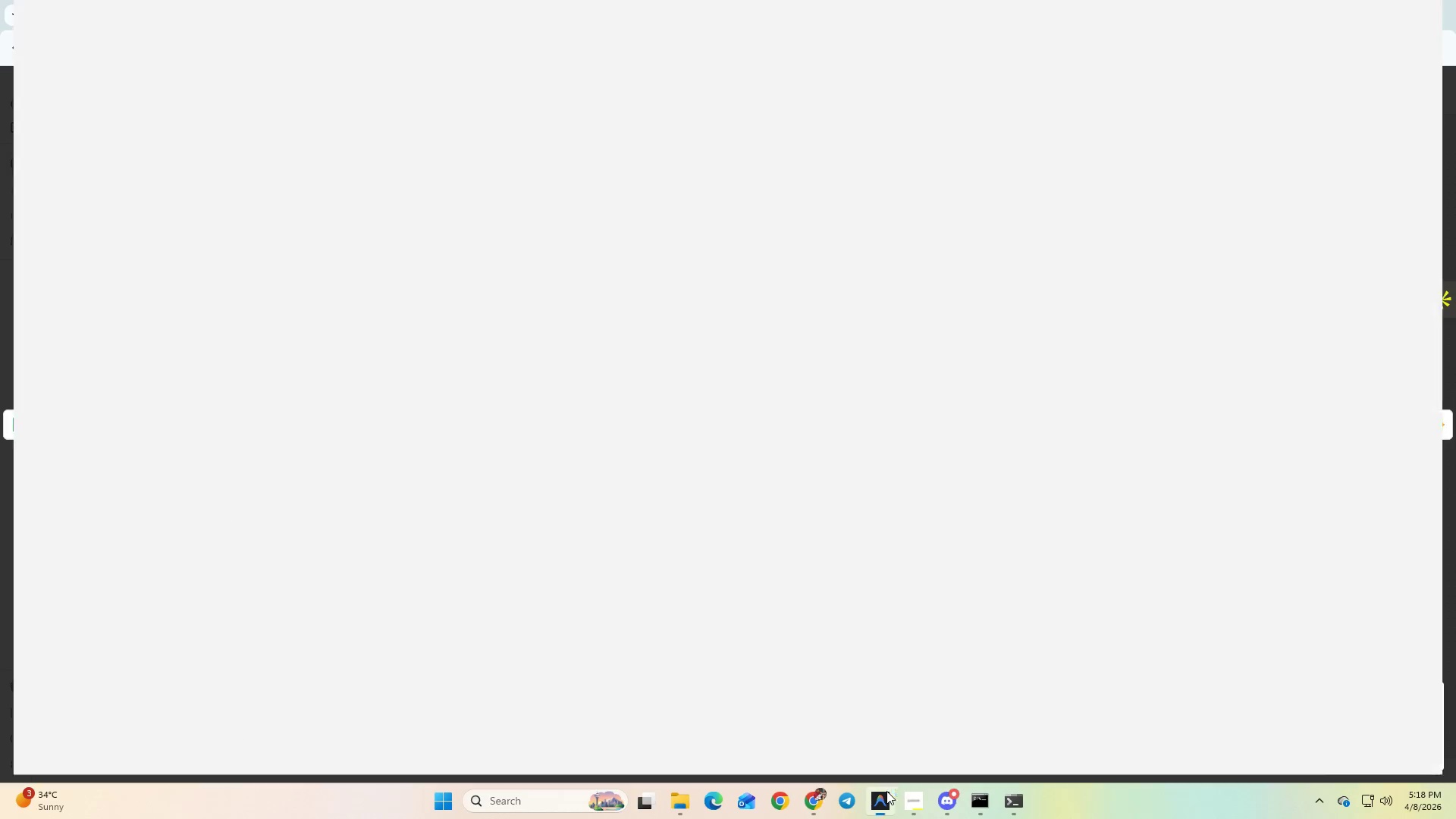 
scroll: coordinate [886, 791], scroll_direction: down, amount: 1.0
 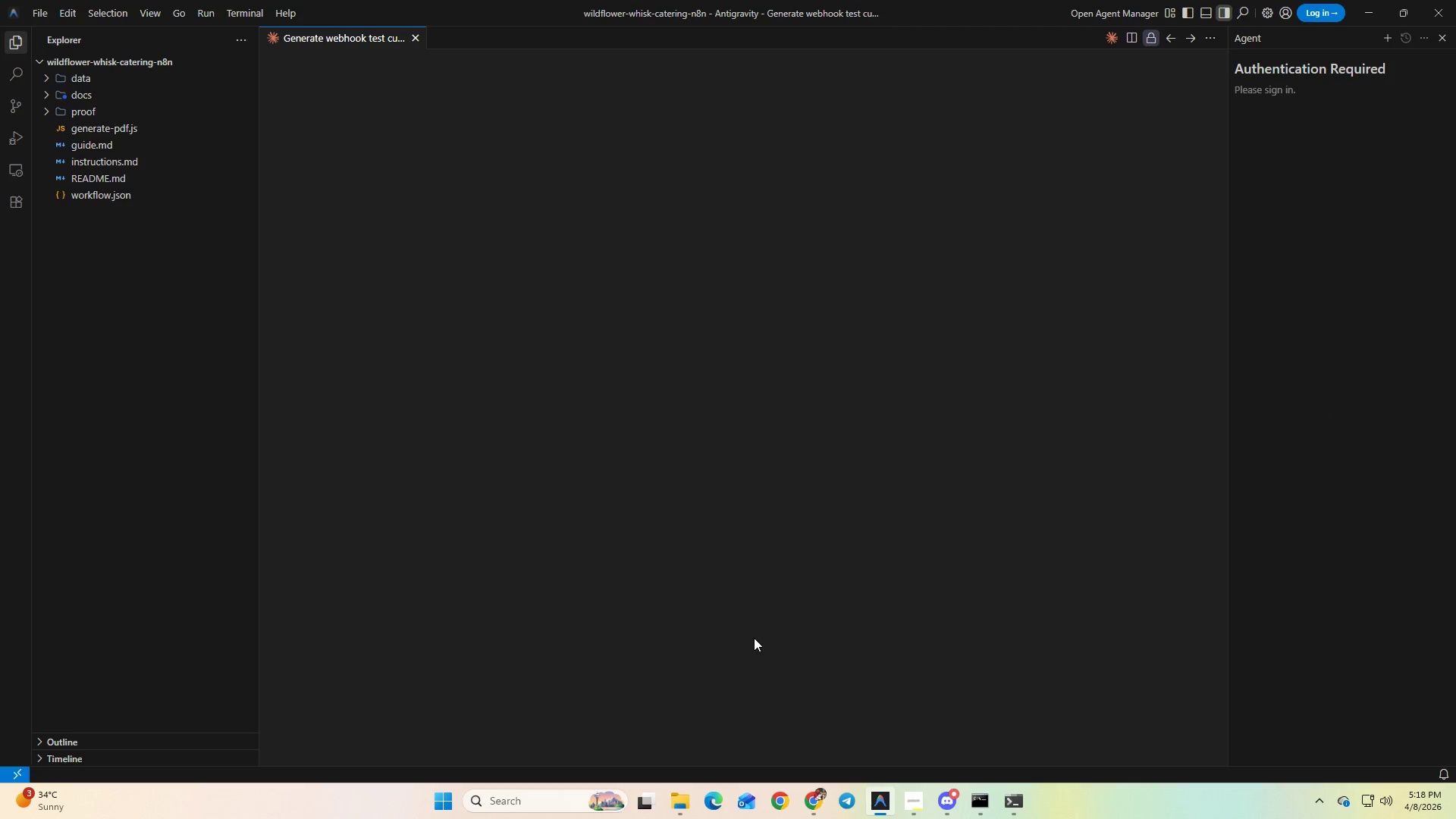 
key(Alt+AltLeft)
 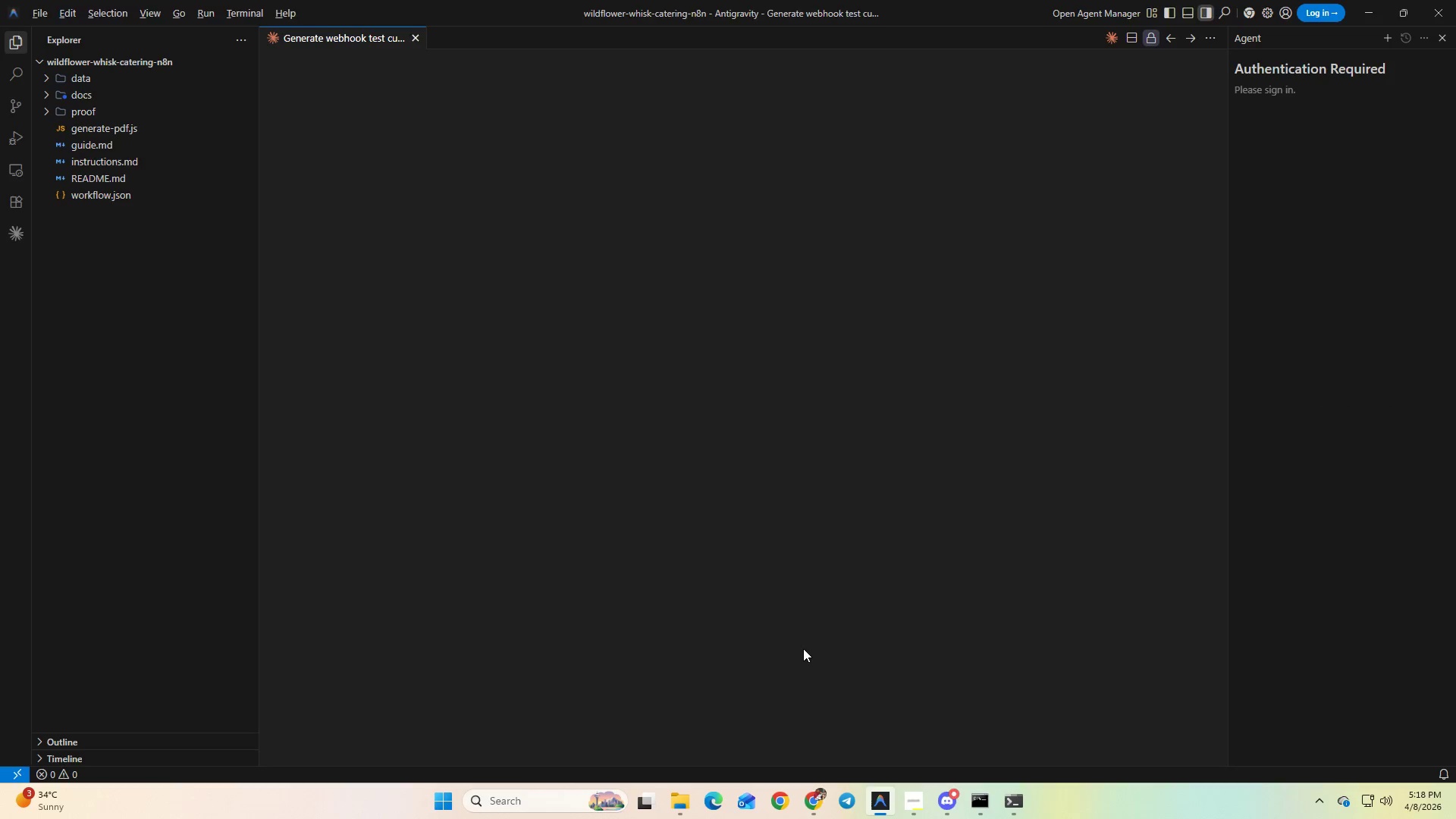 
key(Alt+Tab)
 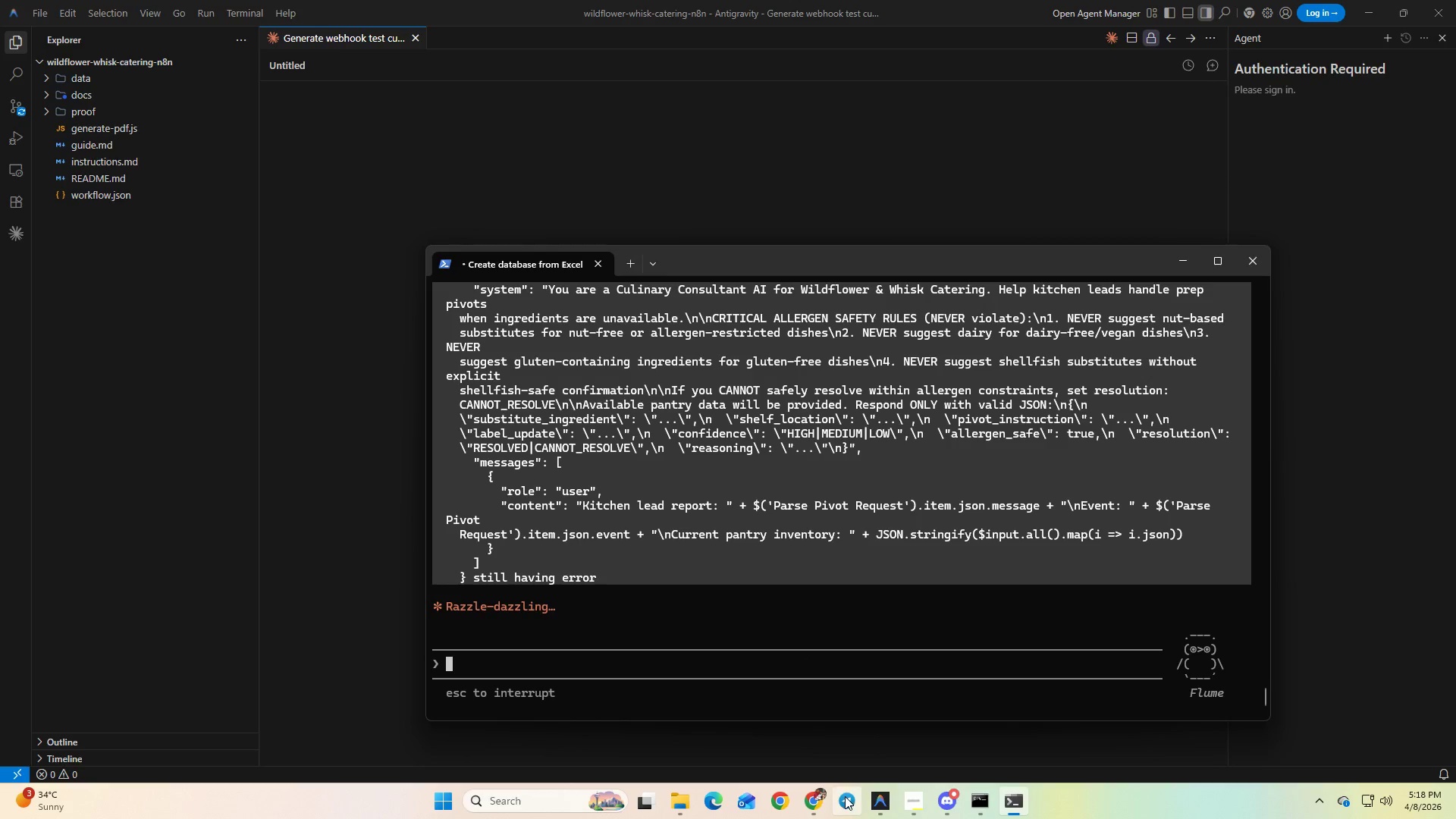 
left_click([809, 799])
 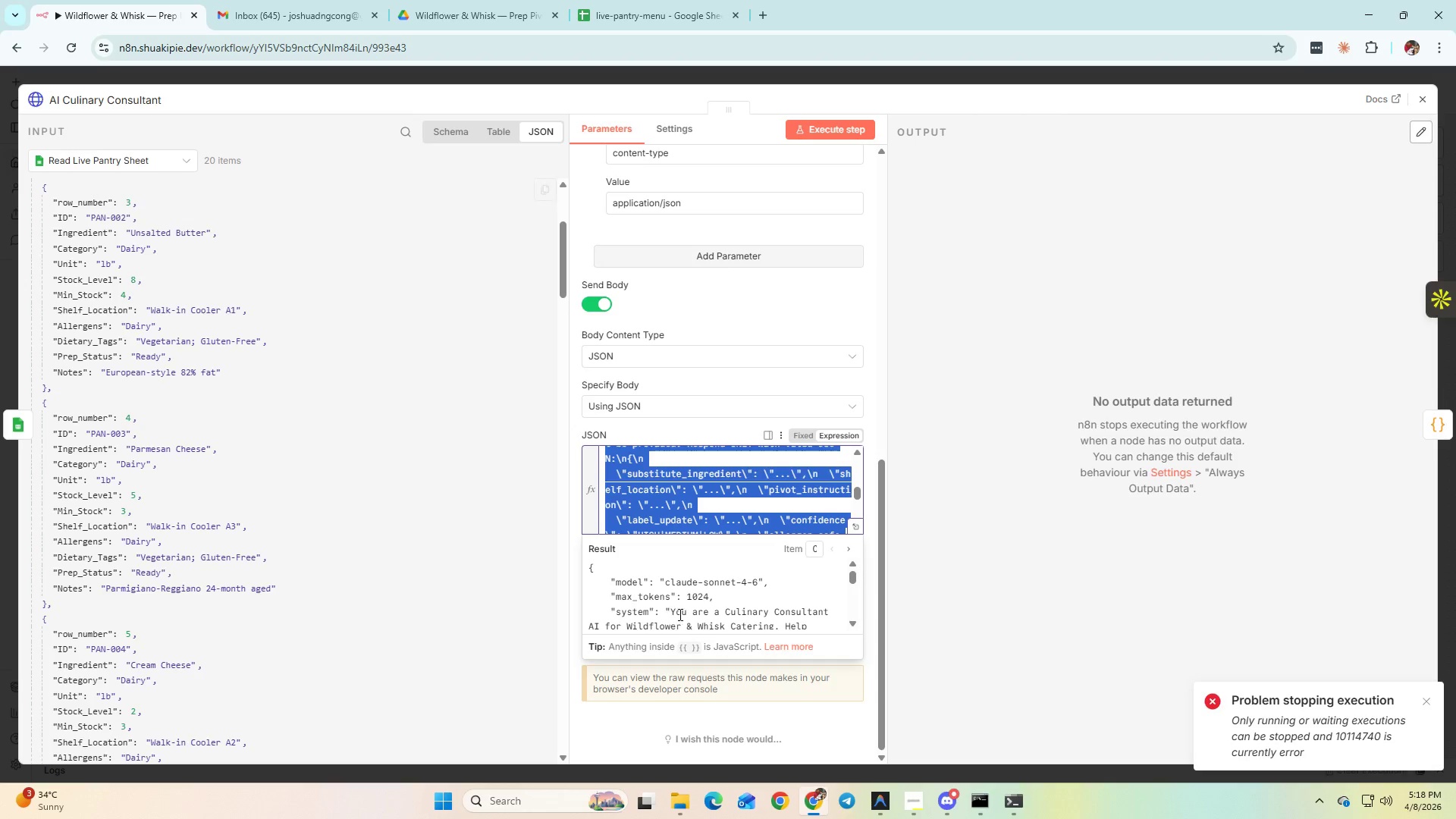 
left_click([438, 542])
 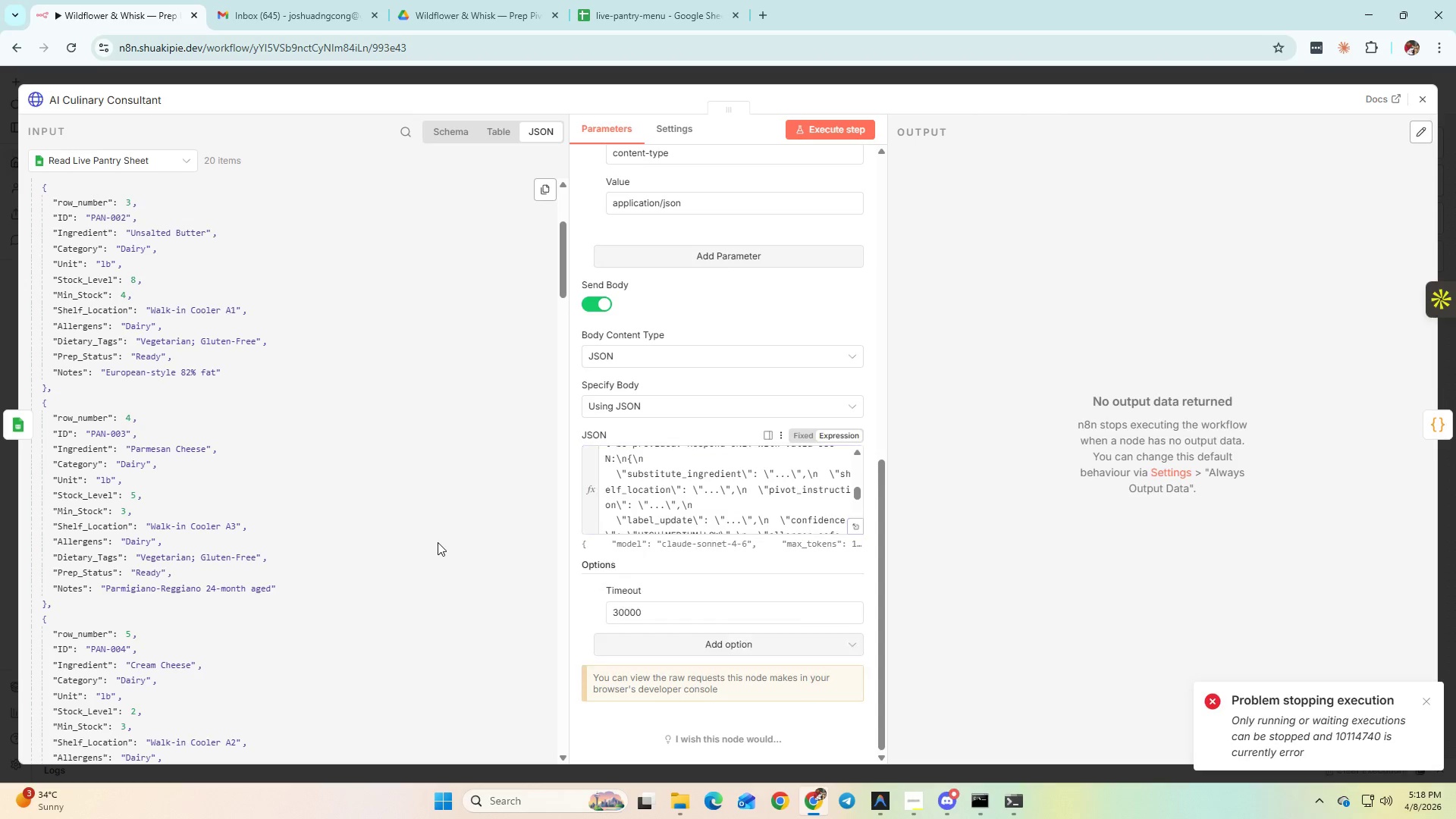 
key(Meta+Shift+S)
 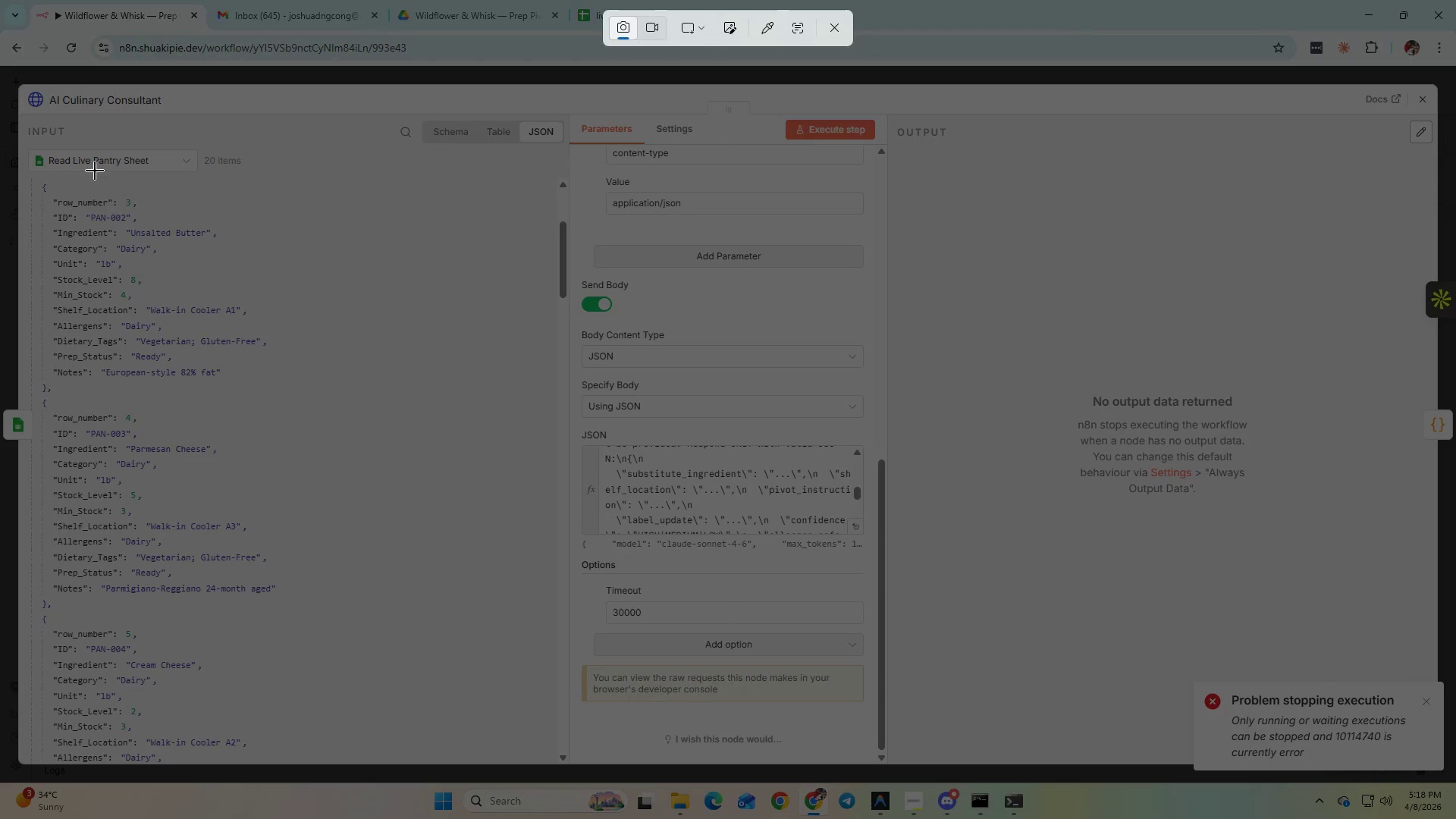 
left_click_drag(start_coordinate=[33, 58], to_coordinate=[1031, 761])
 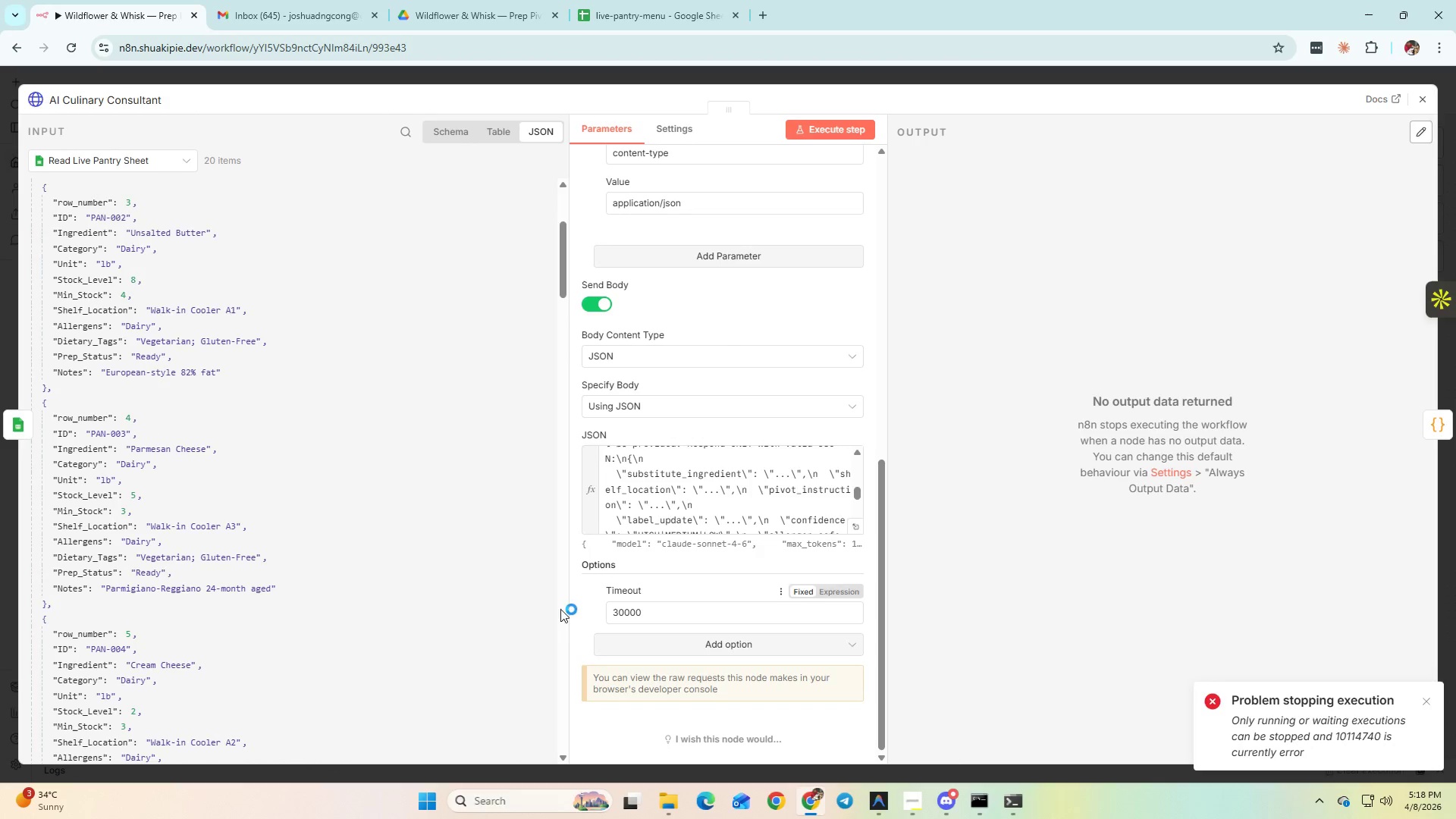 
scroll: coordinate [554, 607], scroll_direction: down, amount: 5.0
 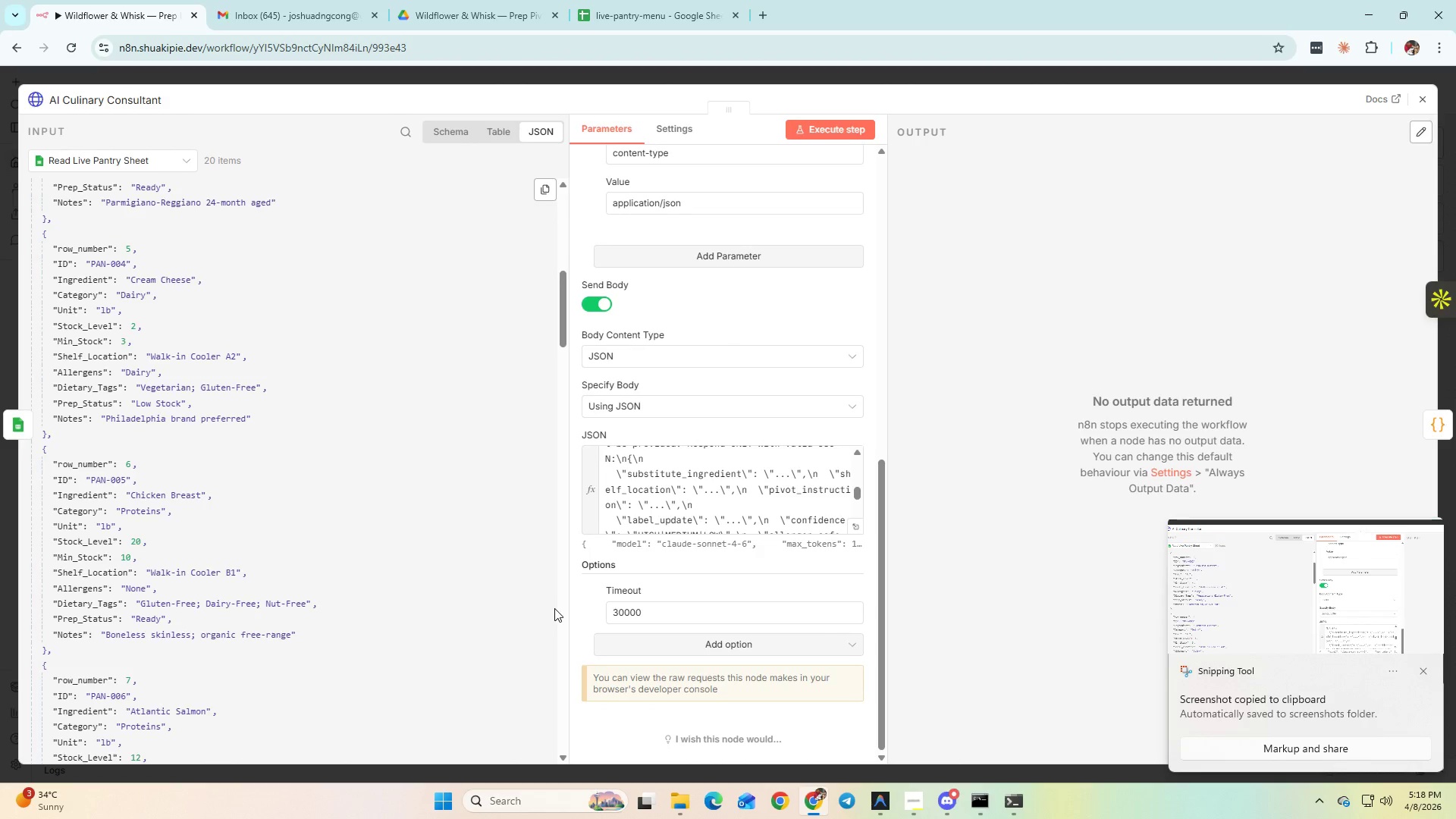 
key(Alt+Tab)
 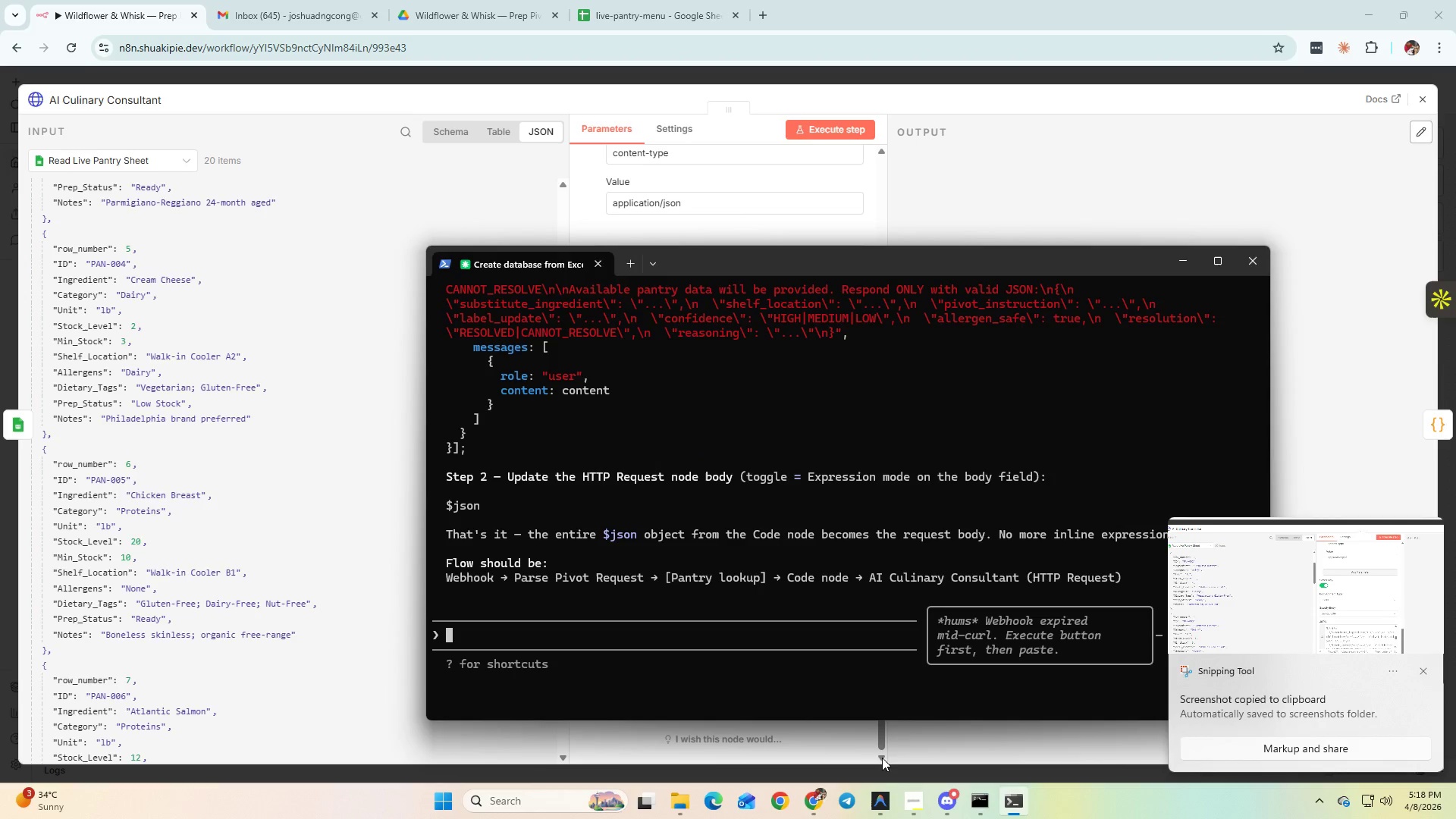 
left_click([882, 805])
 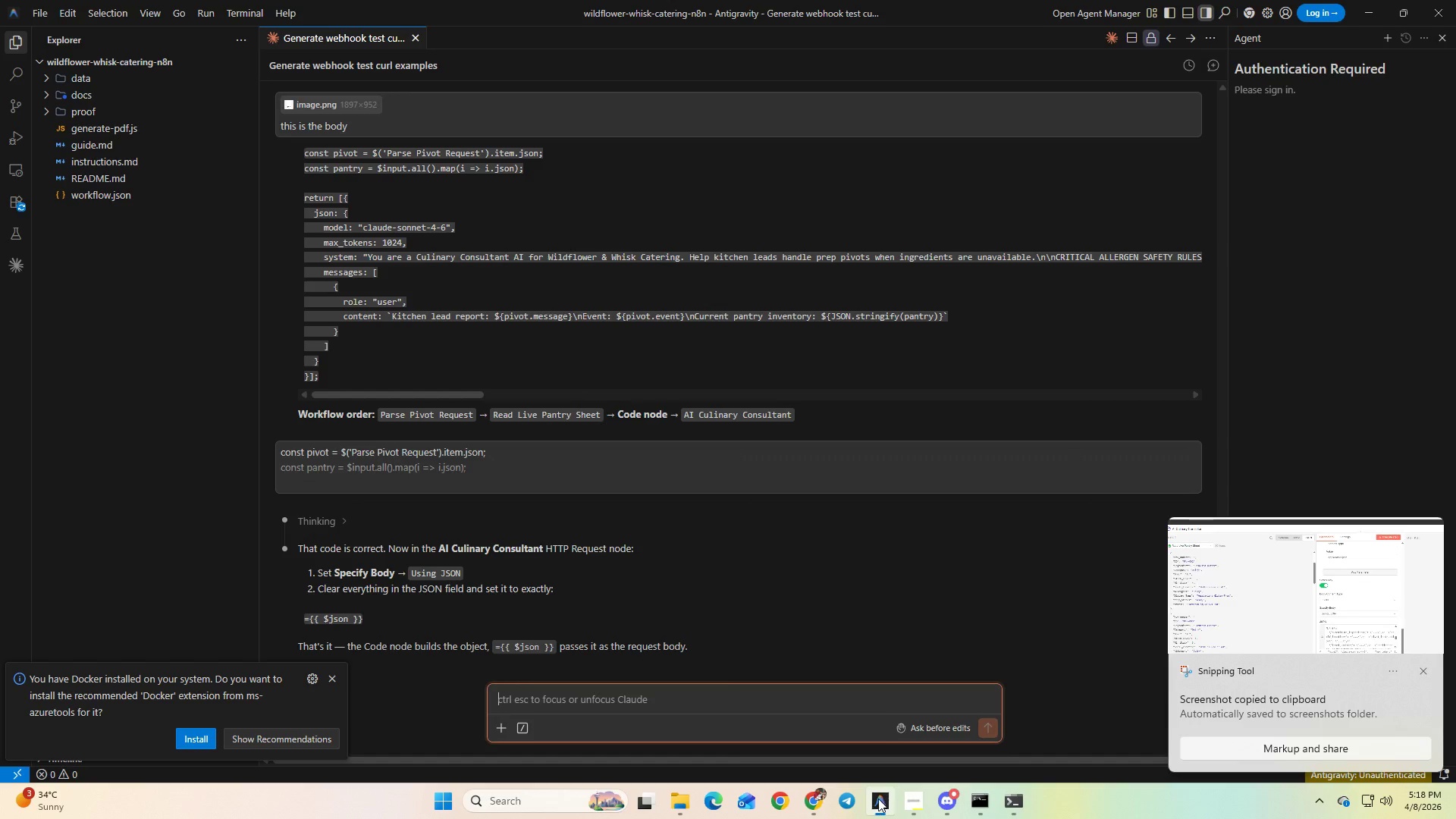 
key(Control+V)
 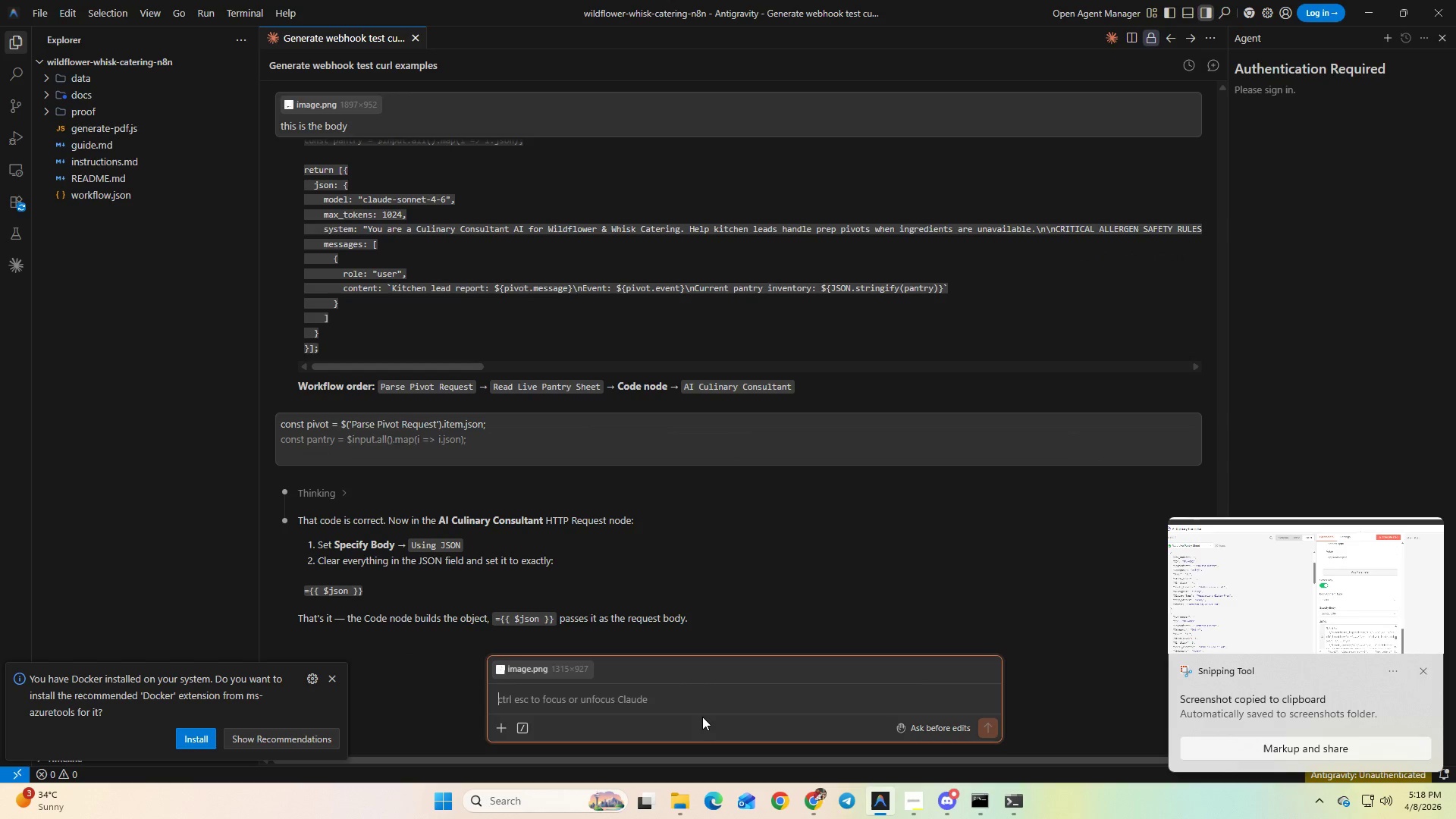 
key(Alt+AltLeft)
 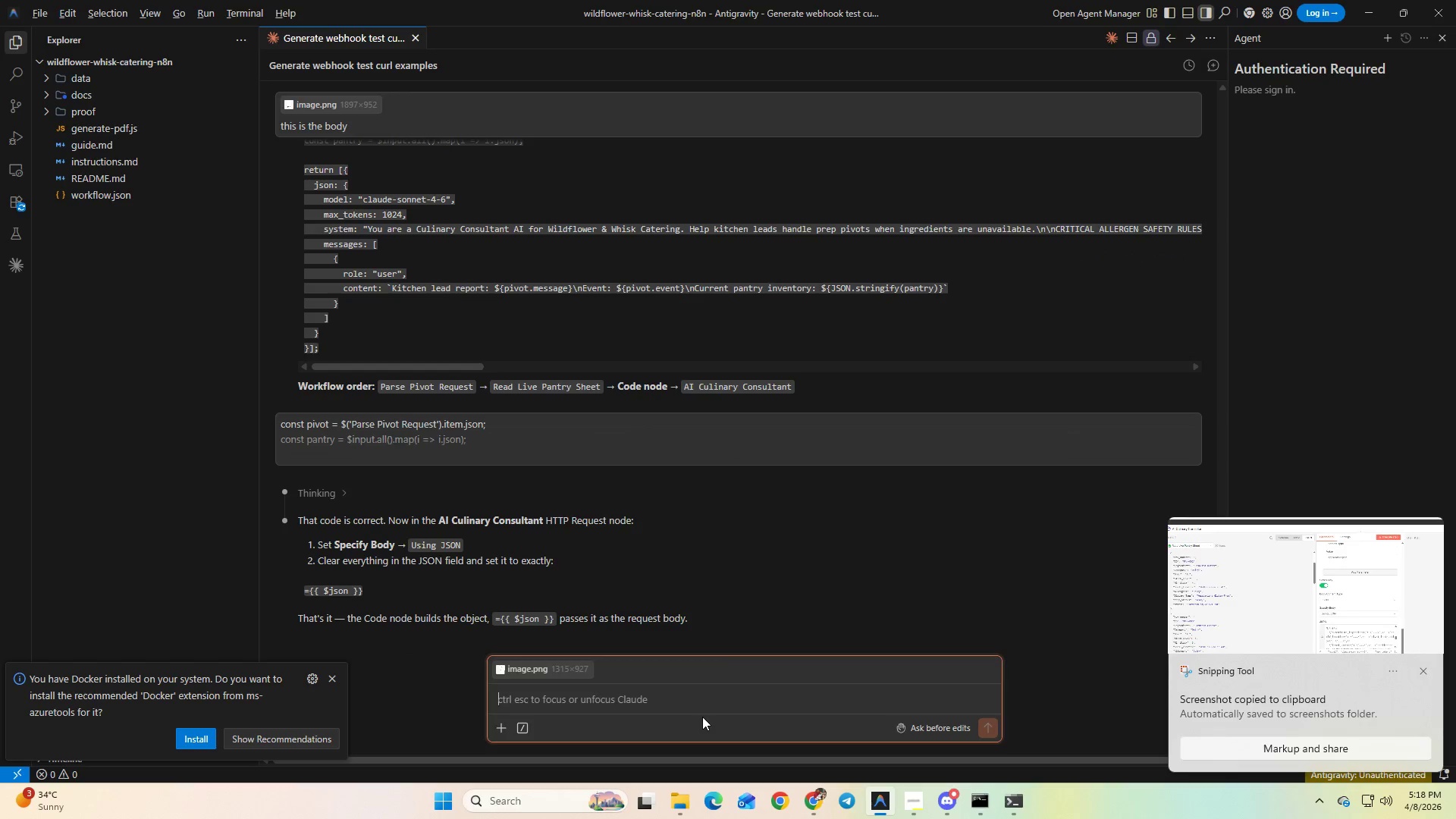 
key(Alt+Tab)
 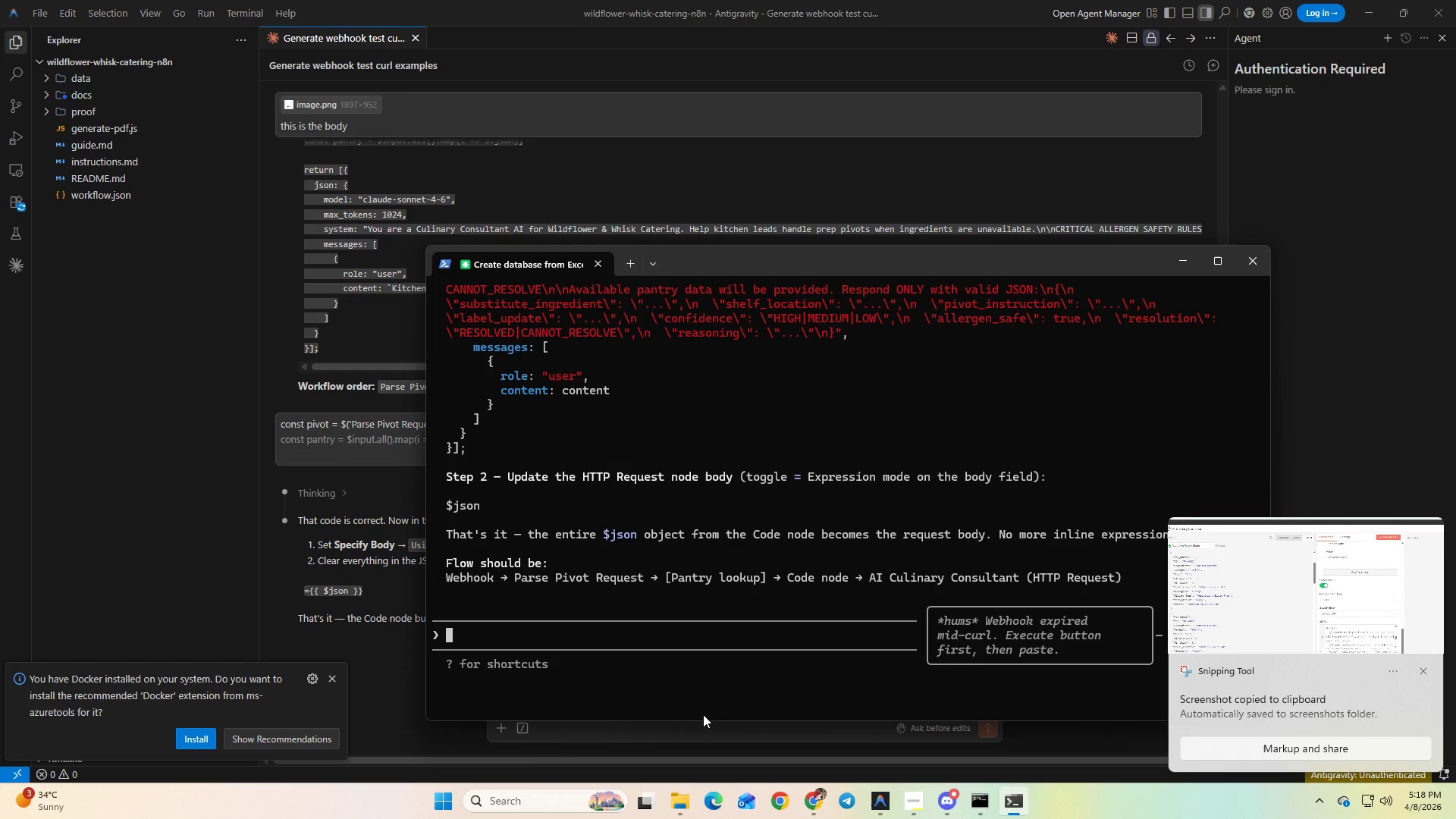 
key(Alt+Tab)
 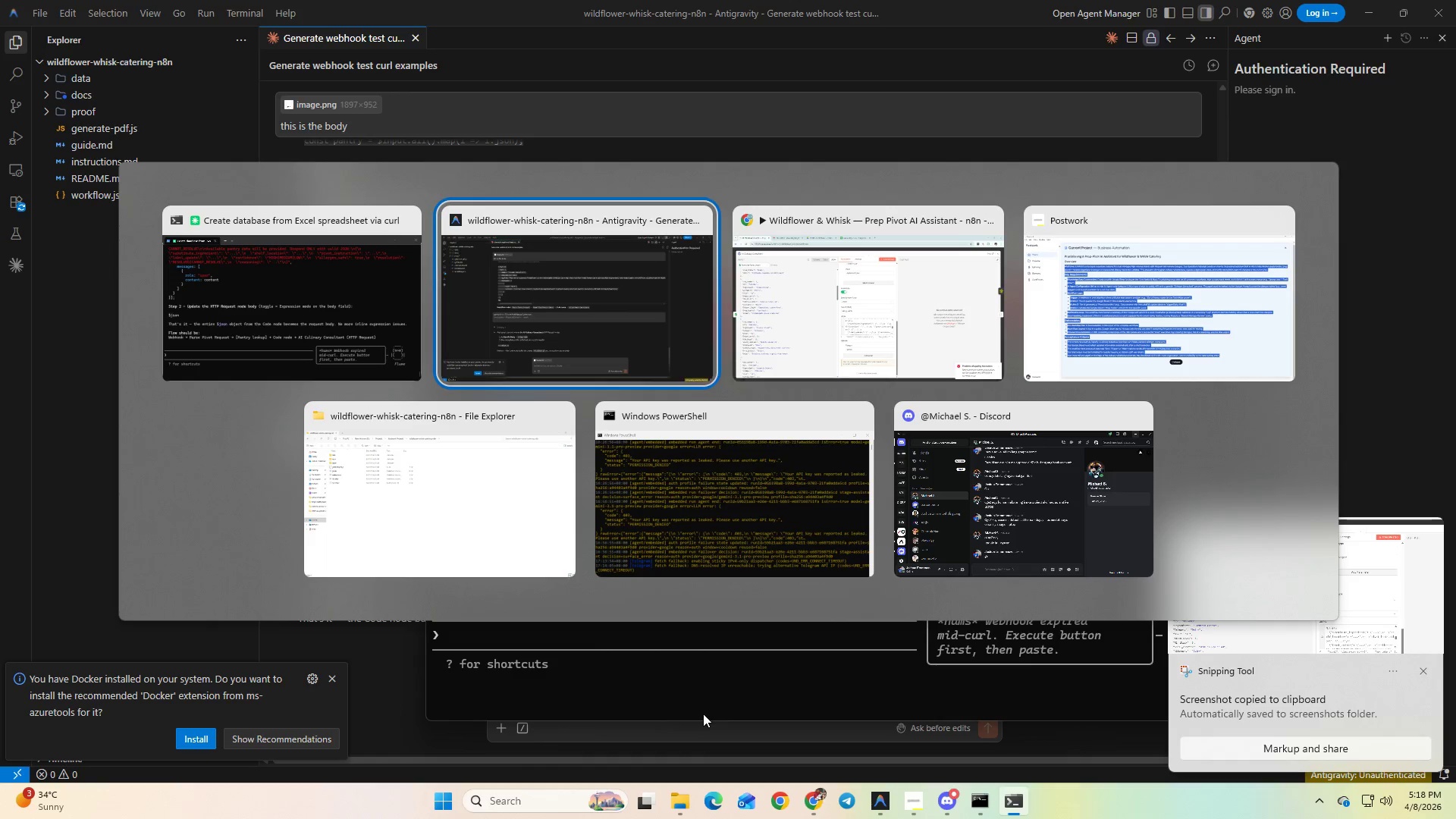 
key(Alt+Tab)
 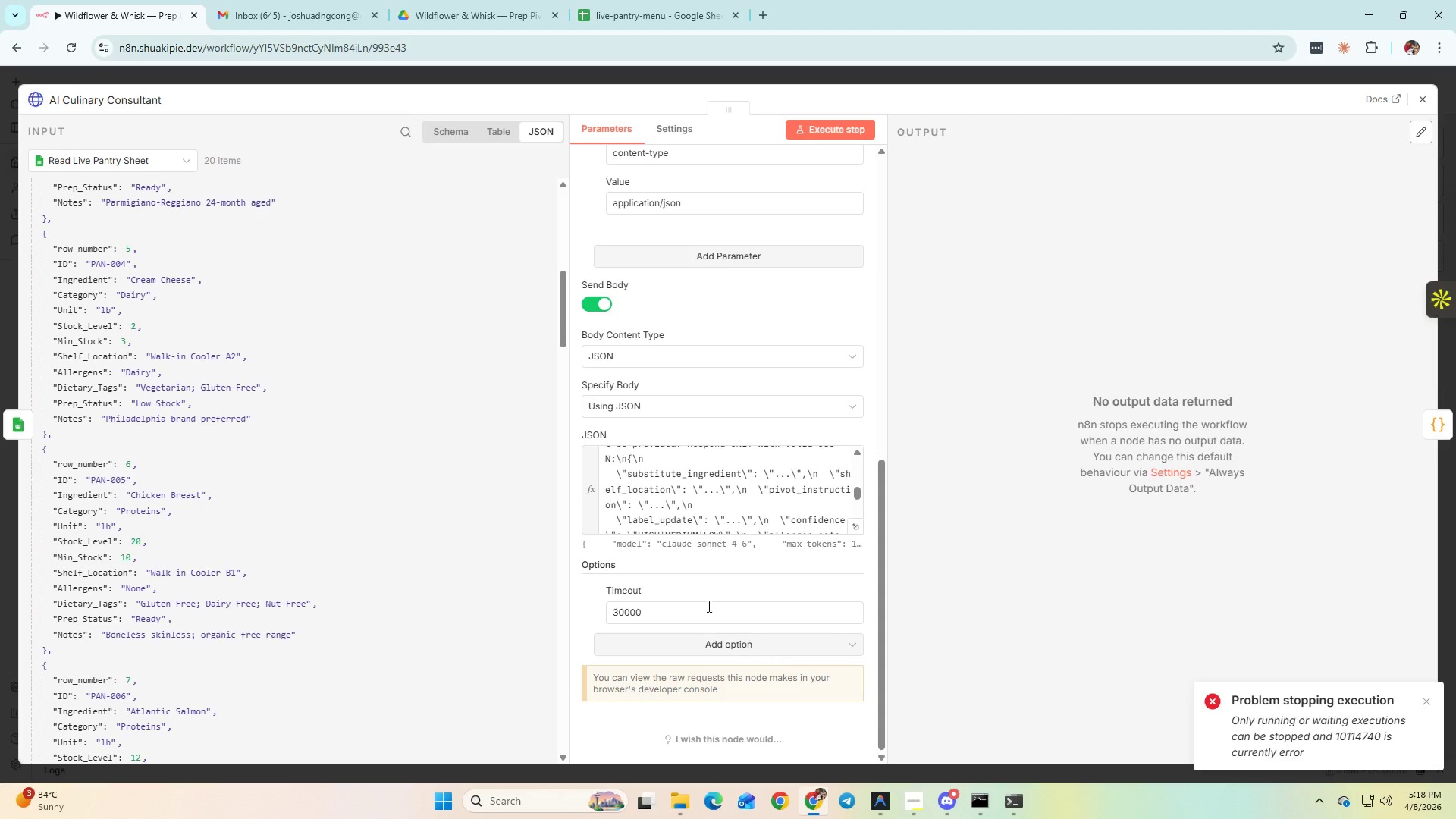 
key(Control+A)
 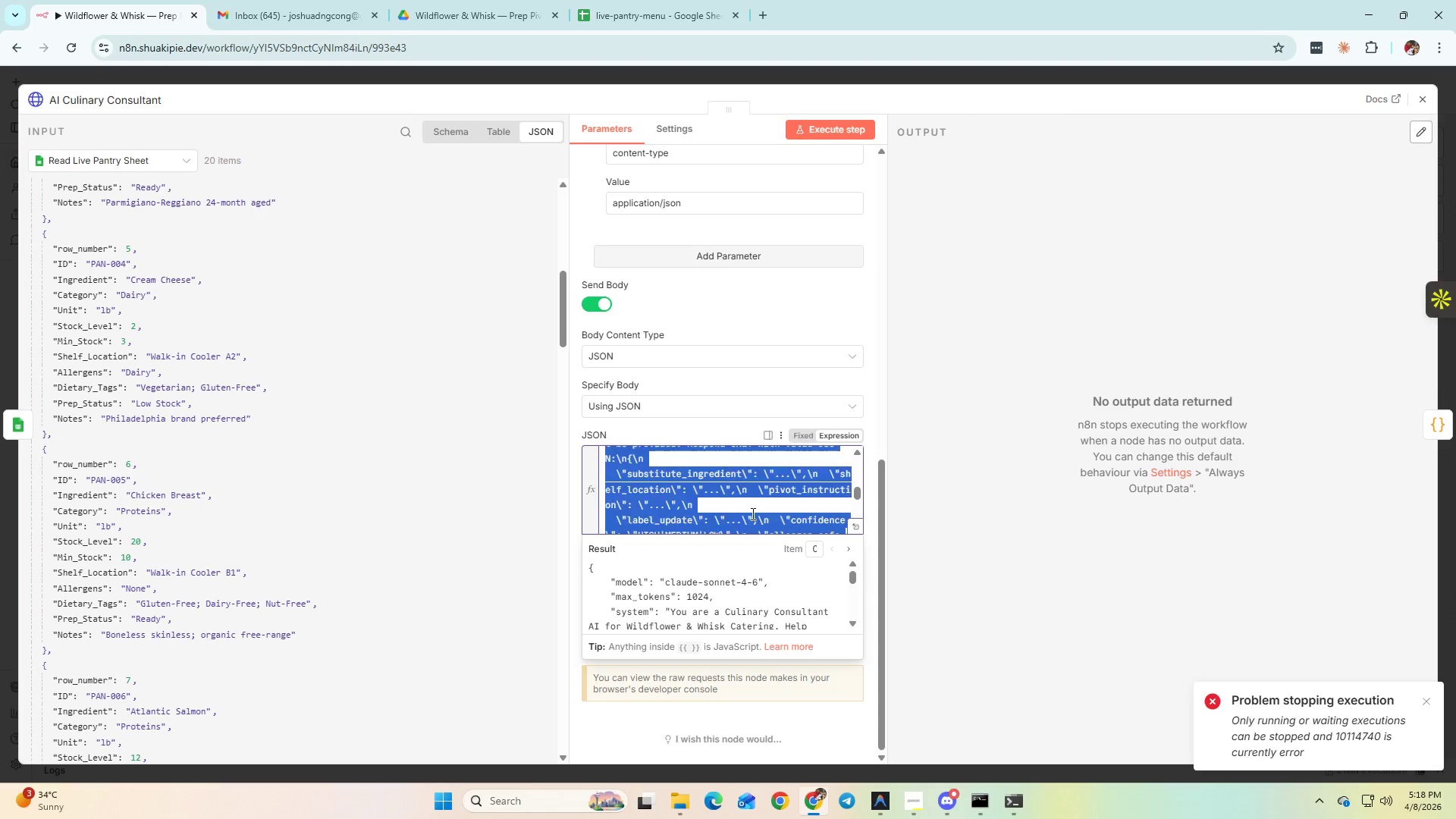 
key(Control+C)
 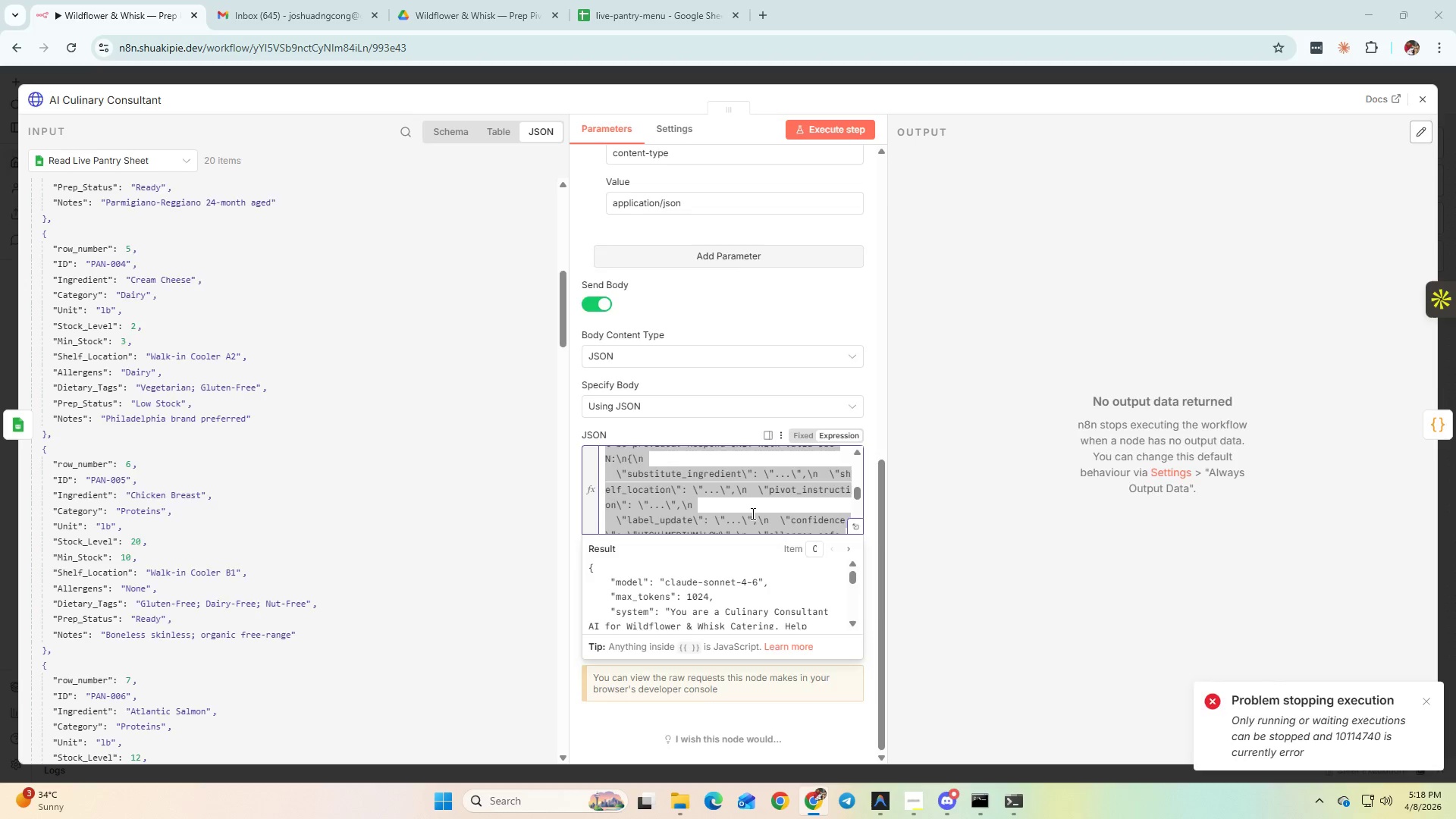 
key(Alt+AltLeft)
 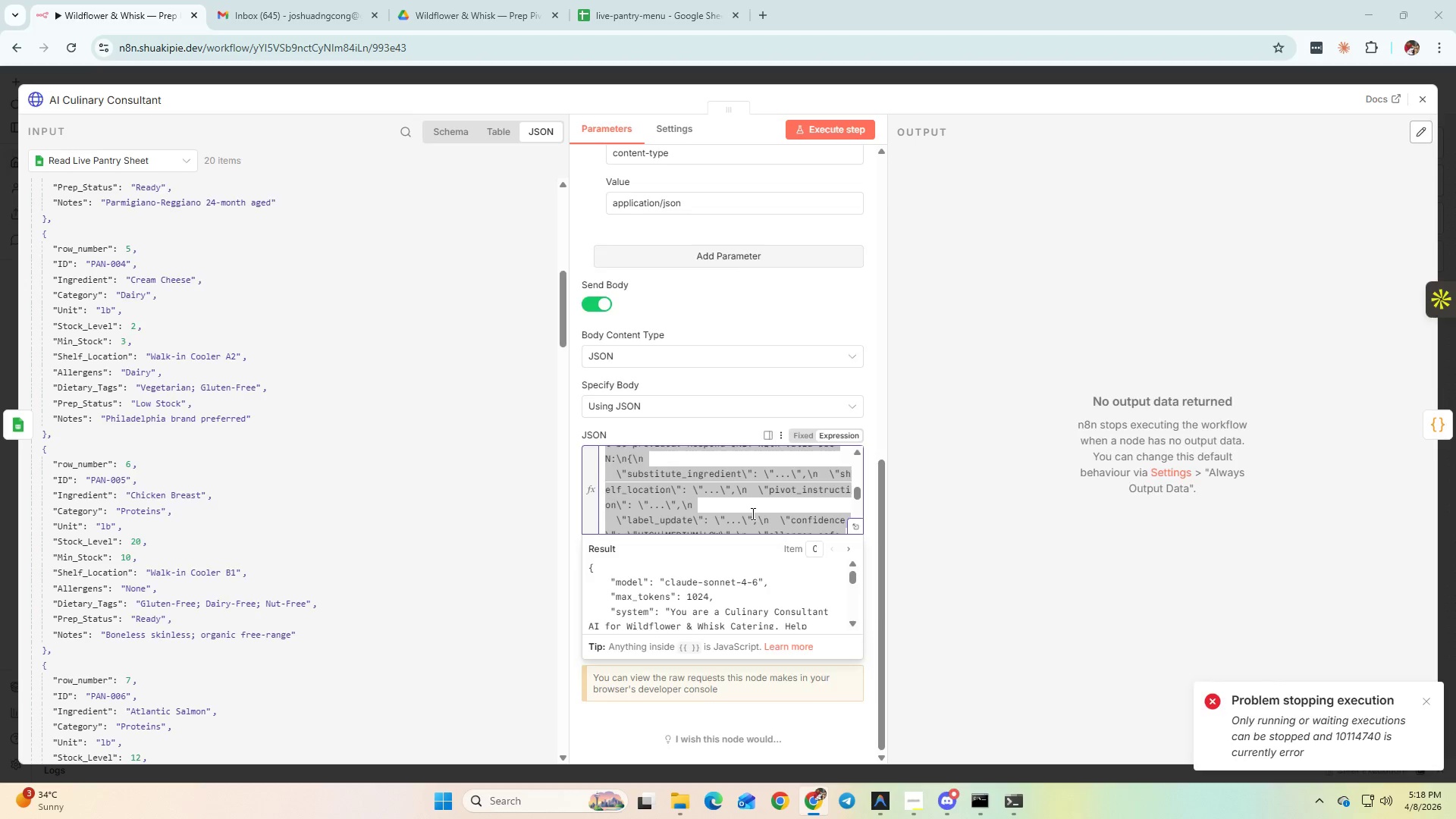 
key(Alt+Tab)
 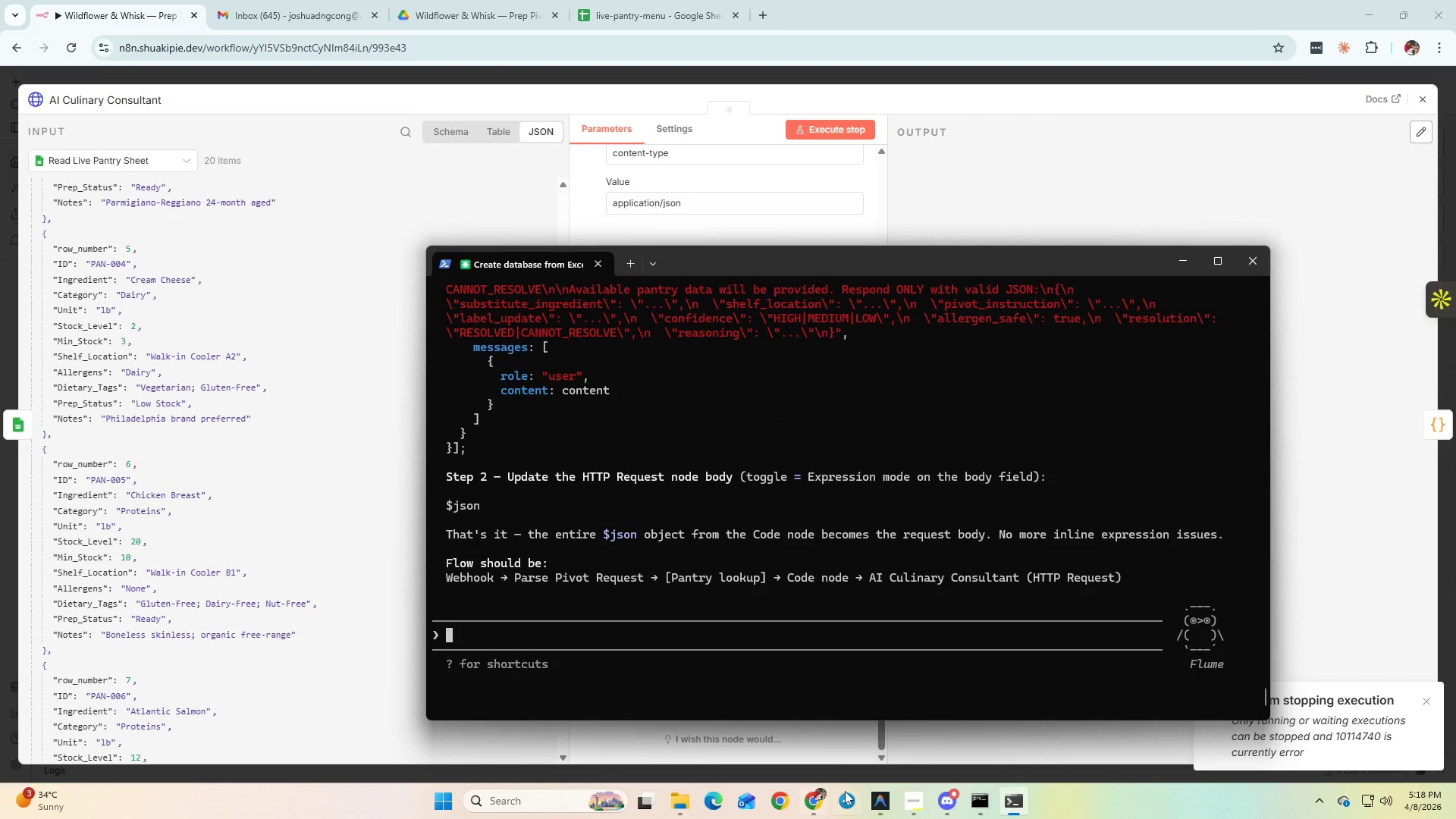 
left_click([878, 802])
 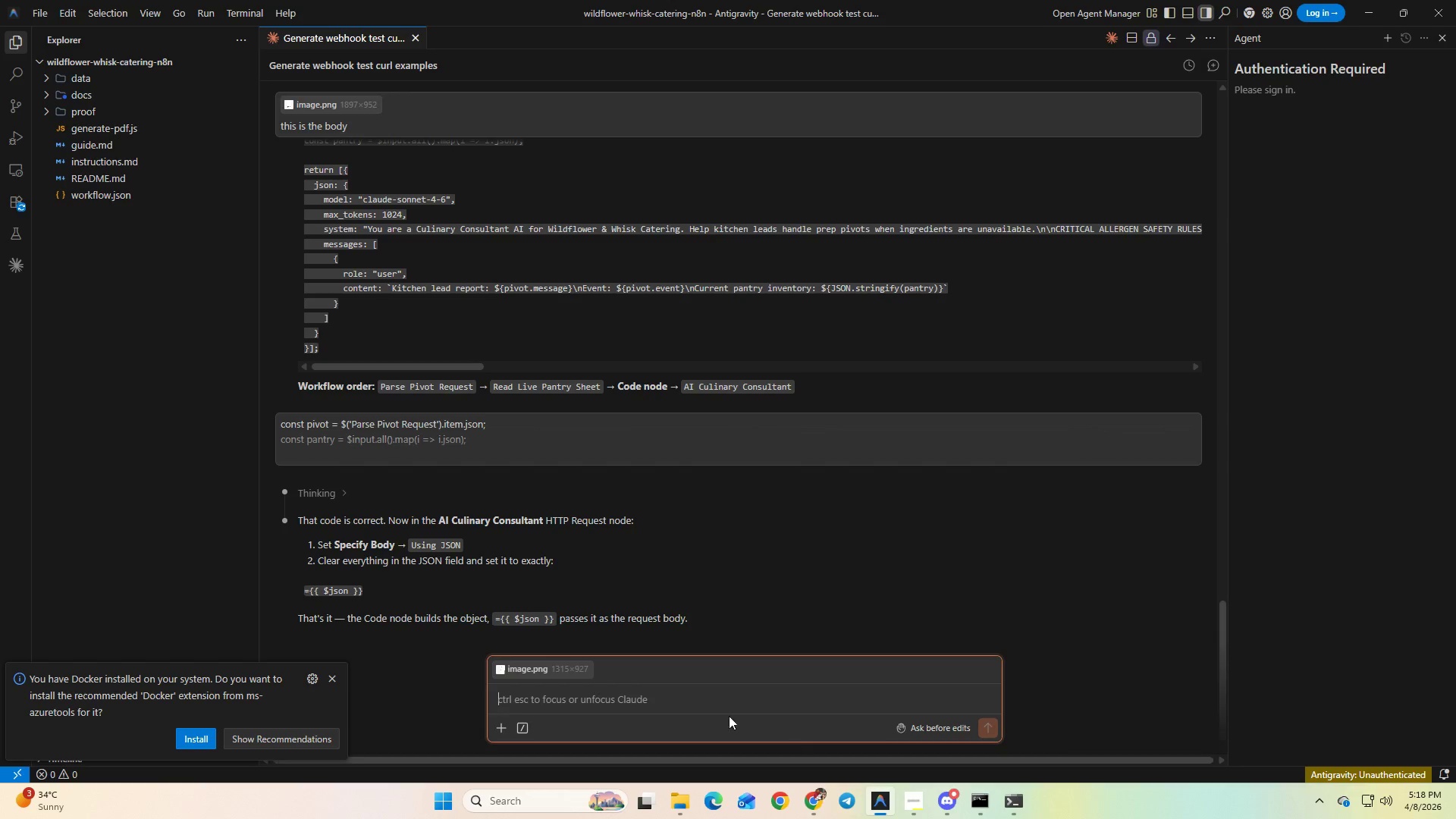 
key(Control+V)
 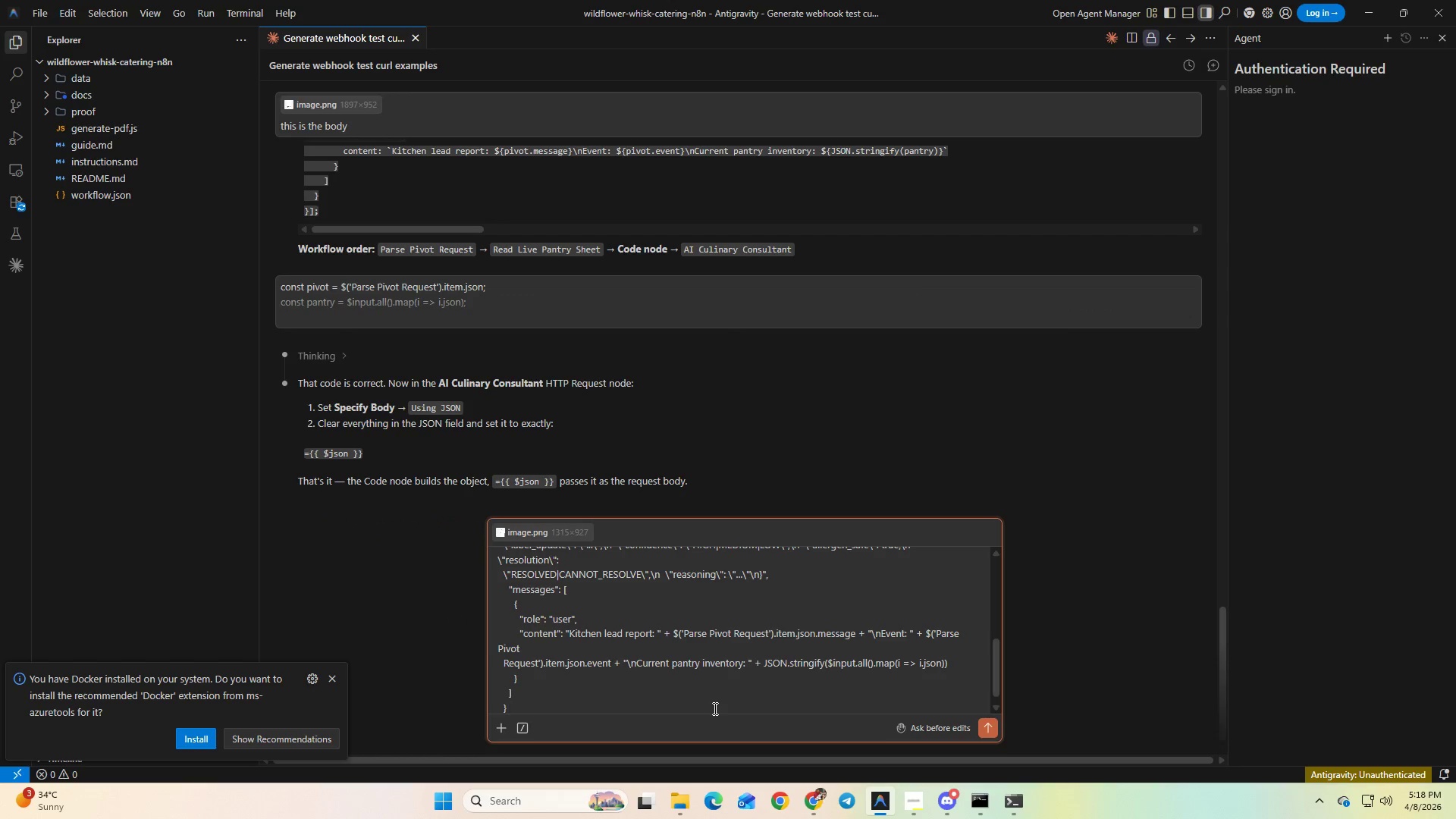 
key(Shift+Enter)
 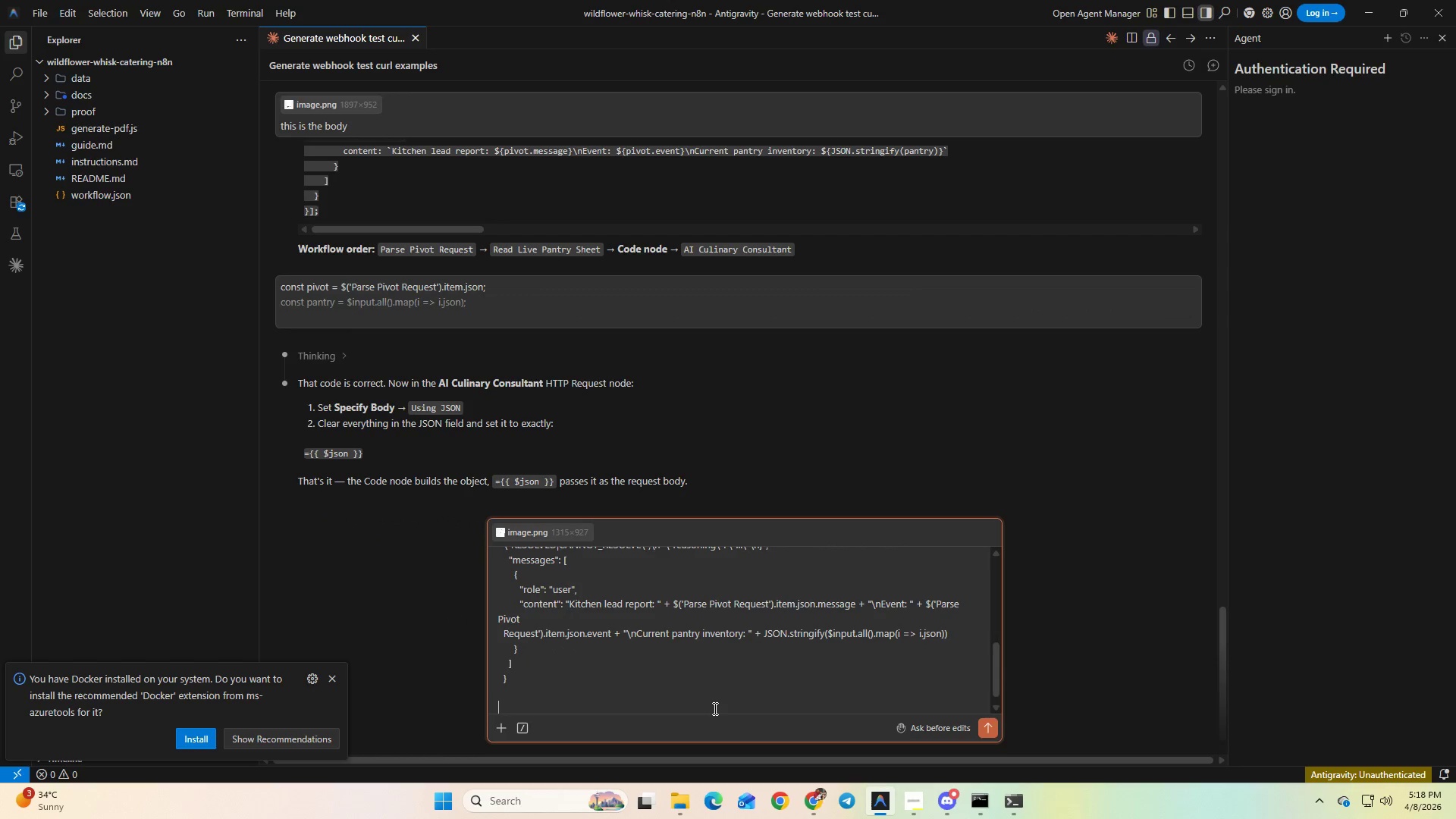 
key(Shift+Enter)
 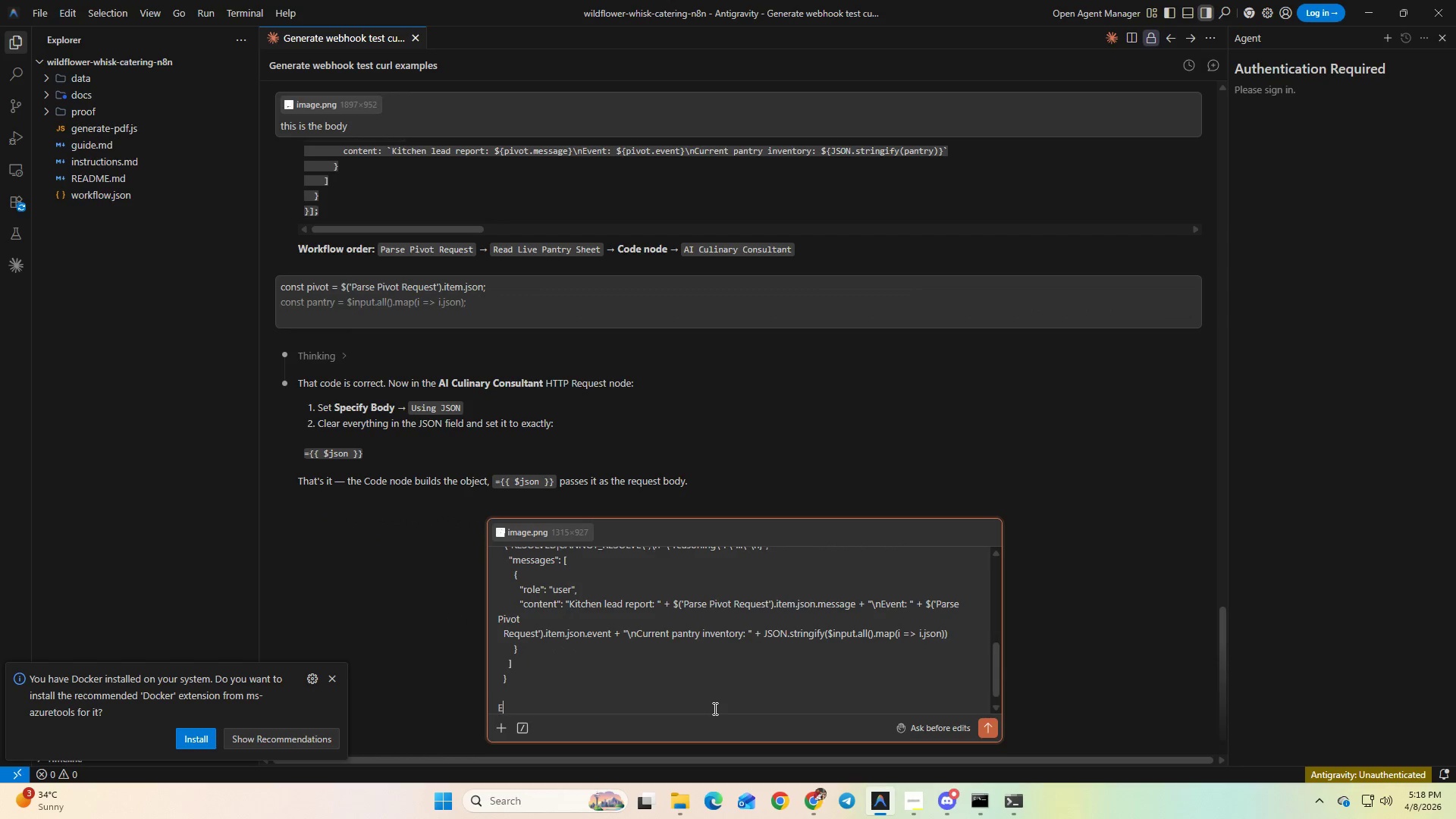 
type(Eror)
key(Backspace)
key(Backspace)
type(ror)
 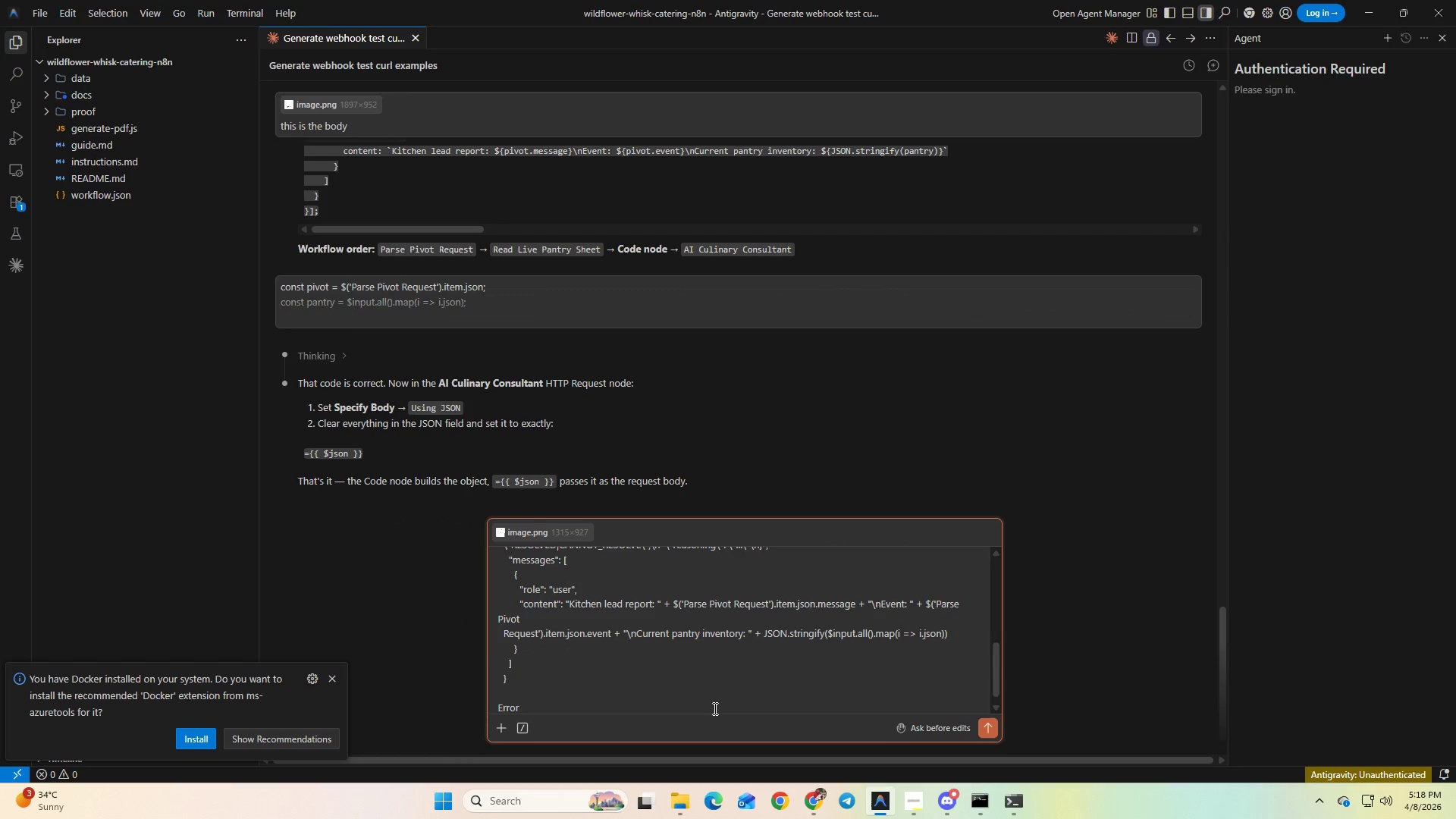 
key(Alt+AltLeft)
 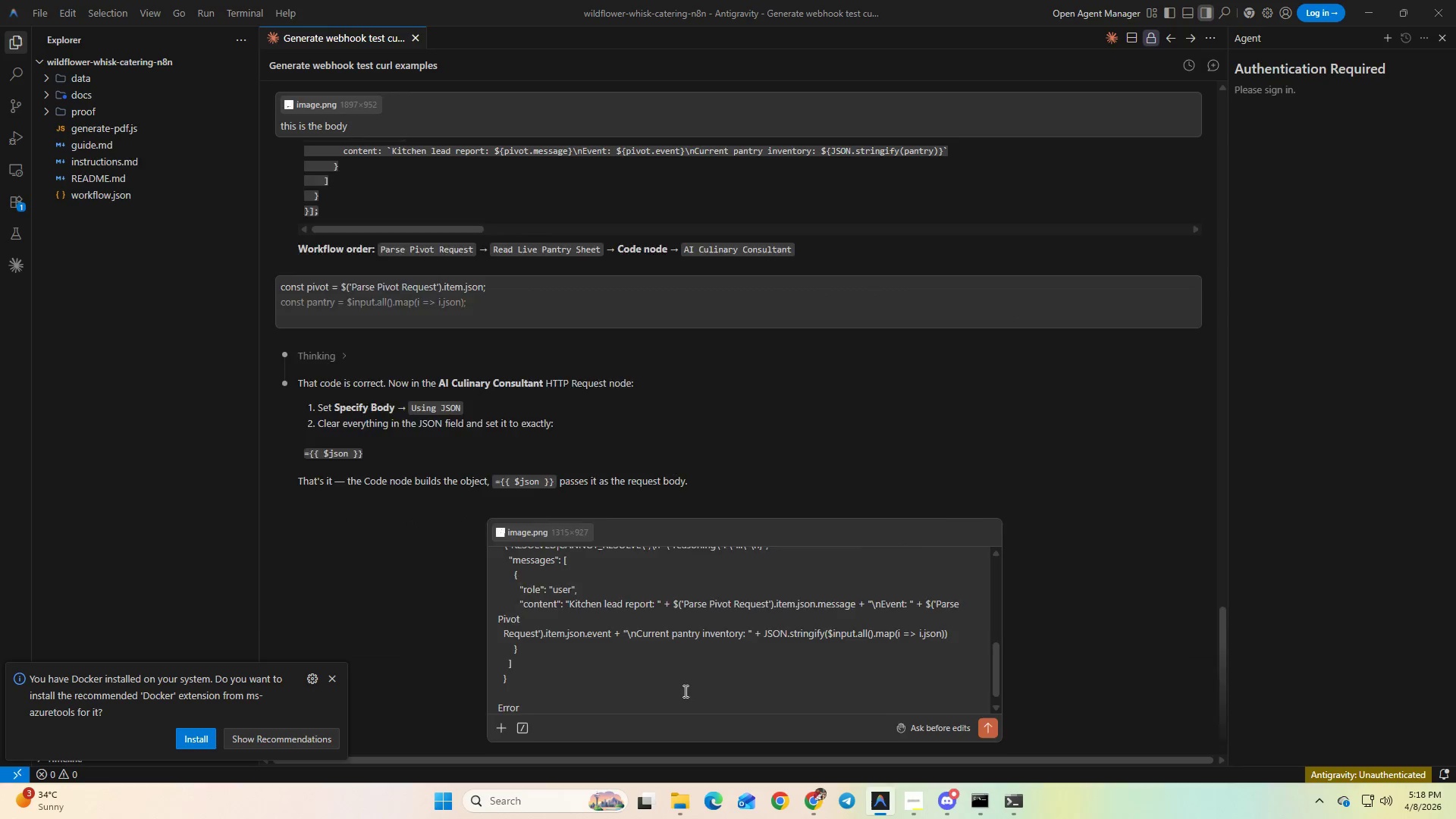 
key(Alt+Tab)
 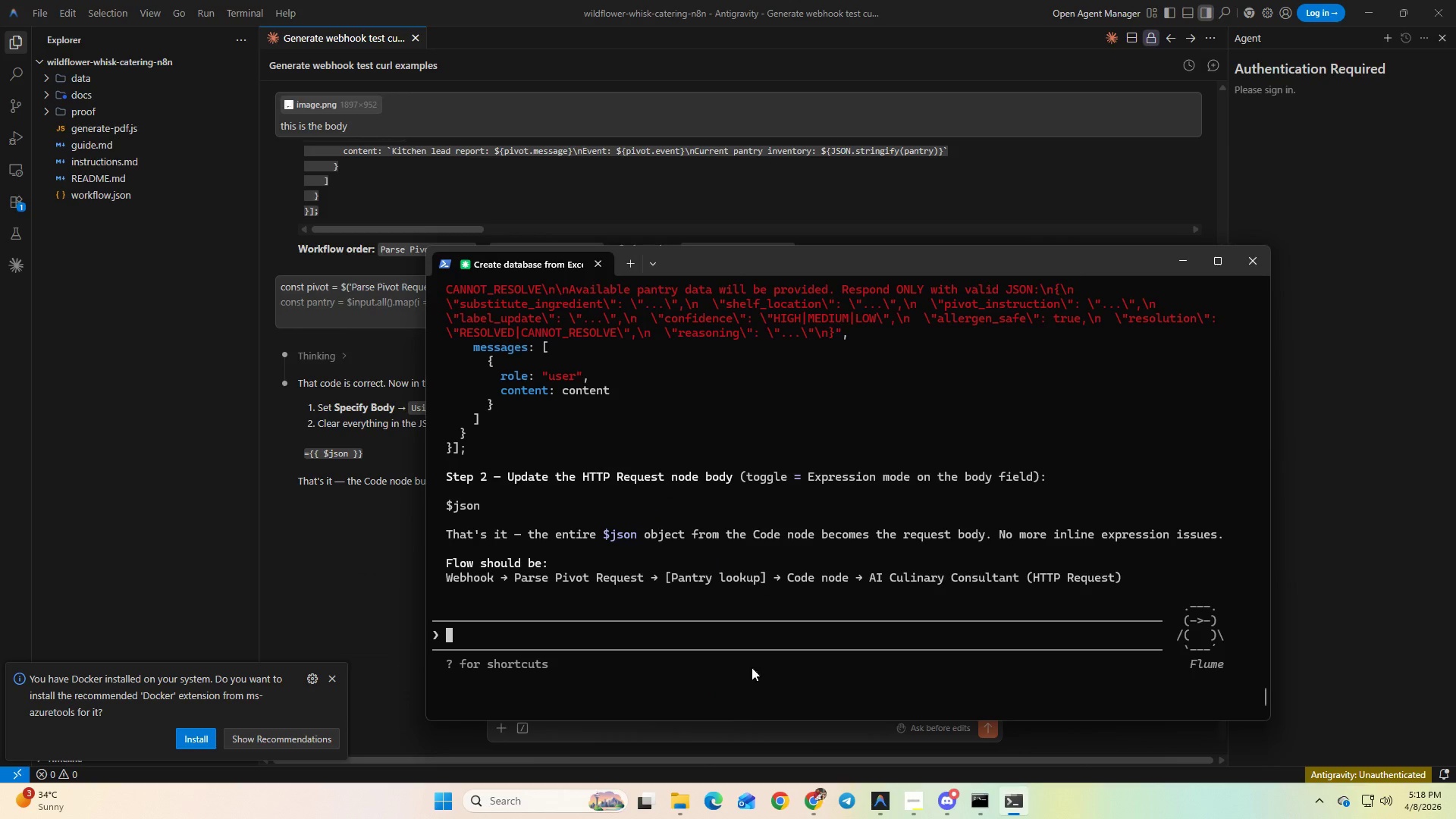 
key(Alt+Tab)
 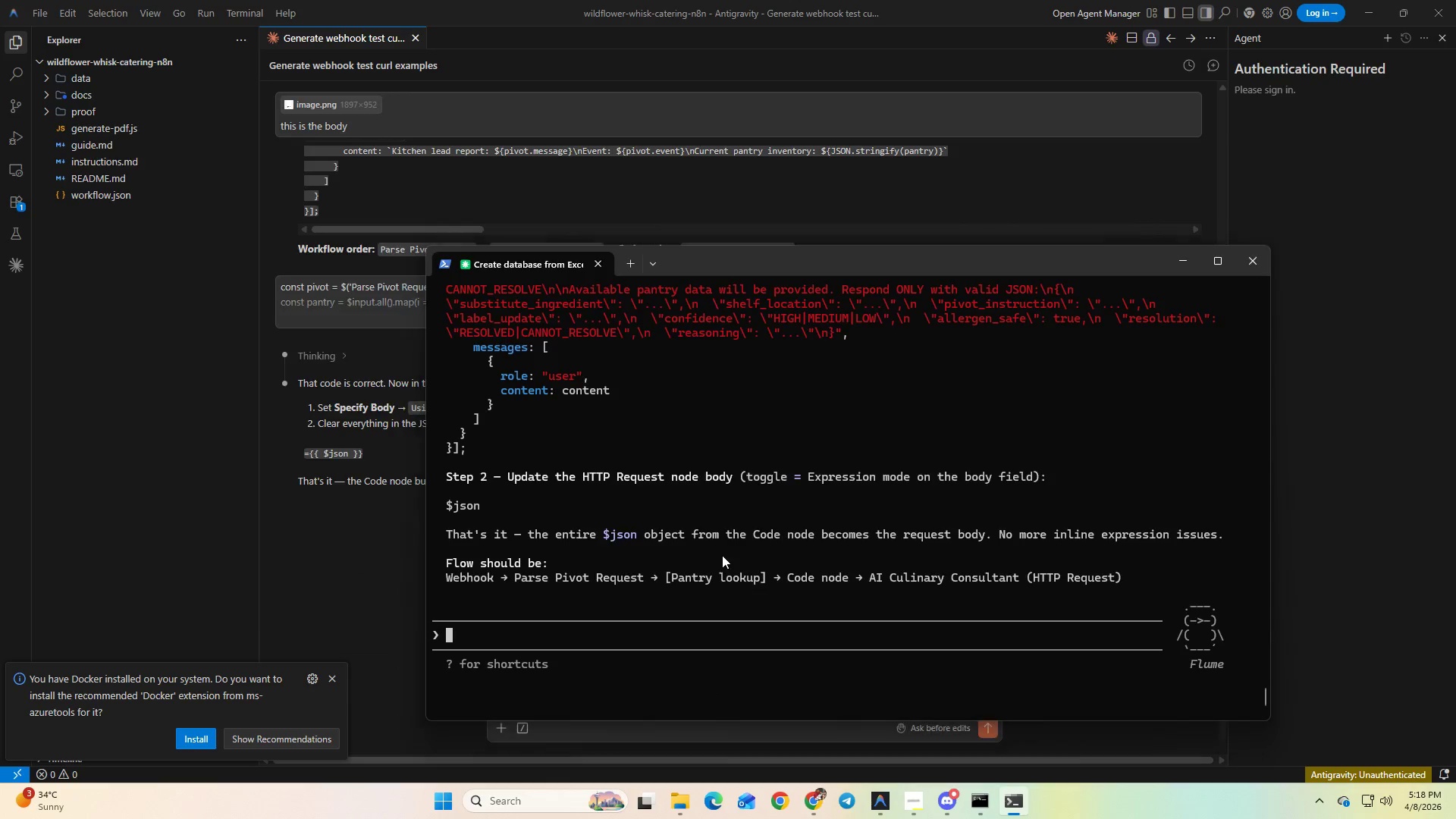 
key(Alt+Tab)
 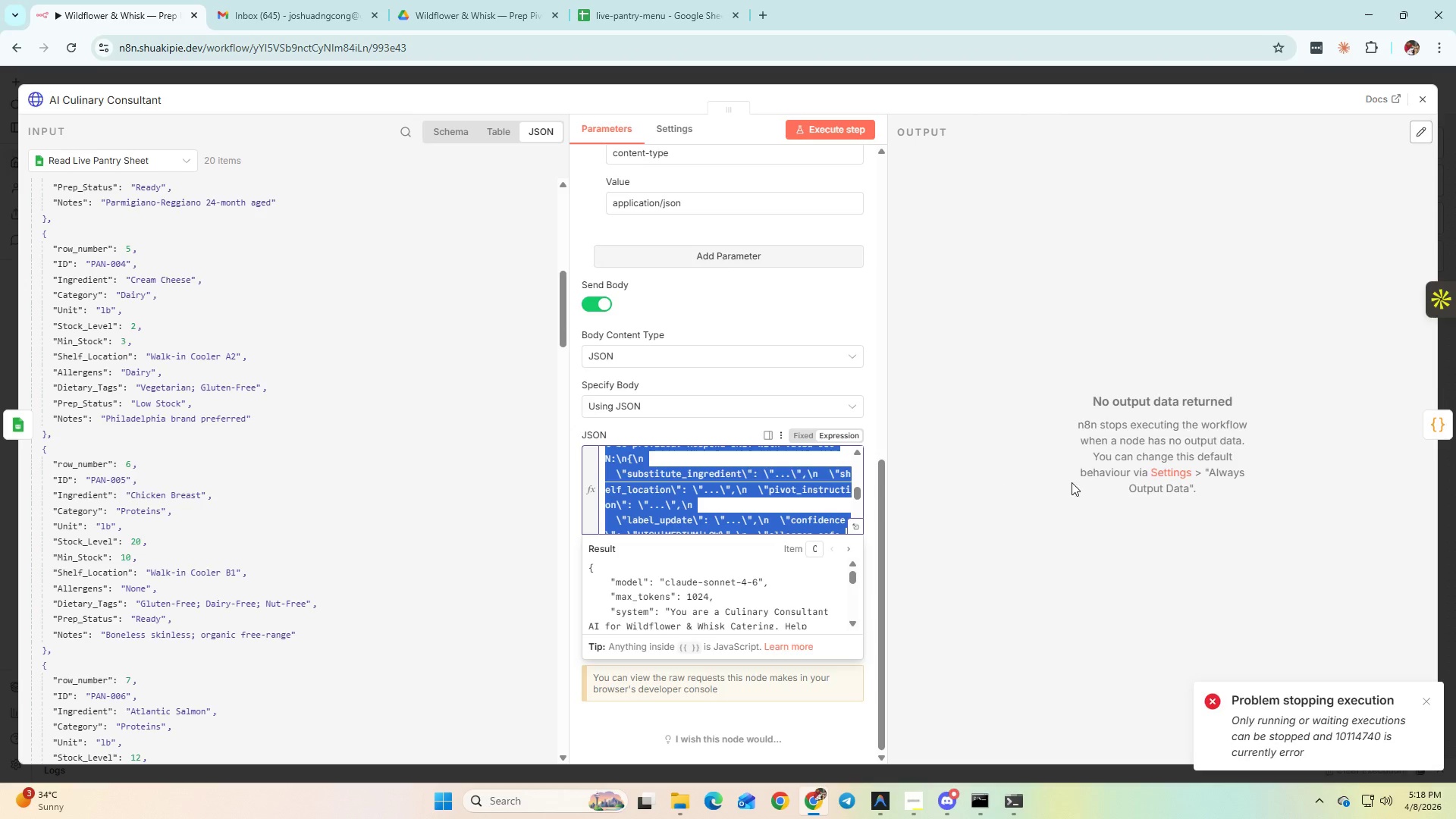 
scroll: coordinate [1069, 442], scroll_direction: none, amount: 0.0
 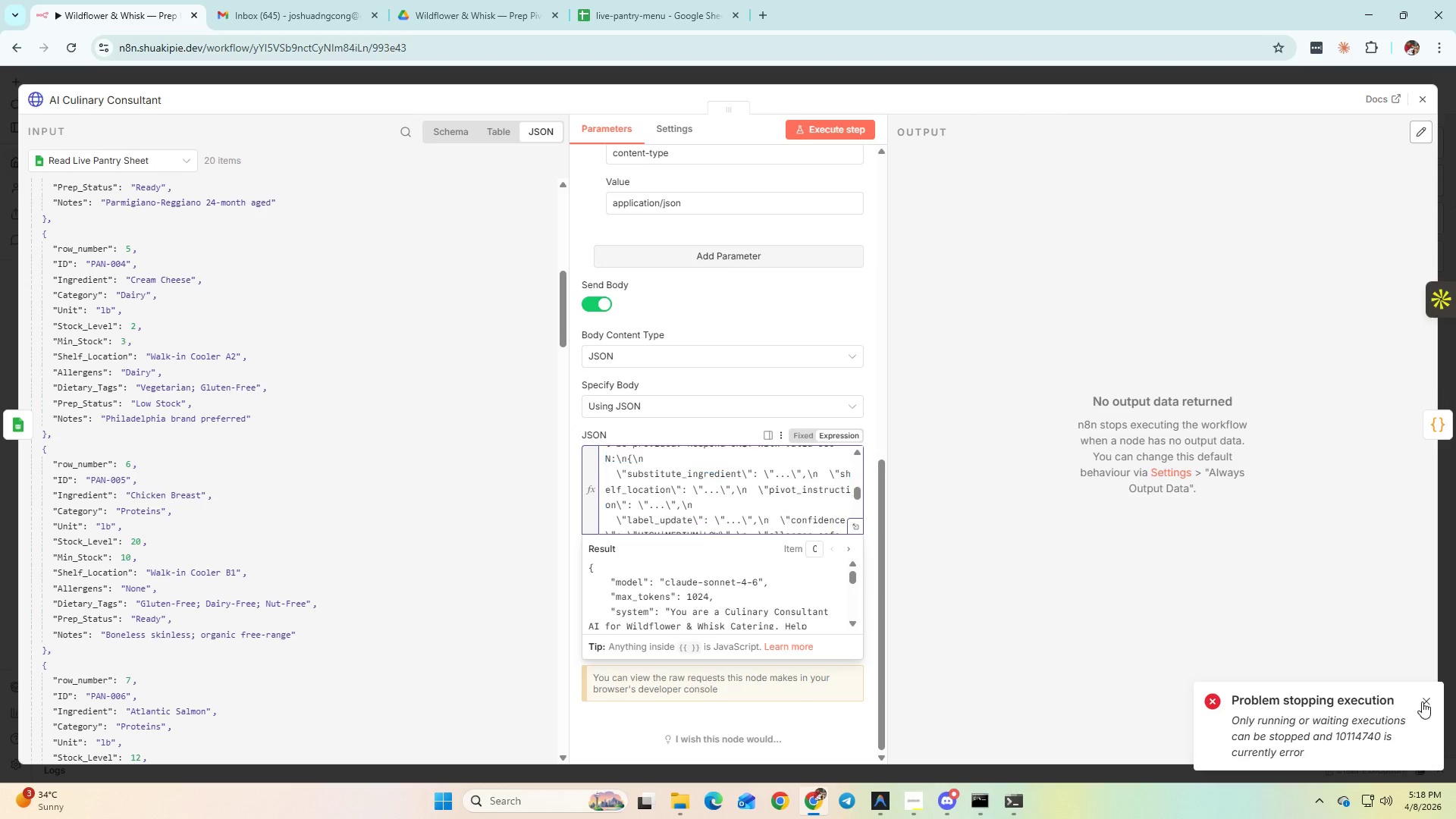 
scroll: coordinate [1196, 513], scroll_direction: up, amount: 3.0
 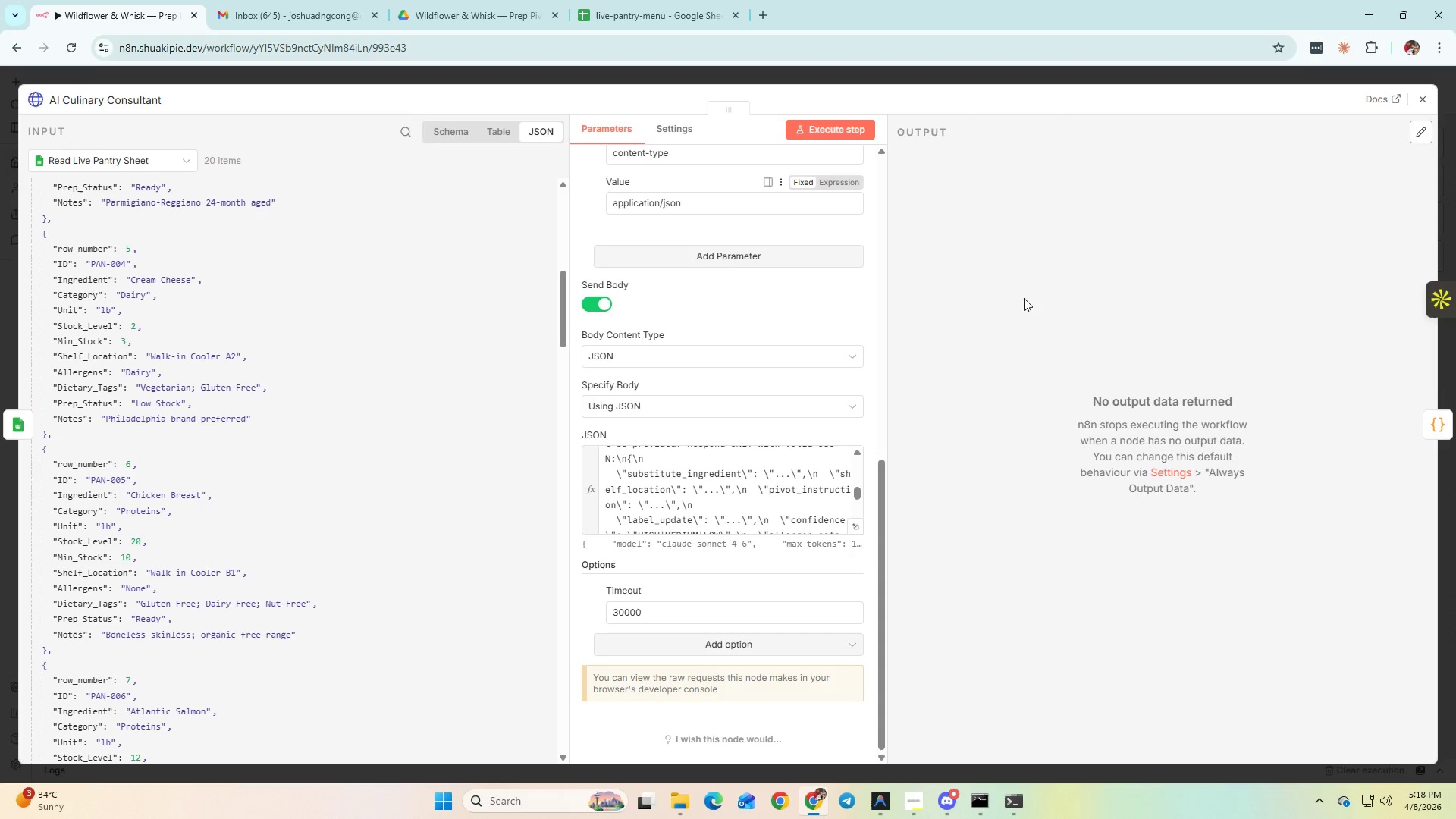 
key(Alt+AltLeft)
 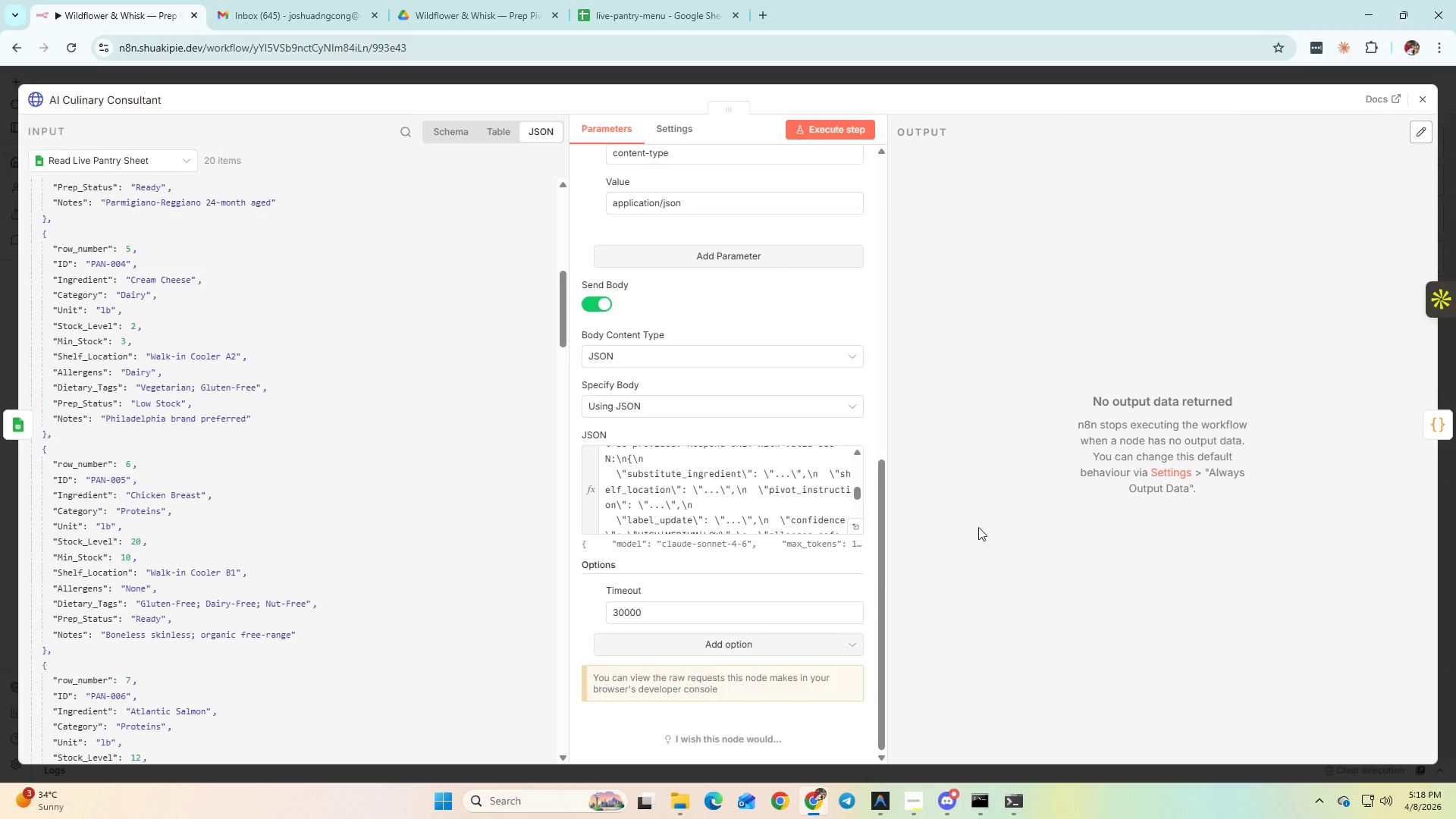 
key(Alt+Tab)
 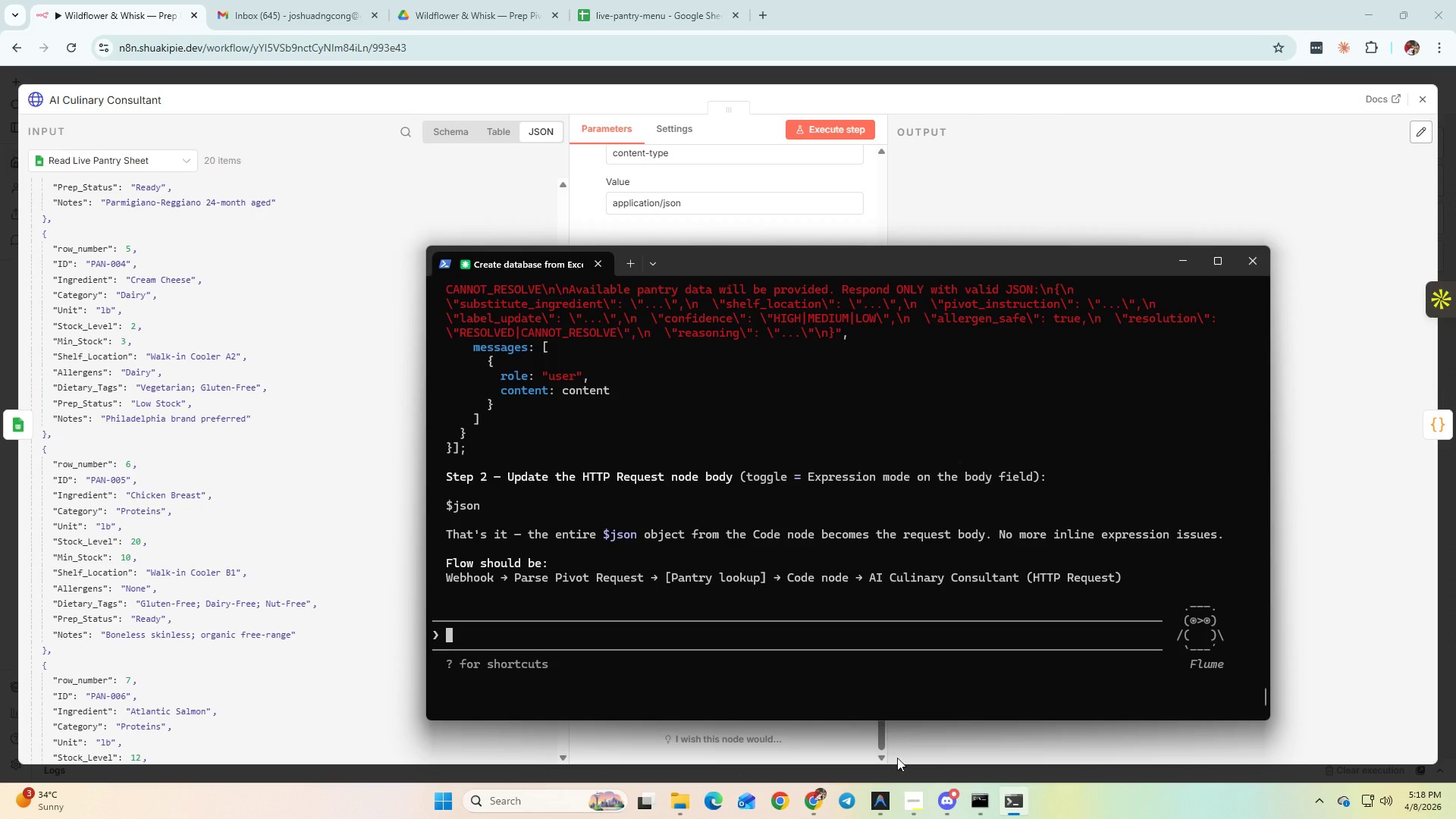 
left_click([883, 808])
 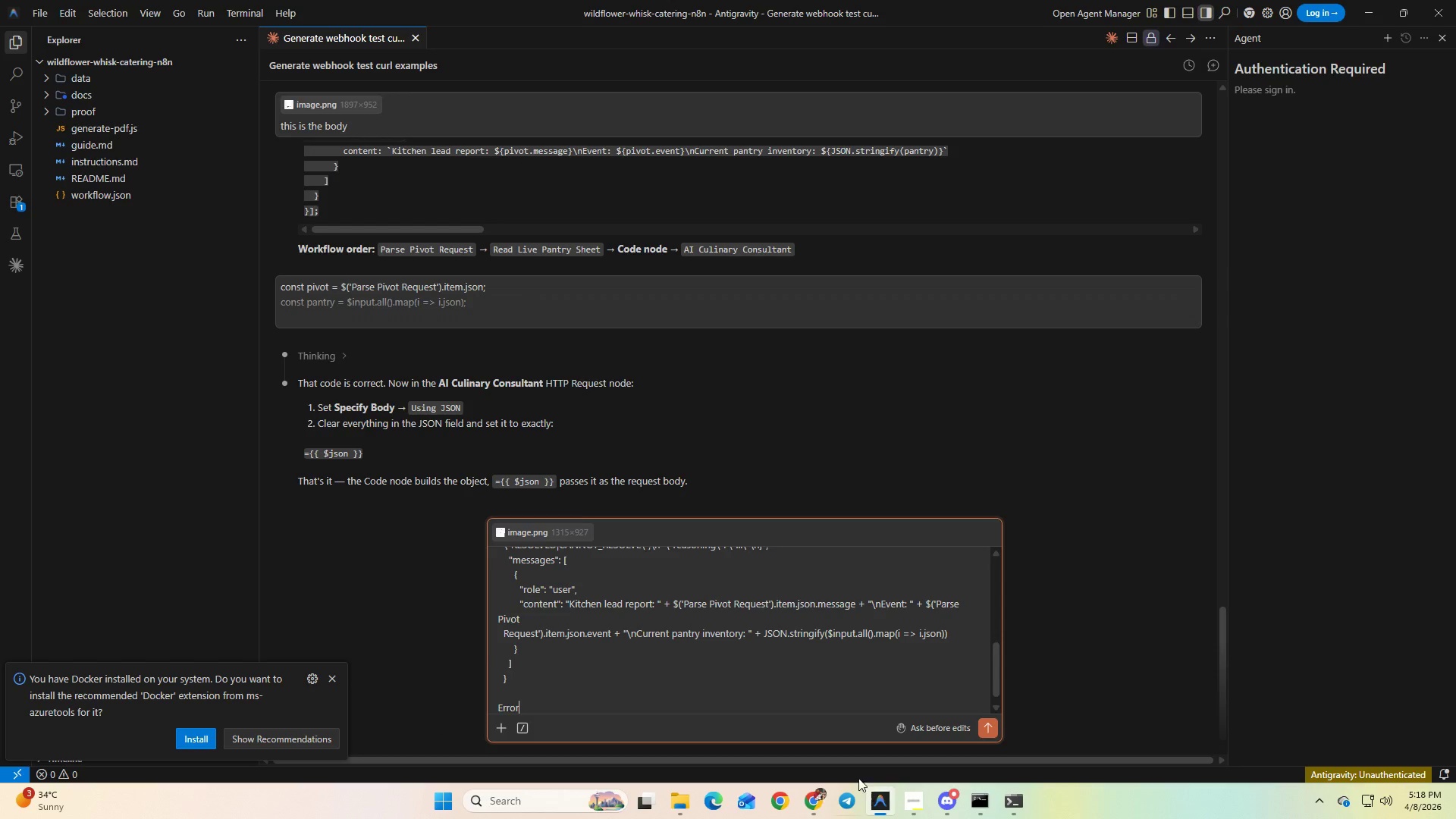 
key(Enter)
 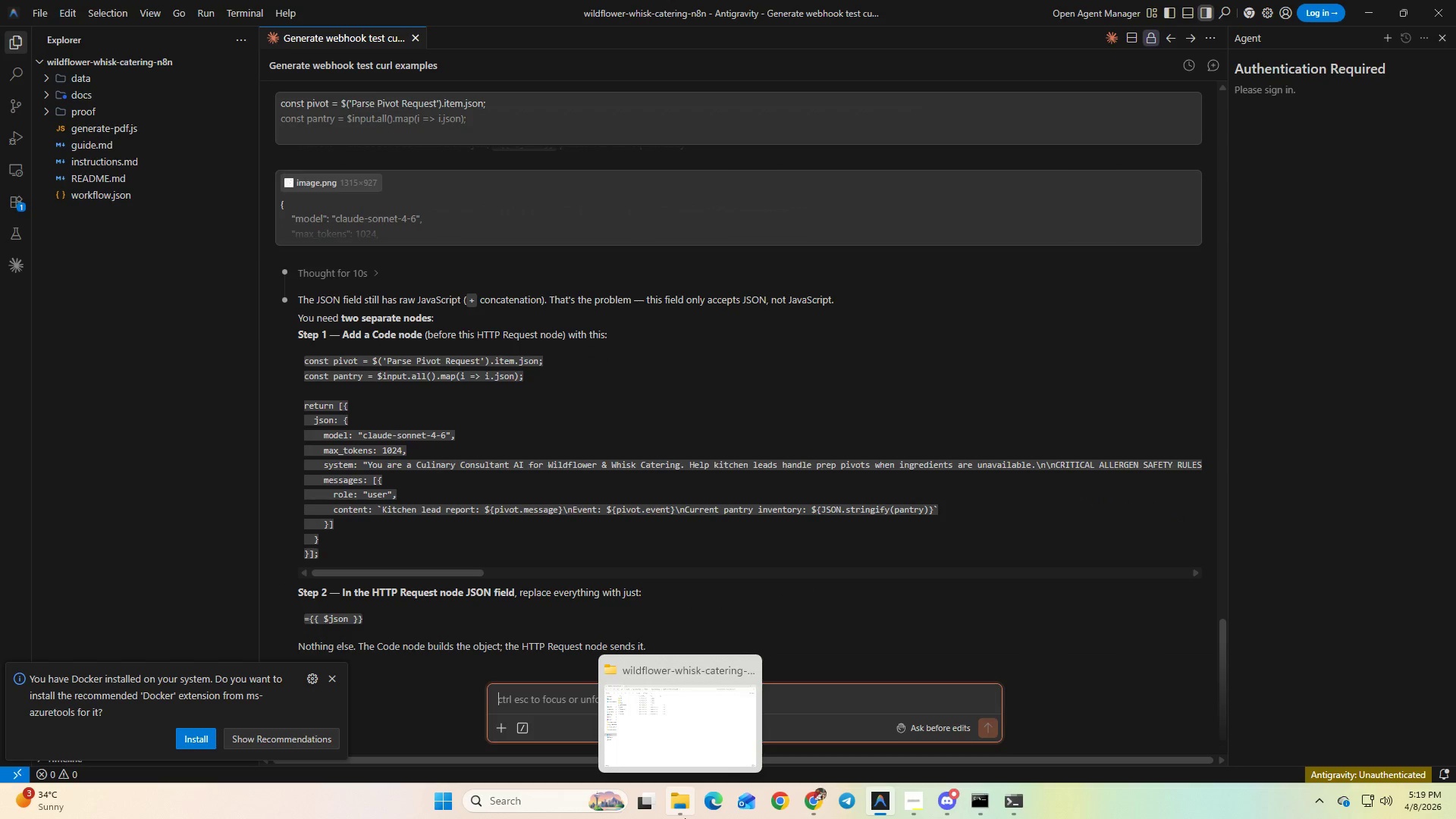 
wait(32.23)
 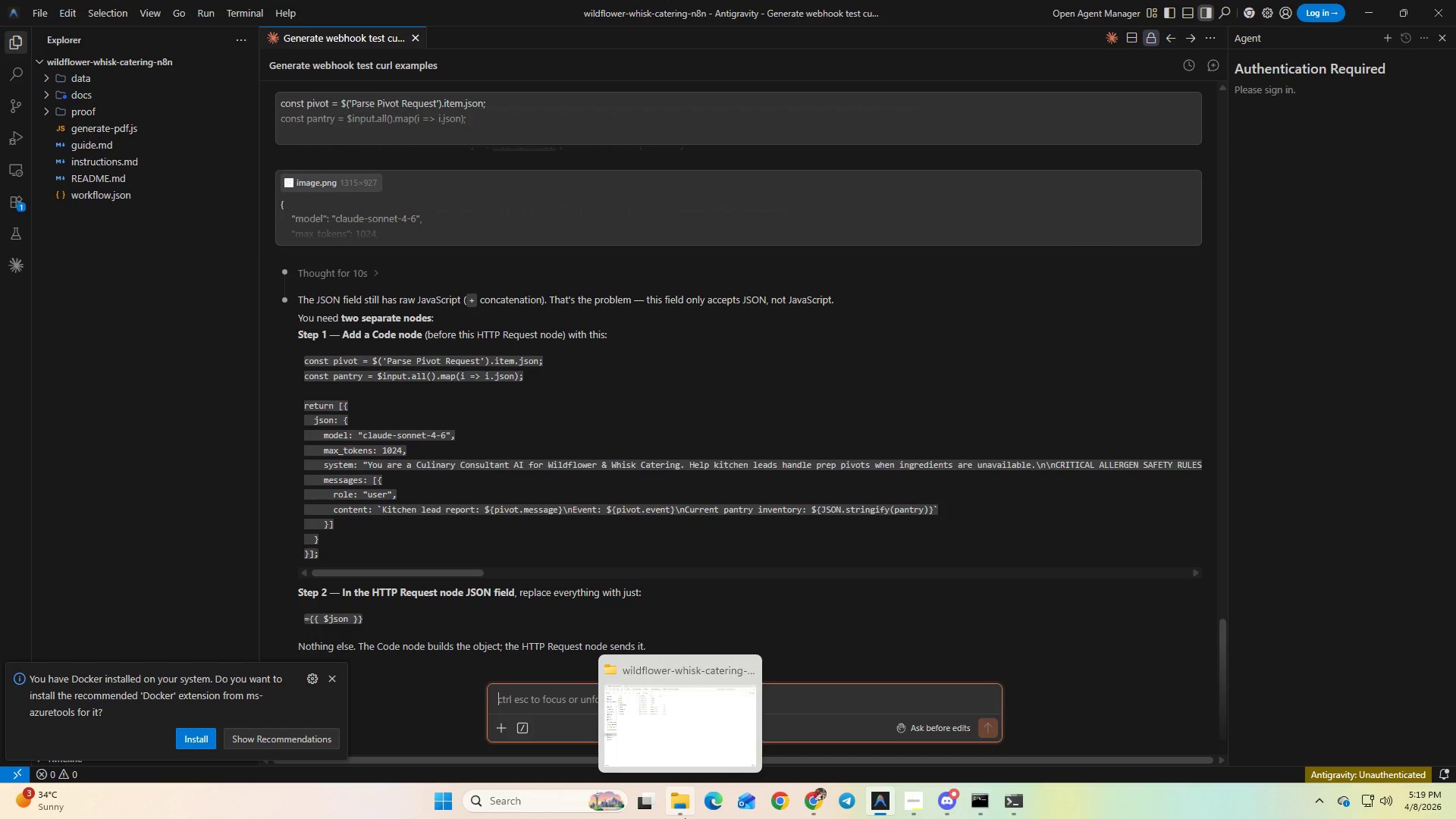 
scroll: coordinate [968, 591], scroll_direction: down, amount: 4.0
 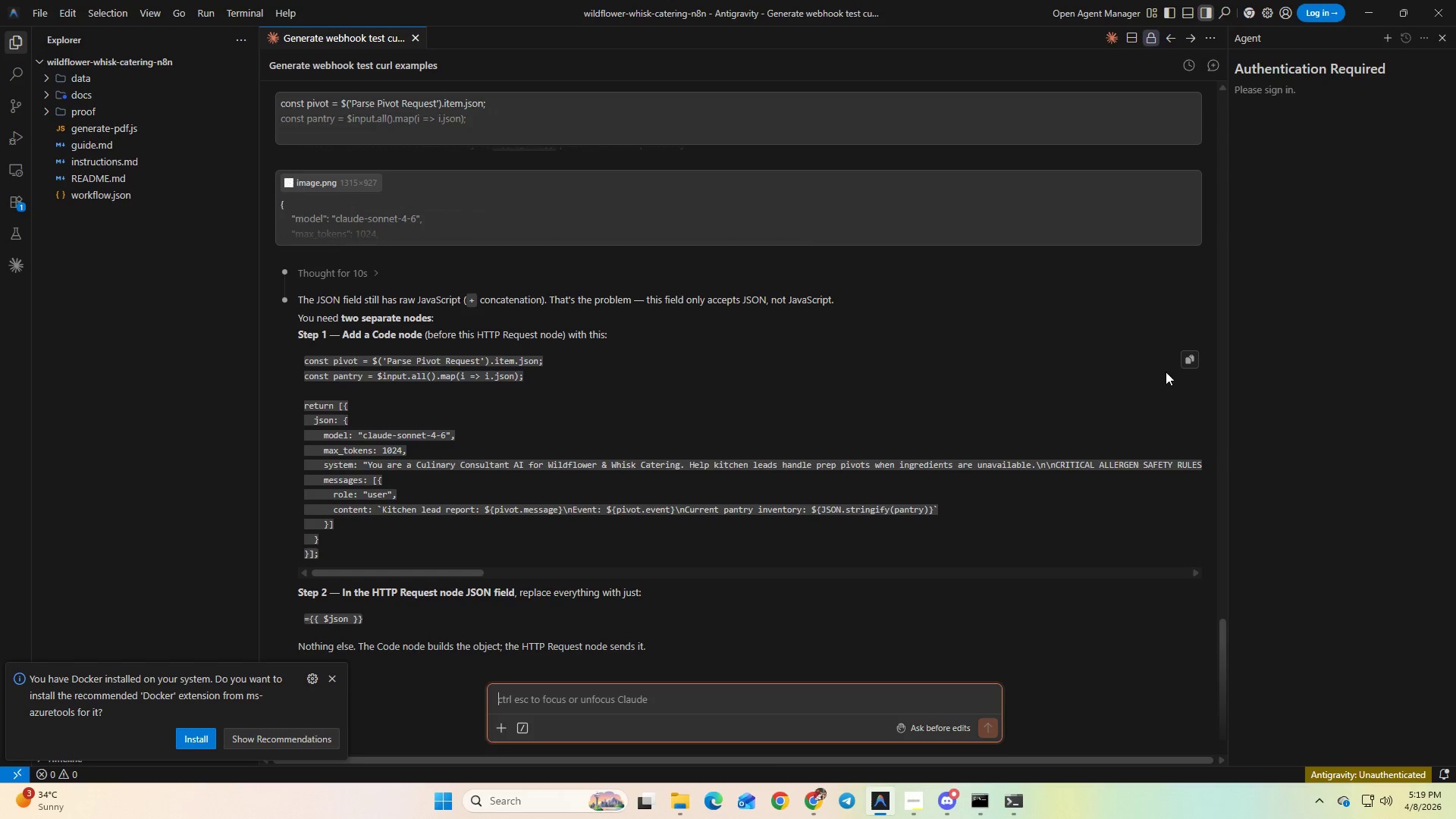 
left_click([1178, 363])
 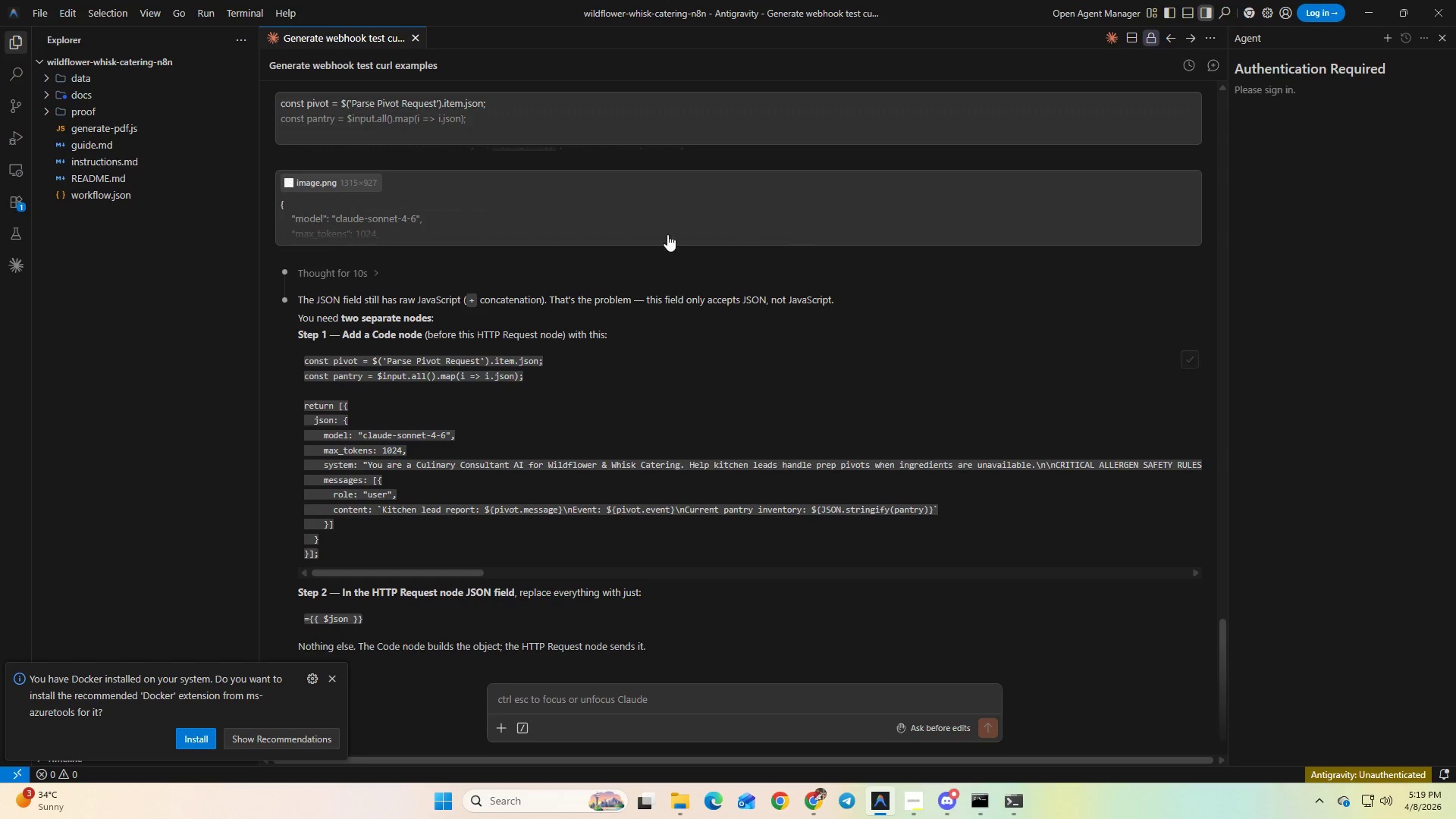 
key(Alt+AltLeft)
 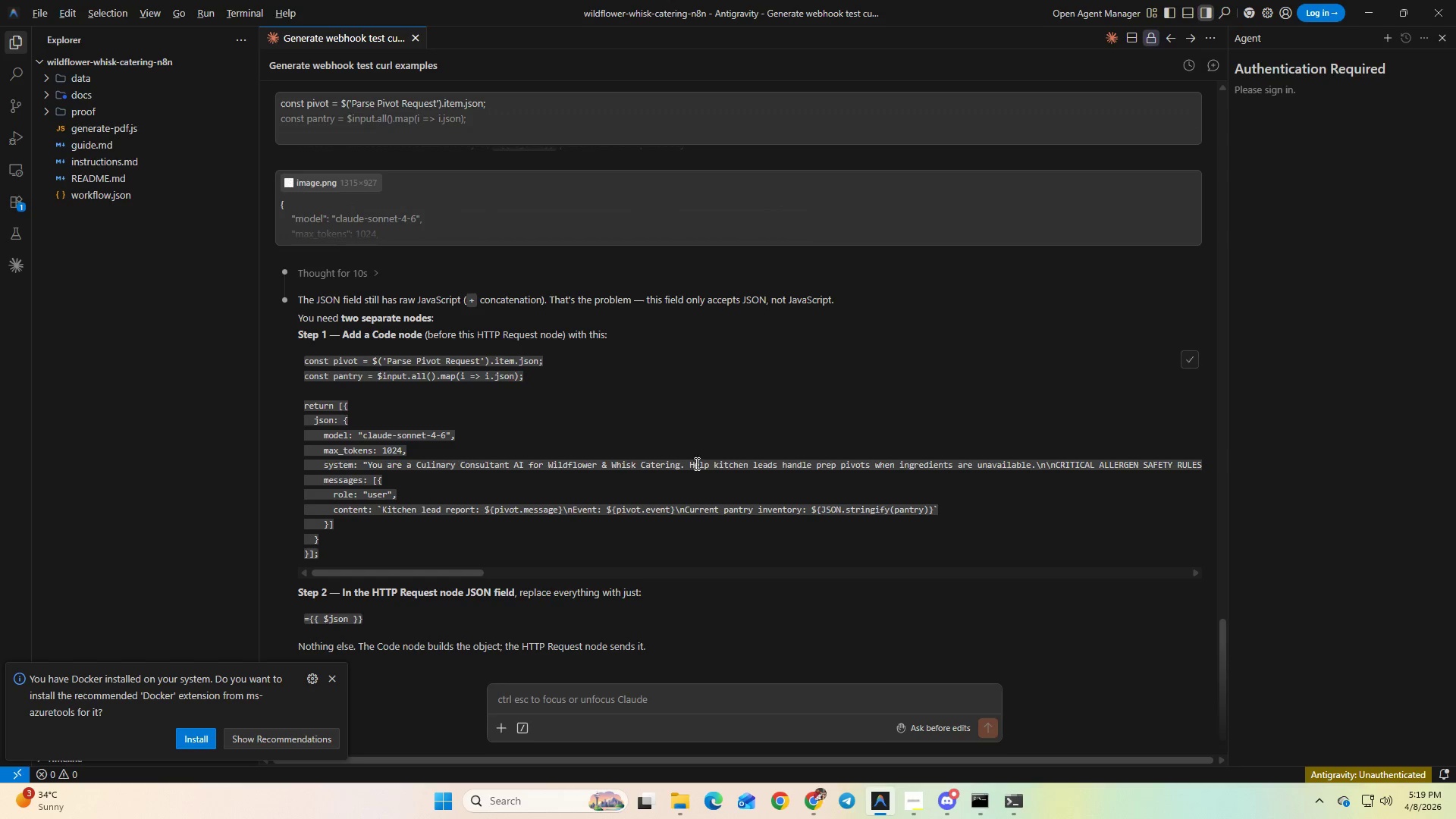 
key(Alt+Tab)
 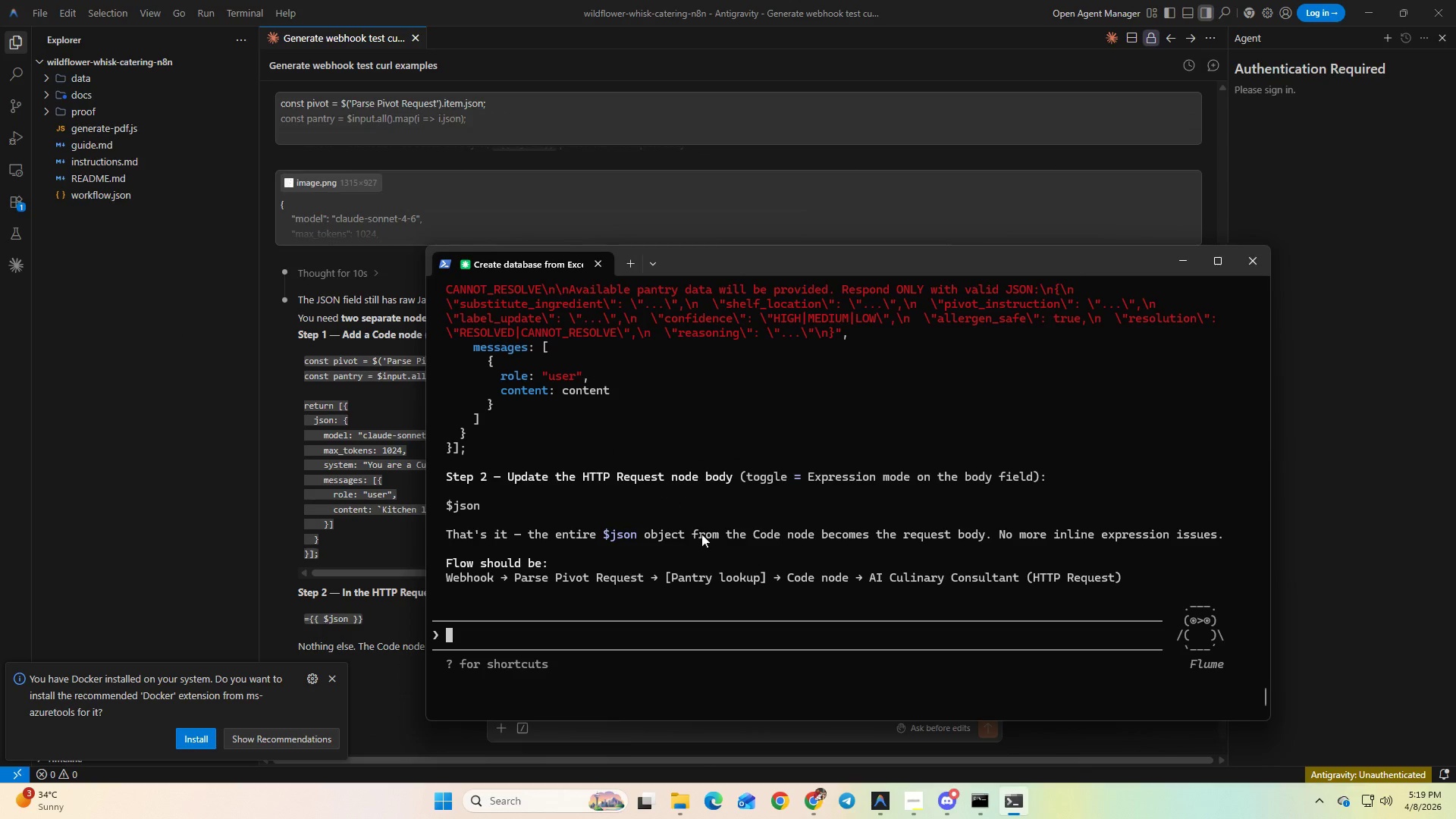 
key(Alt+Tab)
 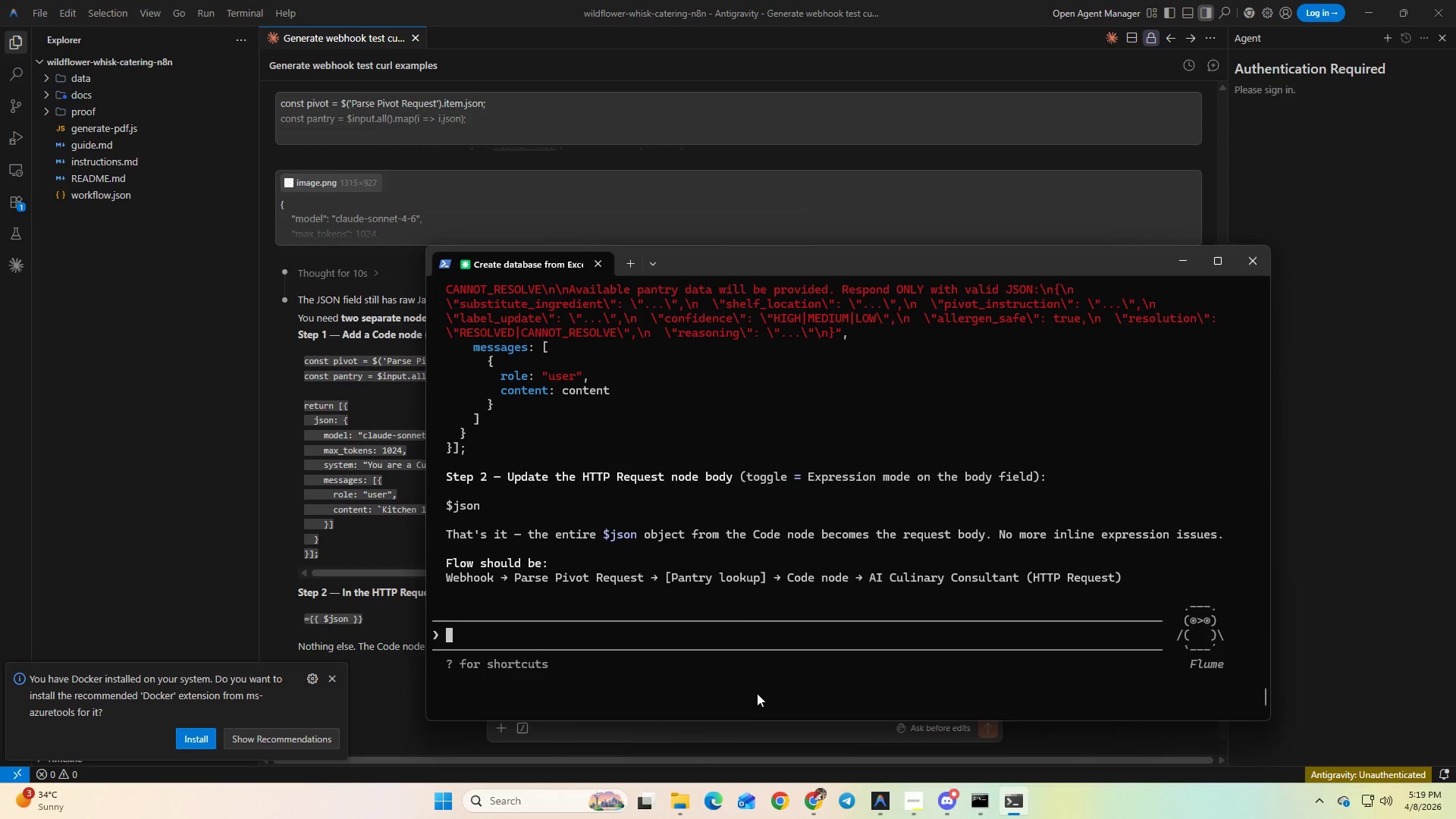 
key(Alt+Tab)
 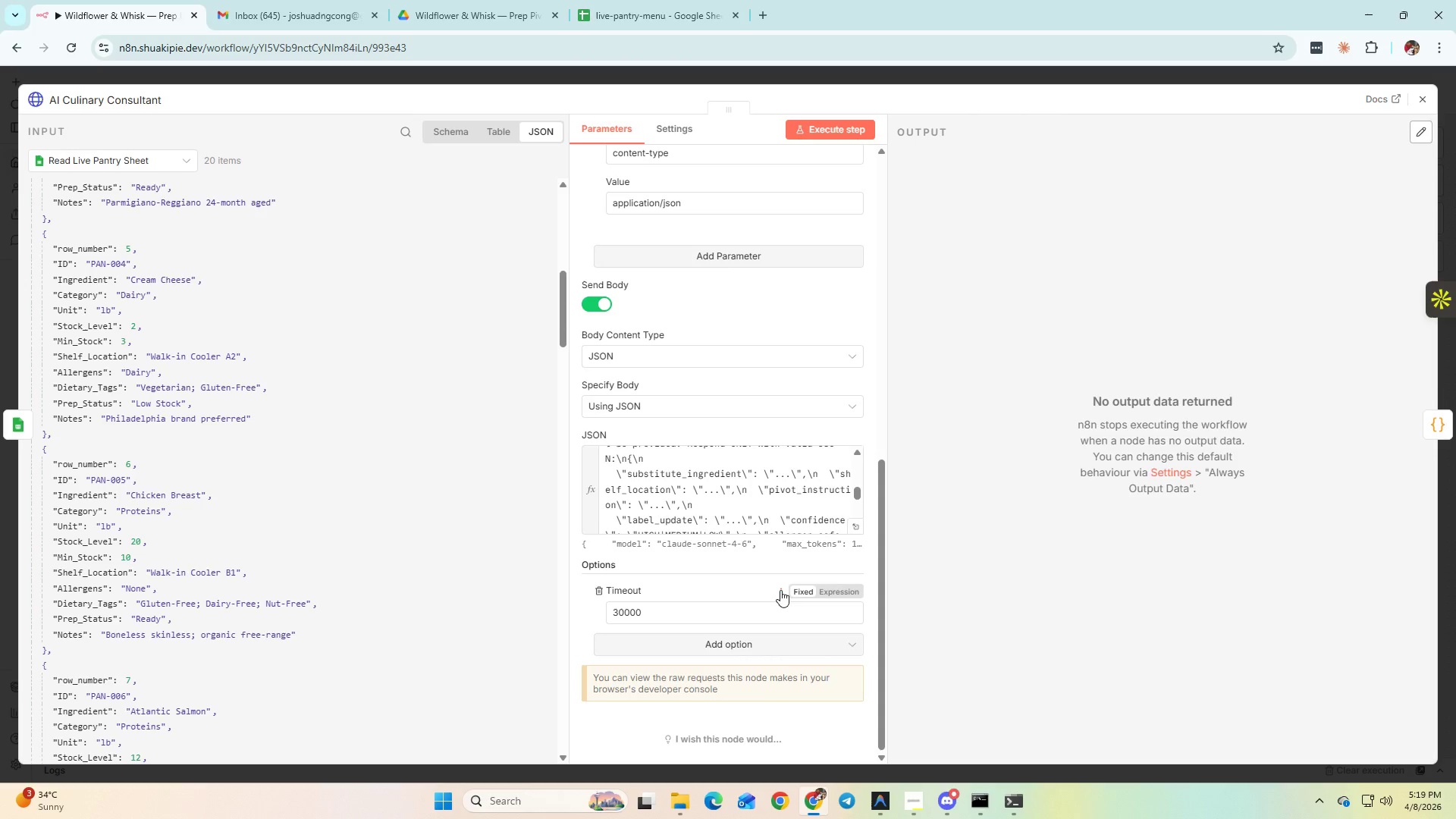 
left_click([738, 509])
 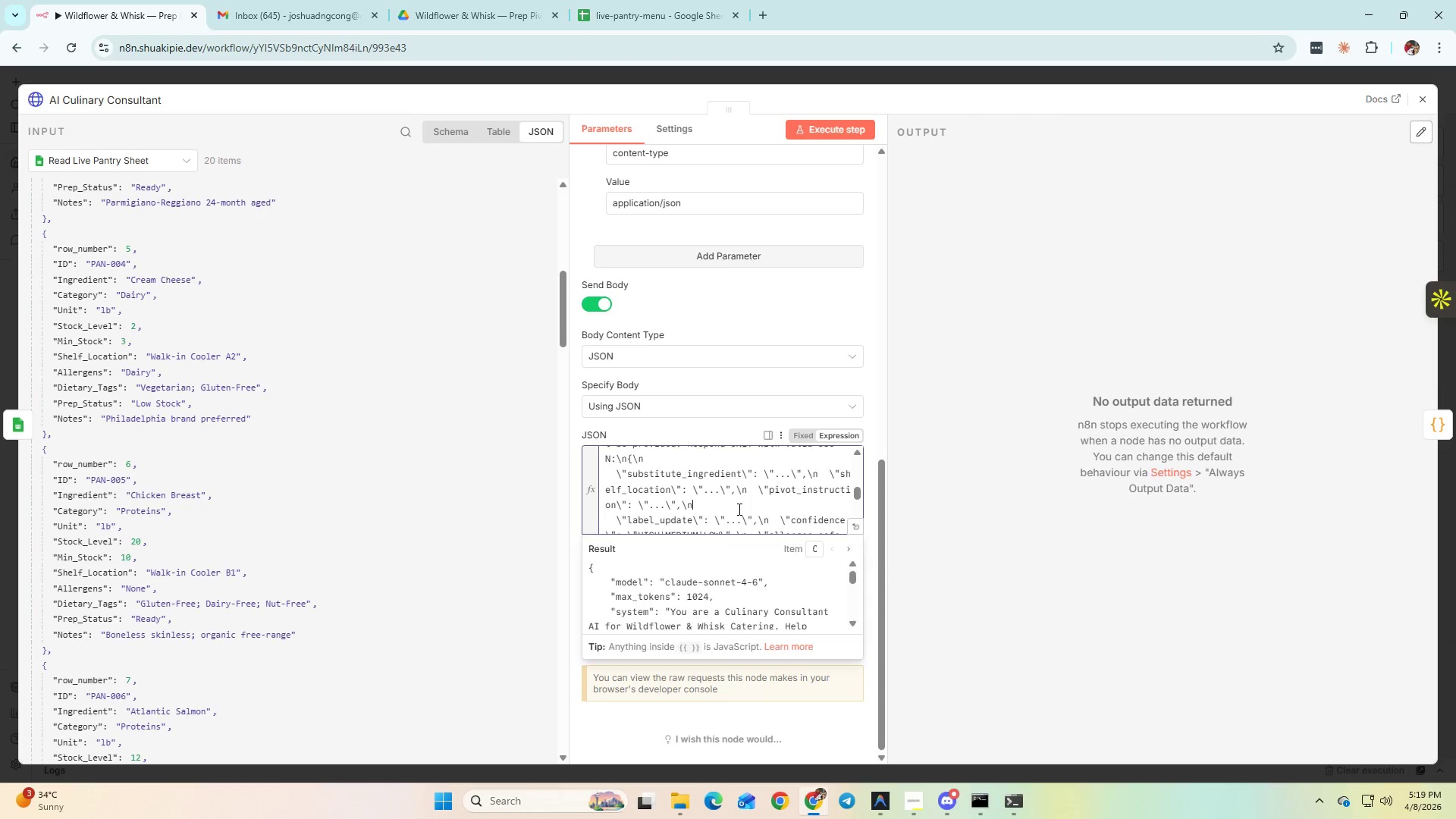 
key(Control+A)
 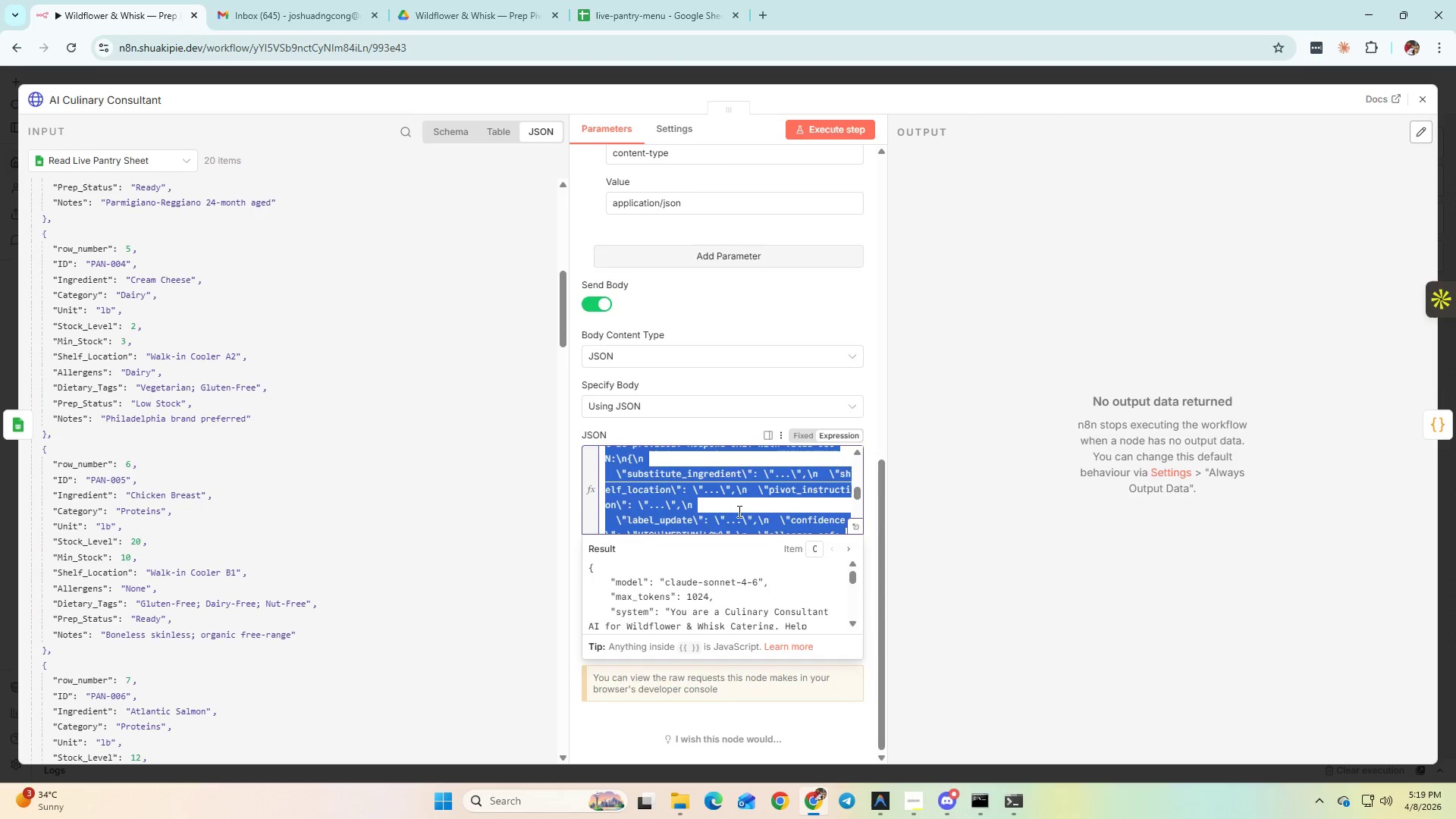 
key(Control+V)
 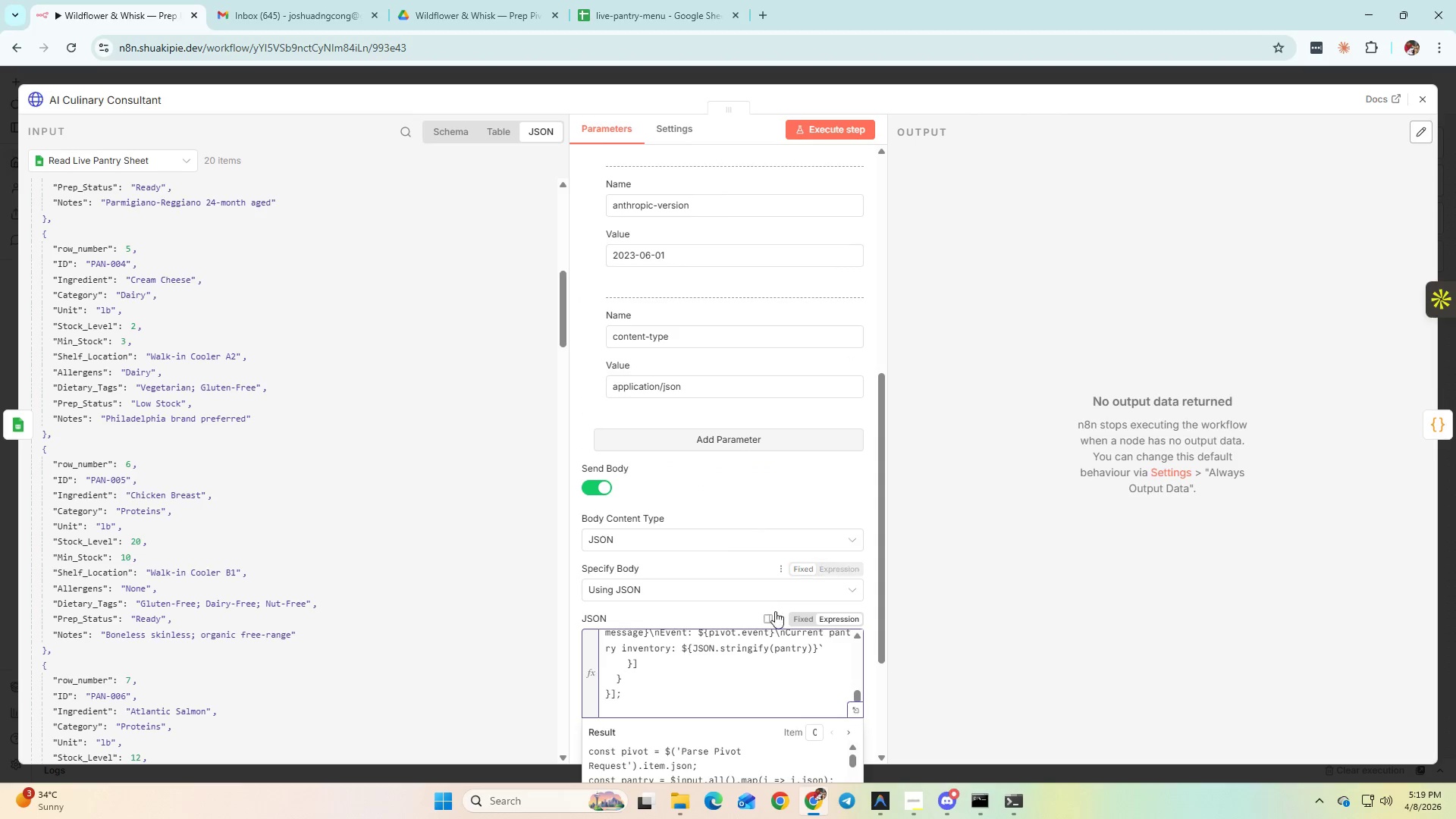 
scroll: coordinate [779, 680], scroll_direction: down, amount: 2.0
 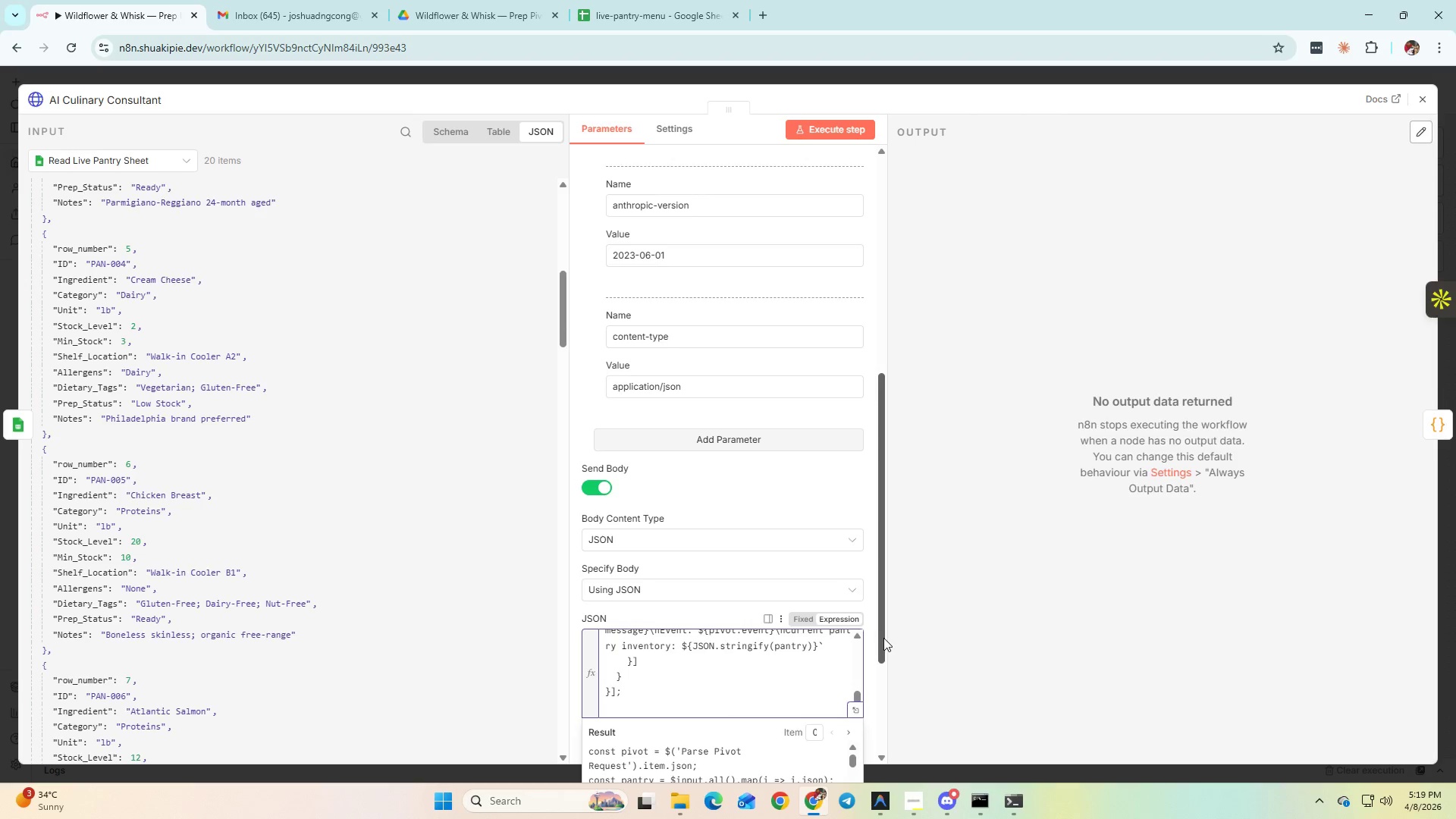 
double_click([874, 673])
 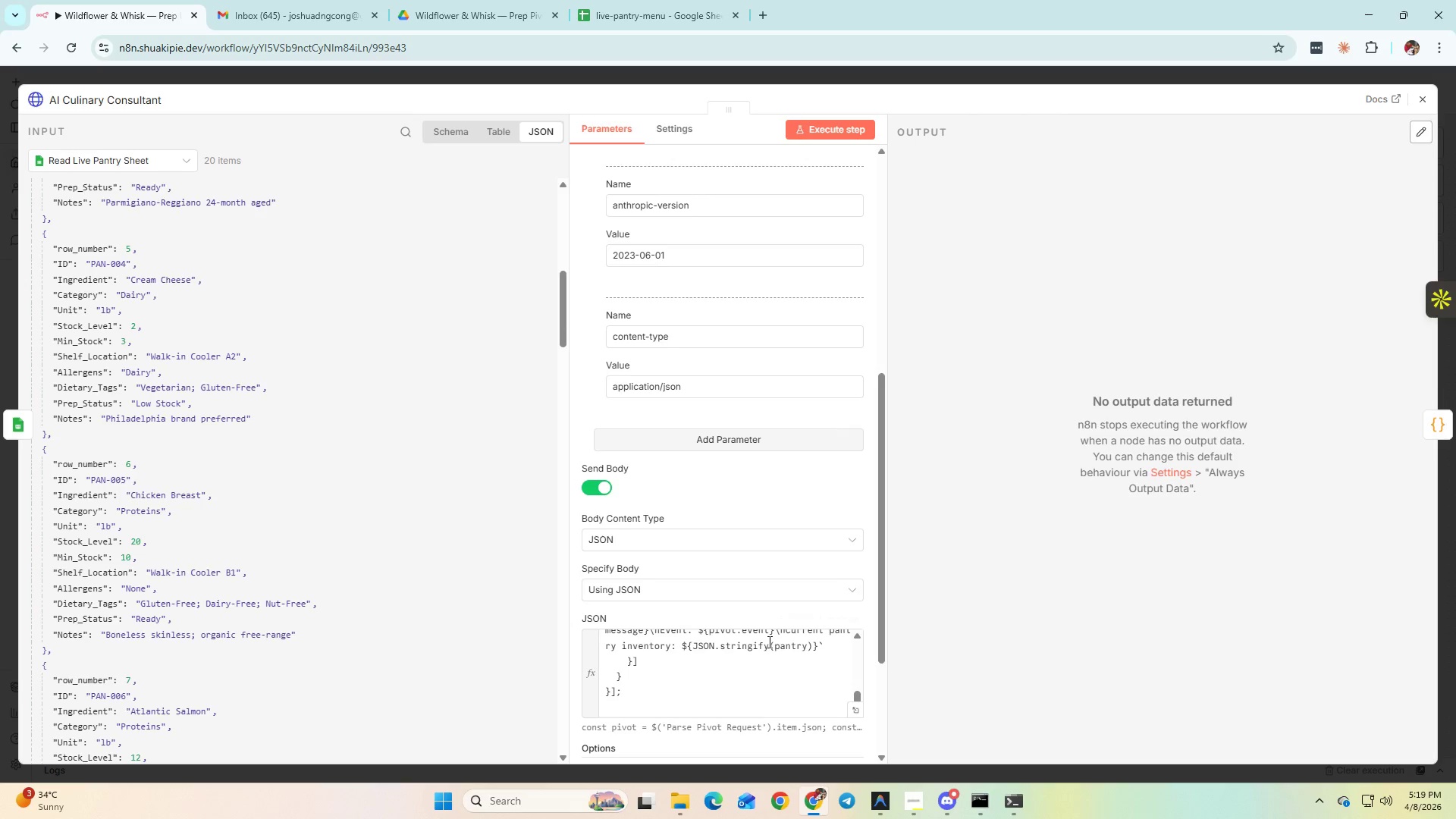 
scroll: coordinate [774, 685], scroll_direction: up, amount: 3.0
 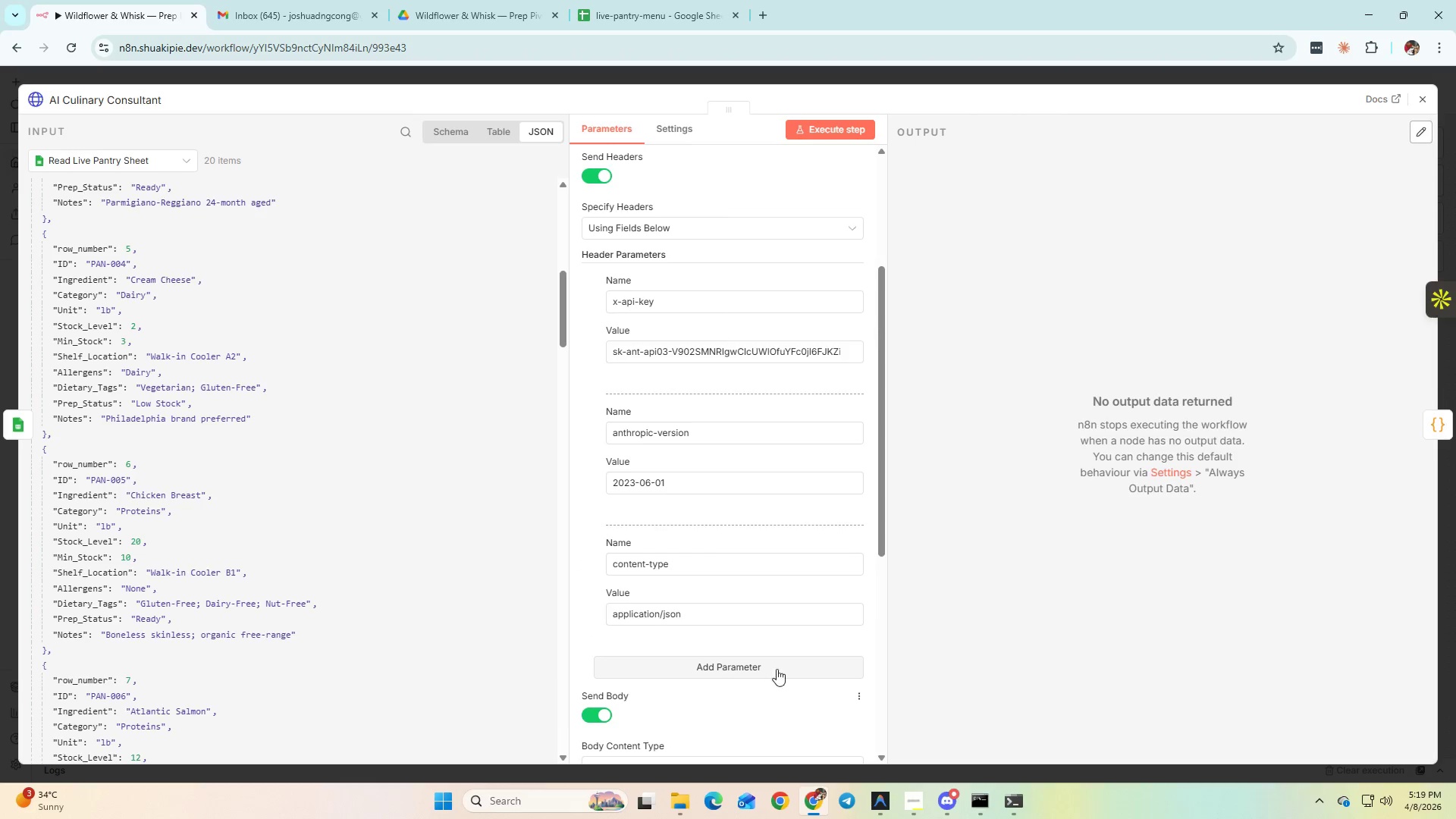 
scroll: coordinate [777, 646], scroll_direction: down, amount: 5.0
 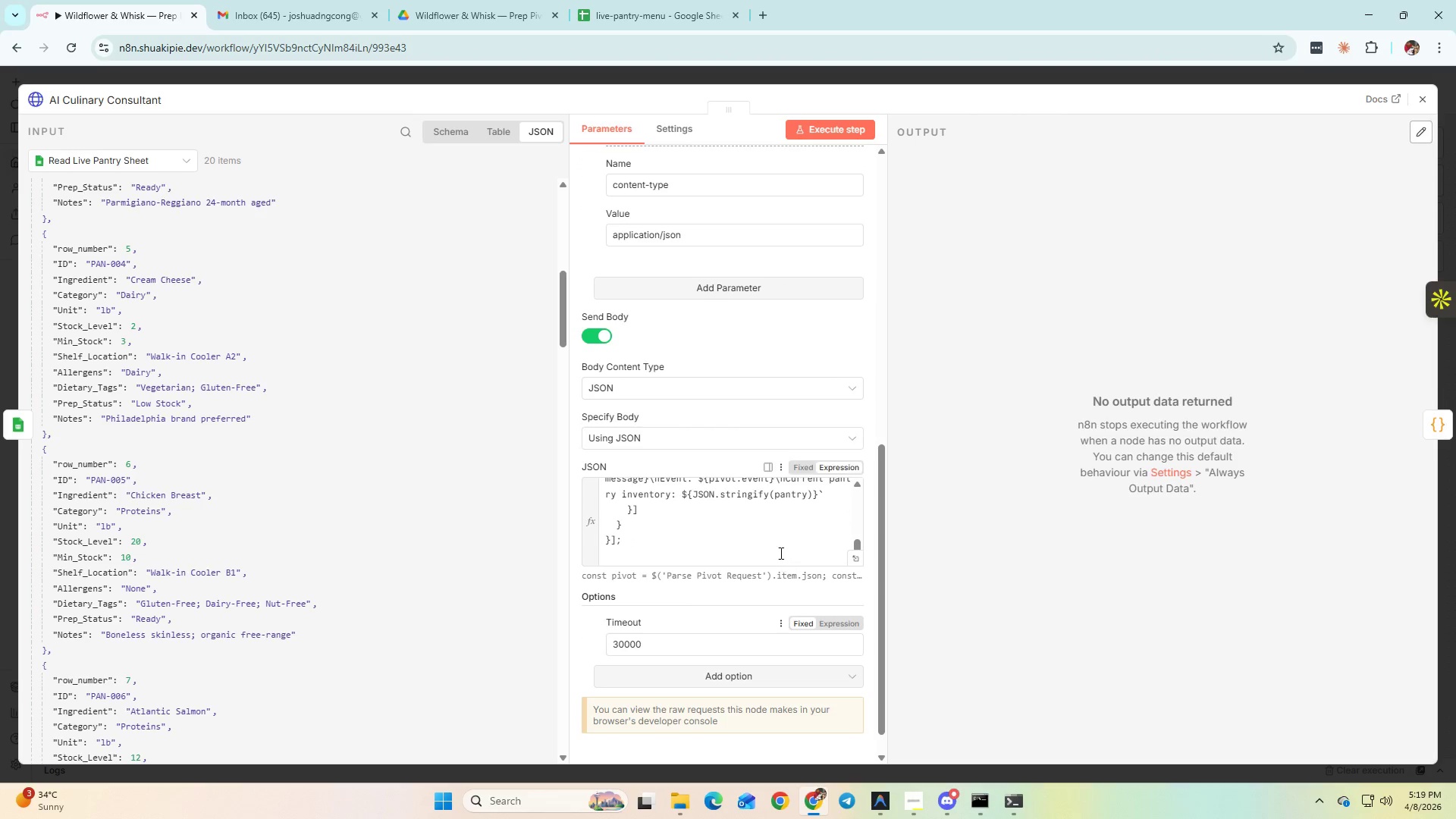 
scroll: coordinate [775, 544], scroll_direction: up, amount: 10.0
 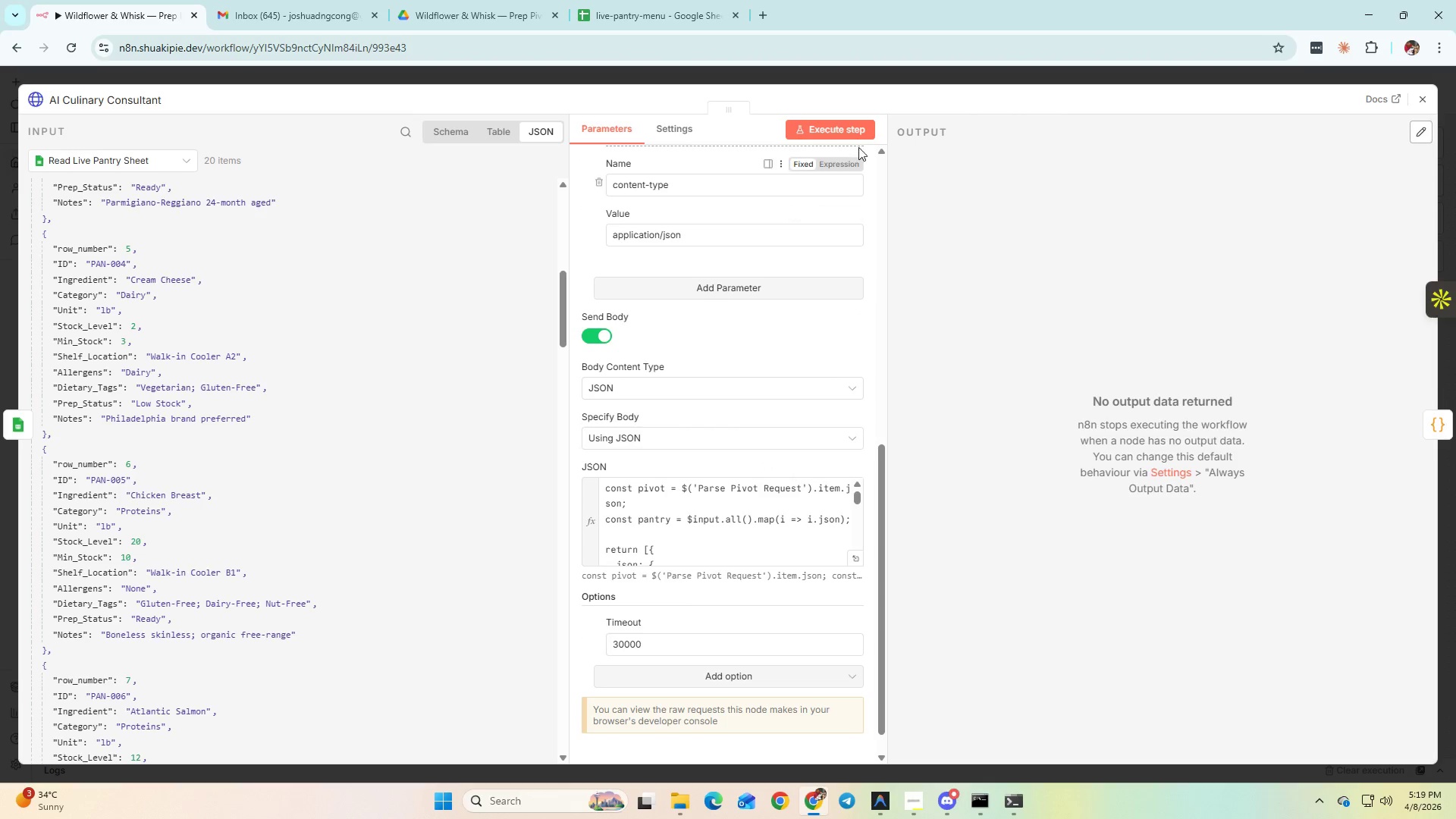 
left_click([862, 136])
 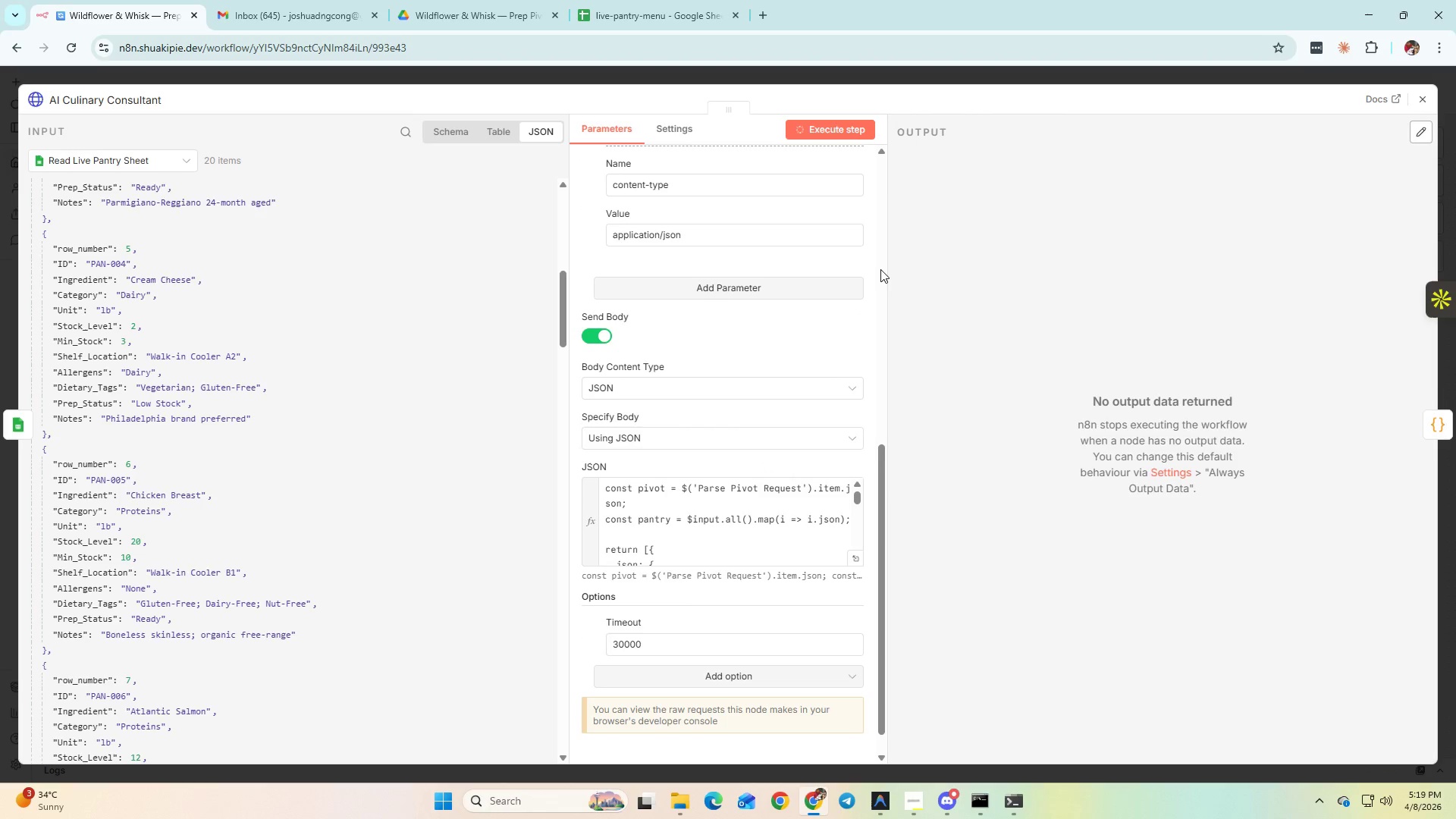 
scroll: coordinate [787, 516], scroll_direction: up, amount: 1.0
 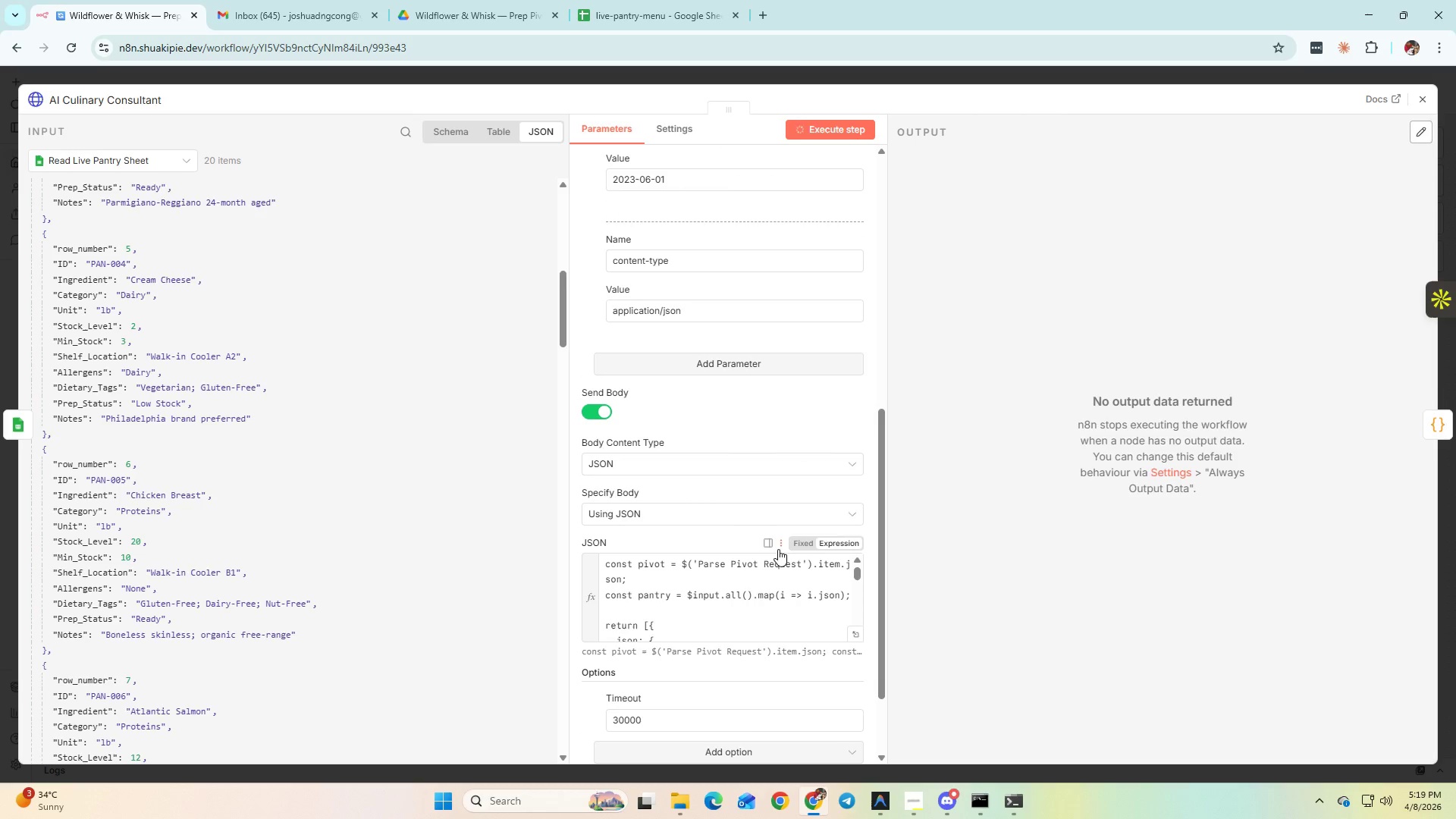 
scroll: coordinate [872, 632], scroll_direction: down, amount: 13.0
 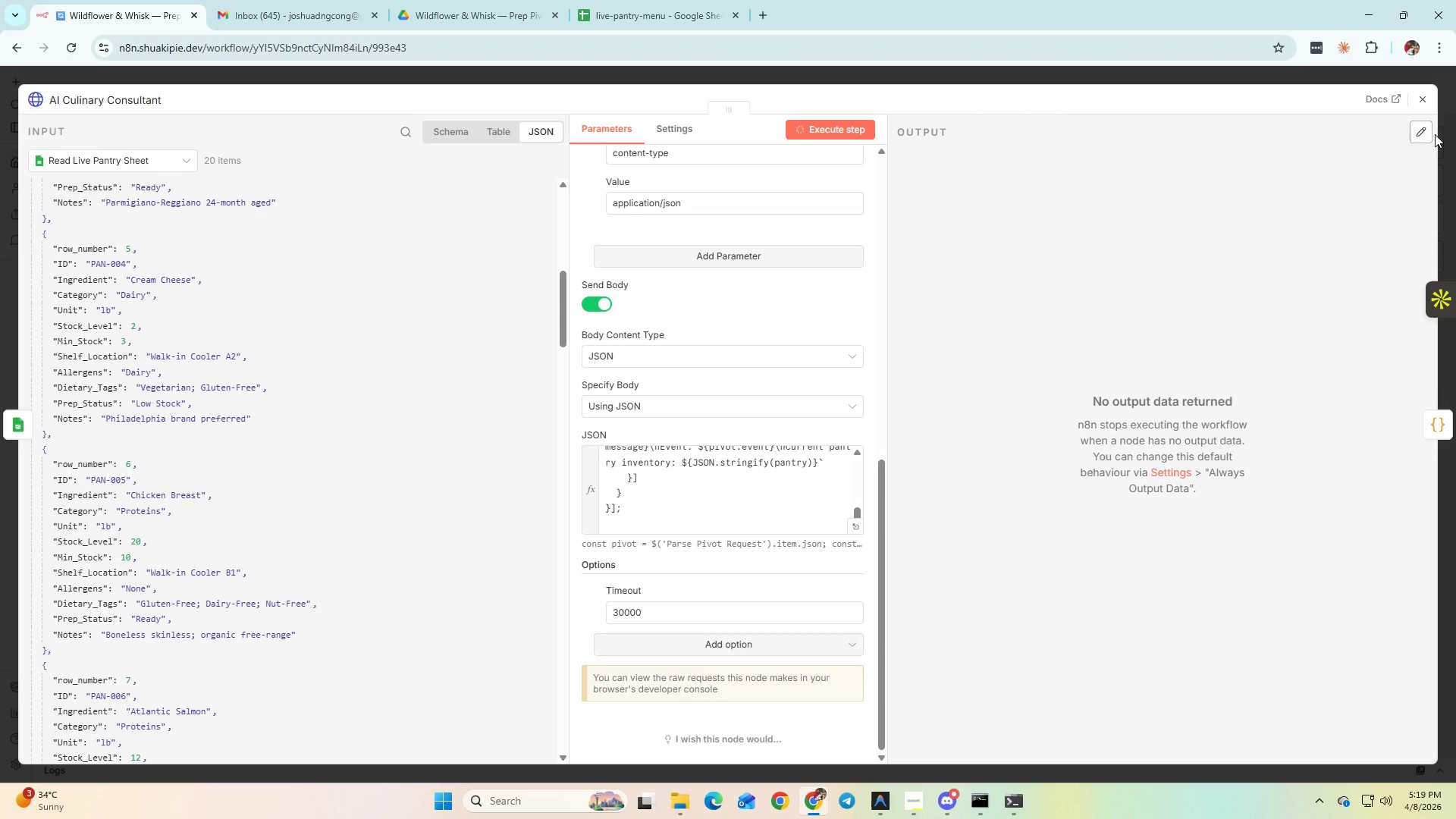 
left_click([1429, 99])
 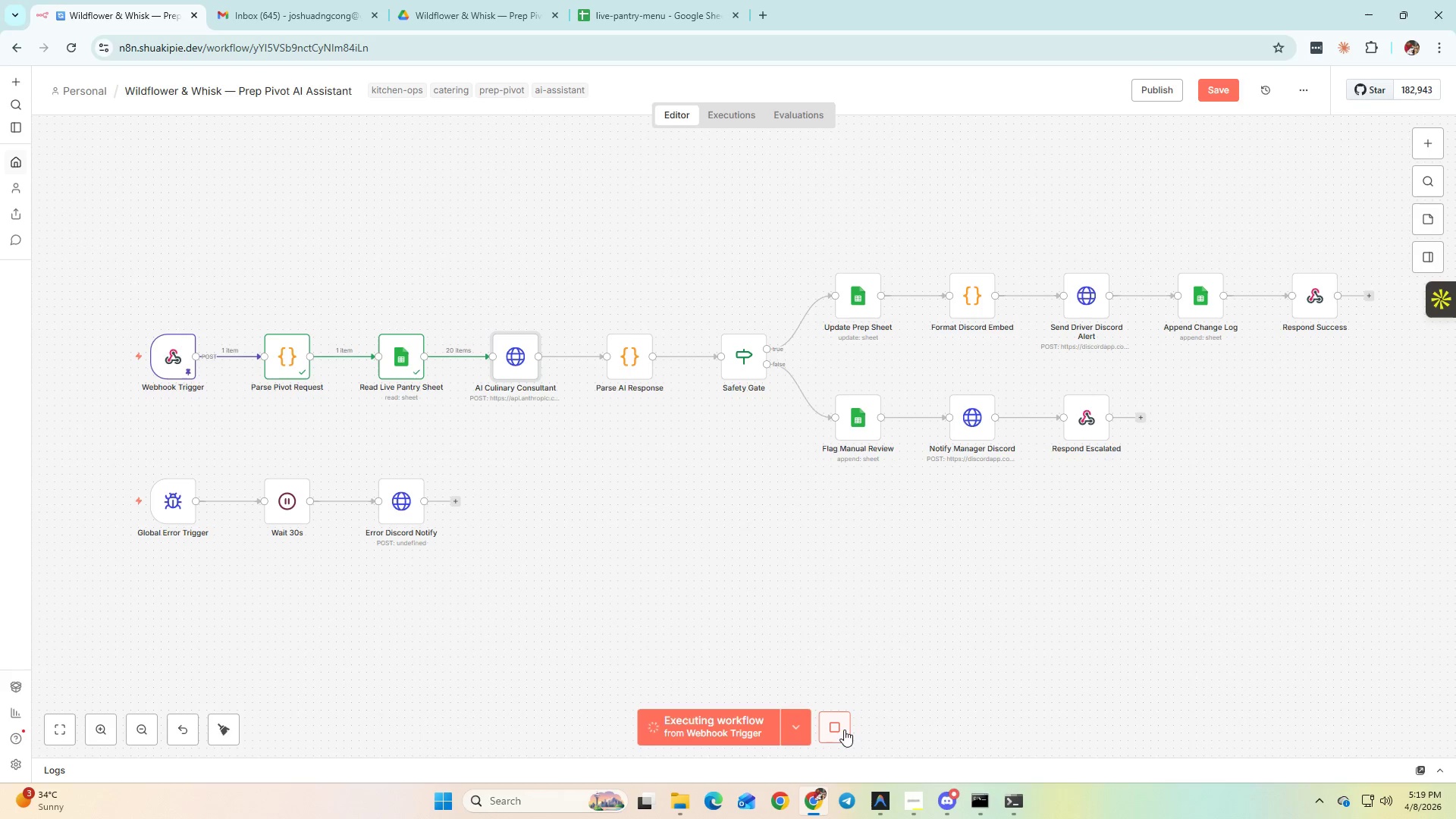 
left_click([843, 730])
 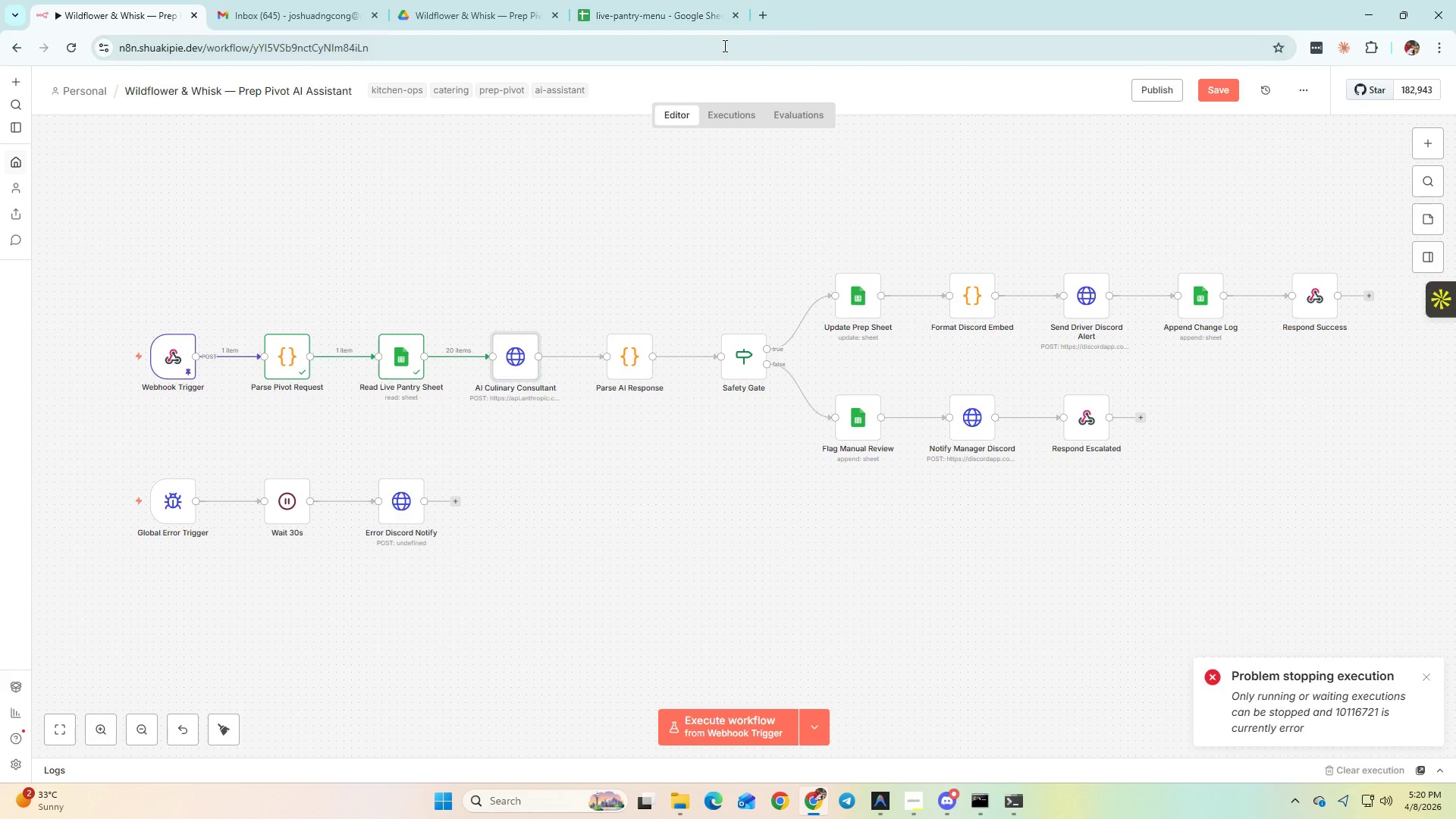 
left_click([455, 49])
 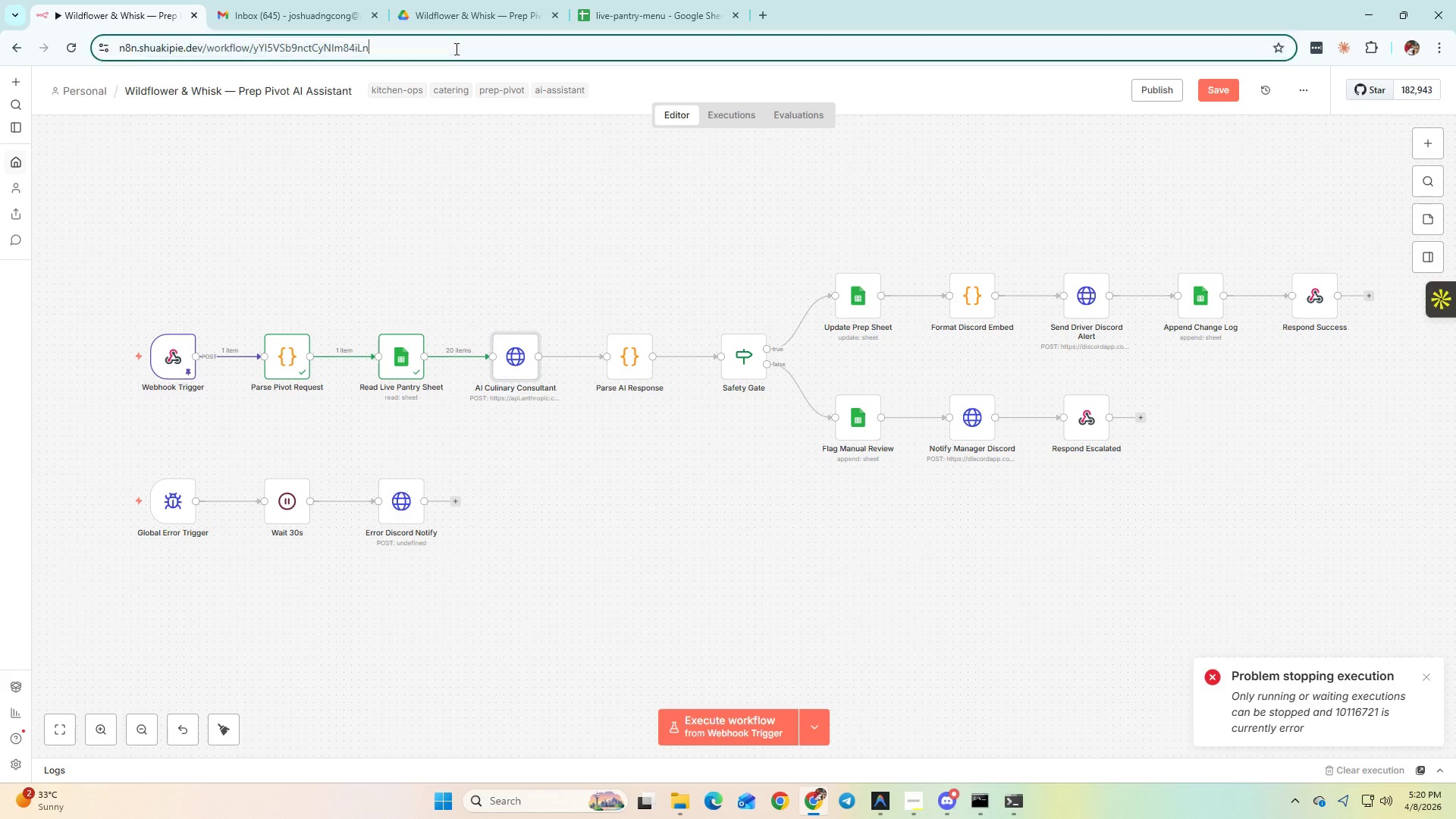 
key(Control+A)
 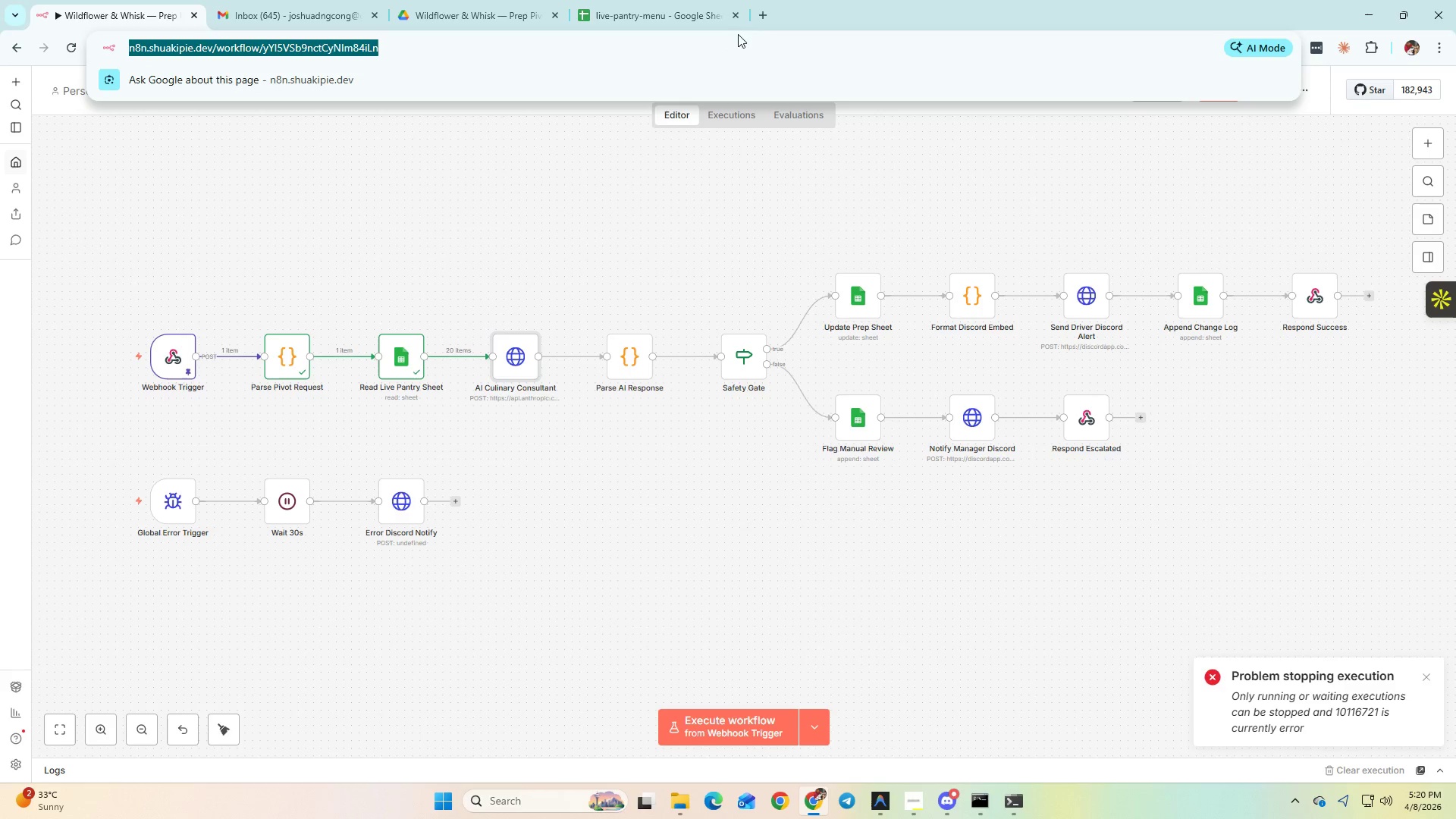 
key(Control+C)
 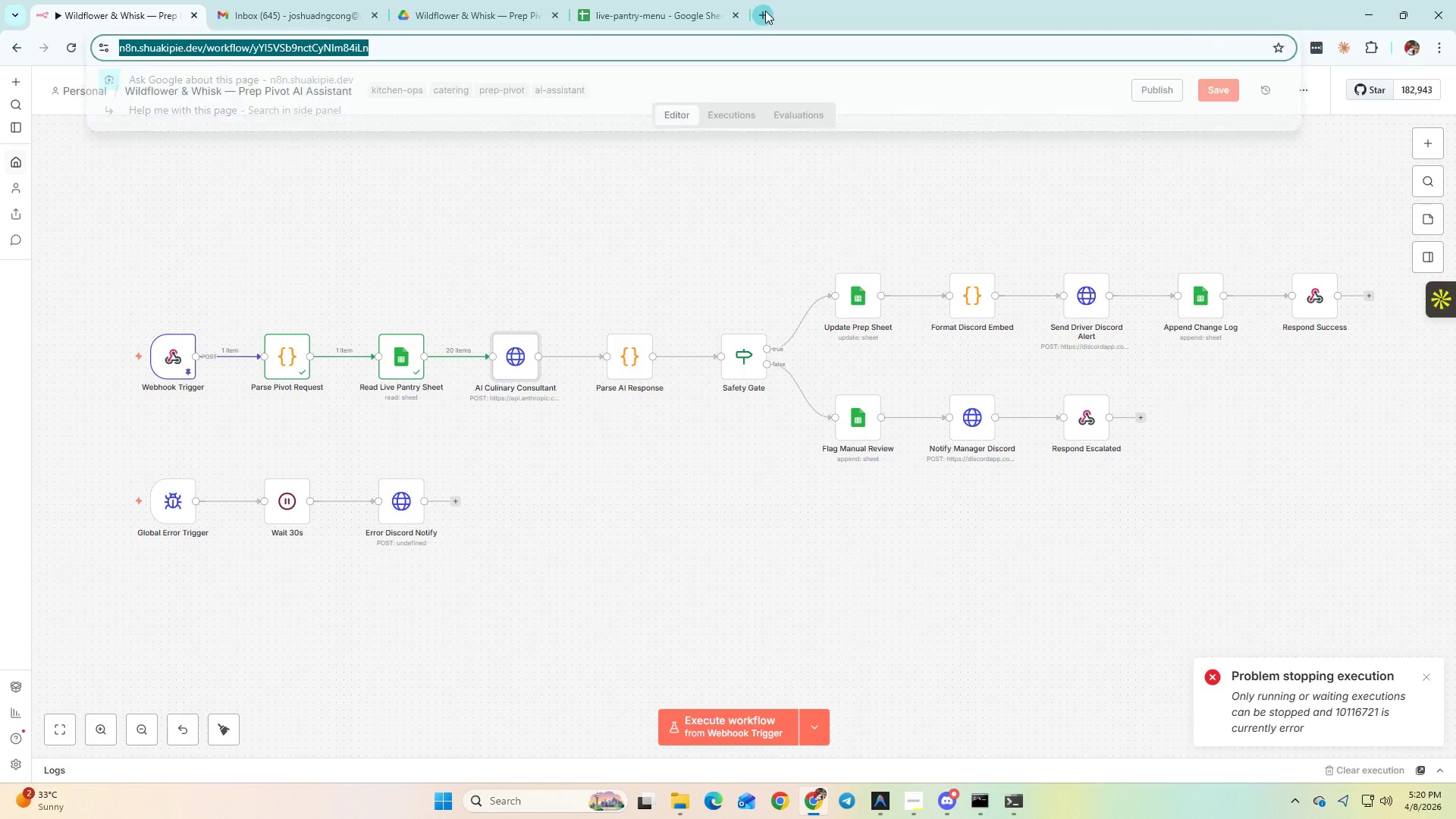 
key(Control+ControlLeft)
 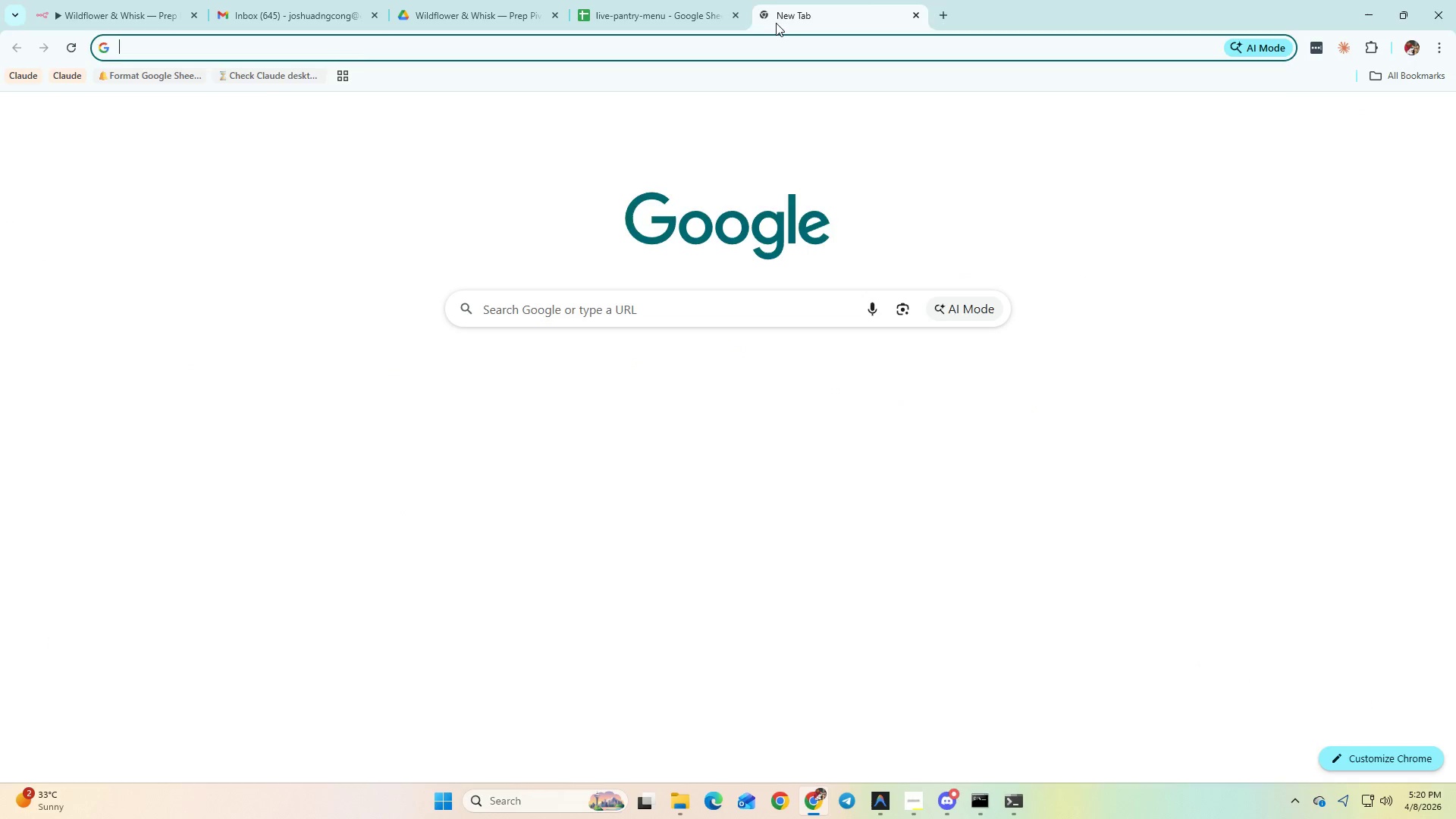 
key(Control+V)
 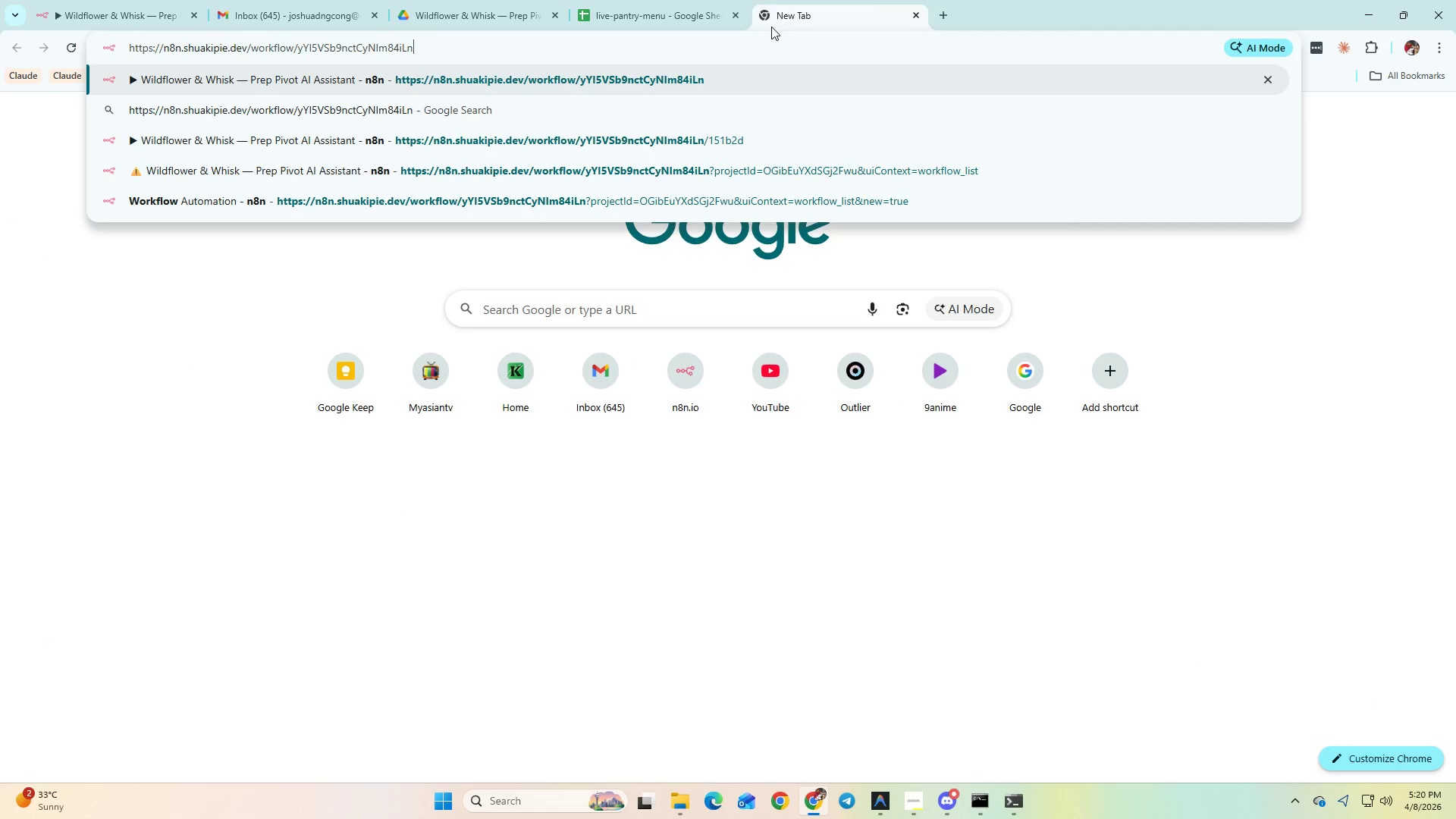 
key(Enter)
 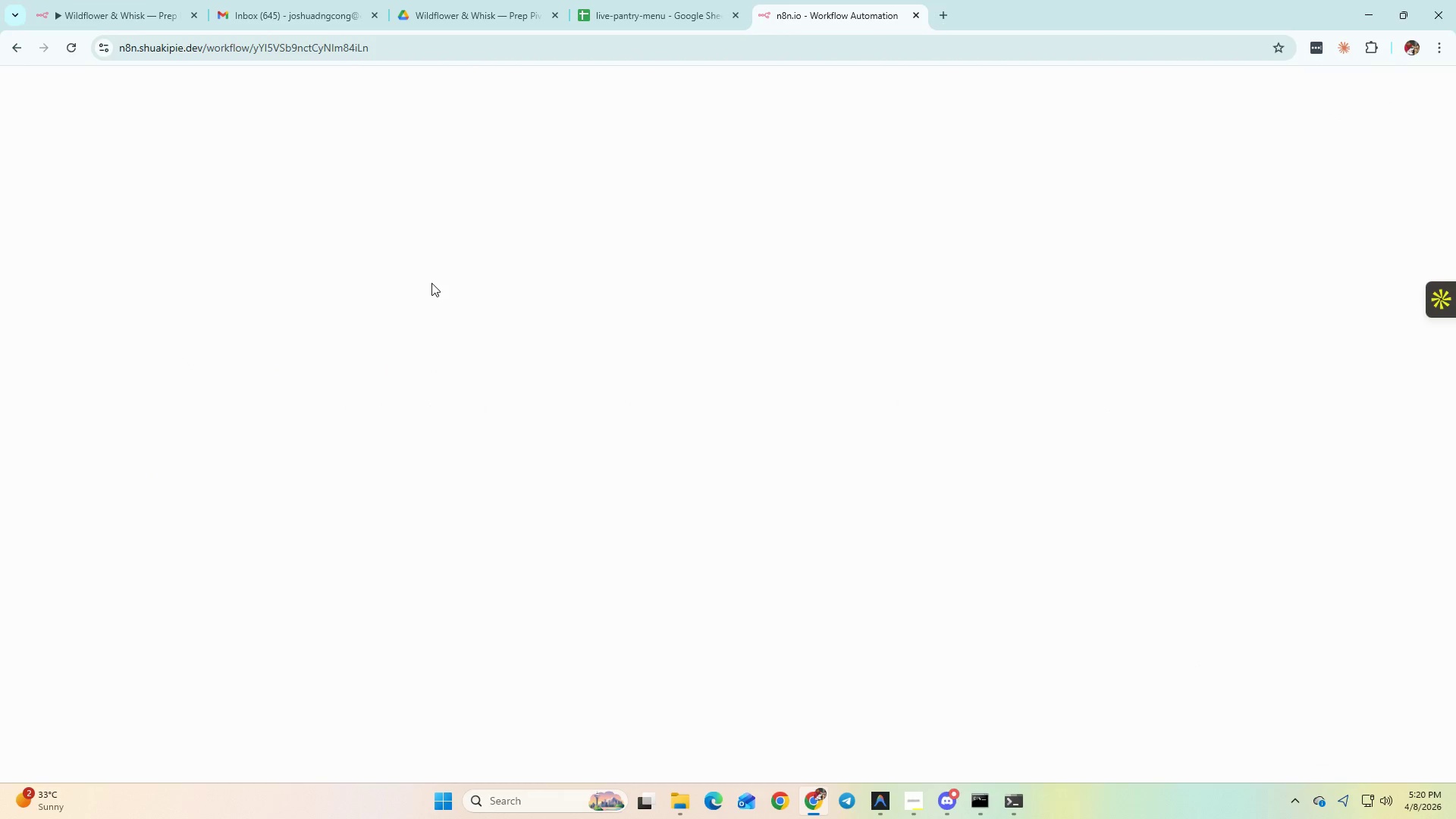 
wait(9.16)
 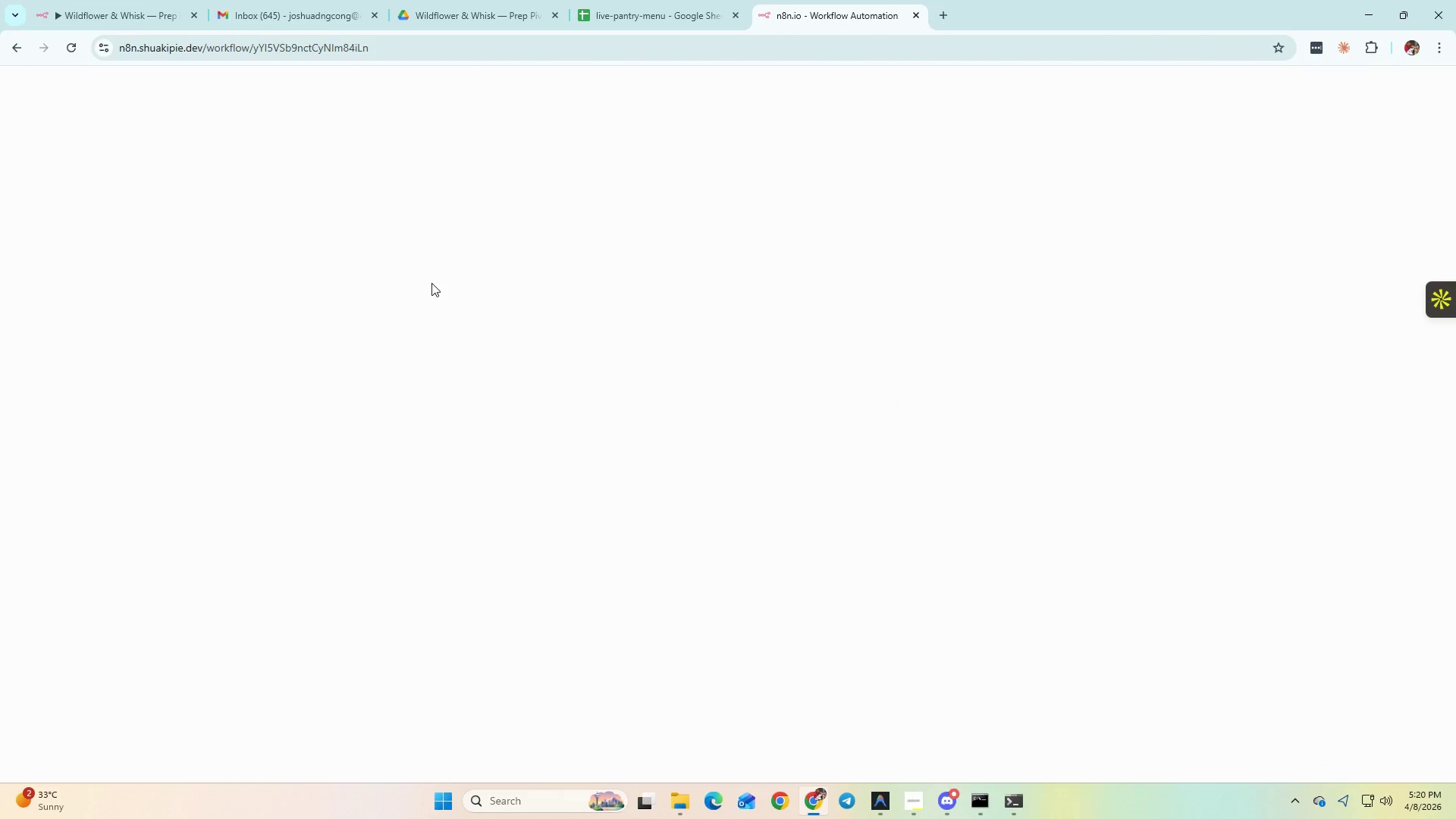 
left_click([18, 170])
 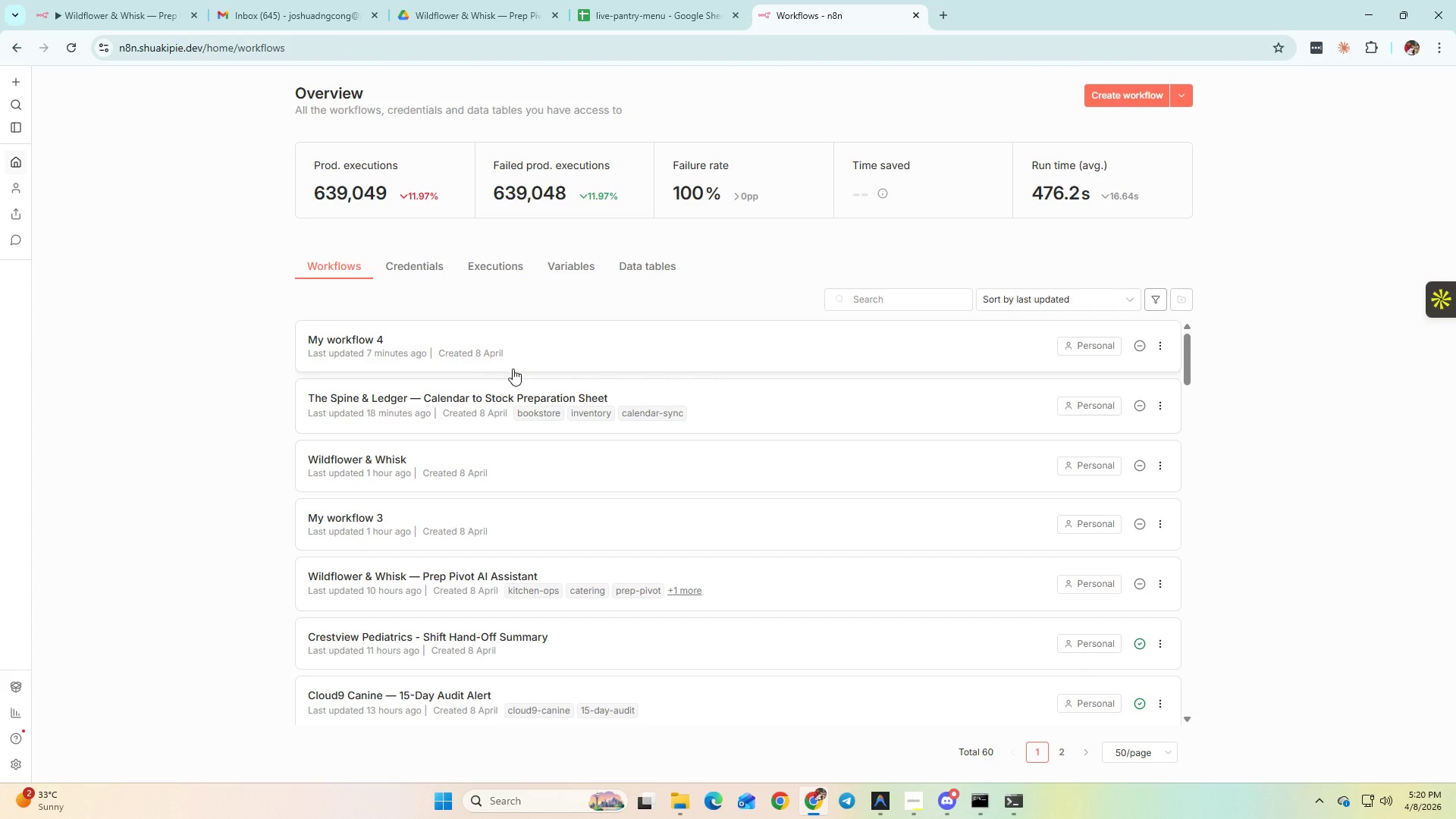 
left_click([596, 353])
 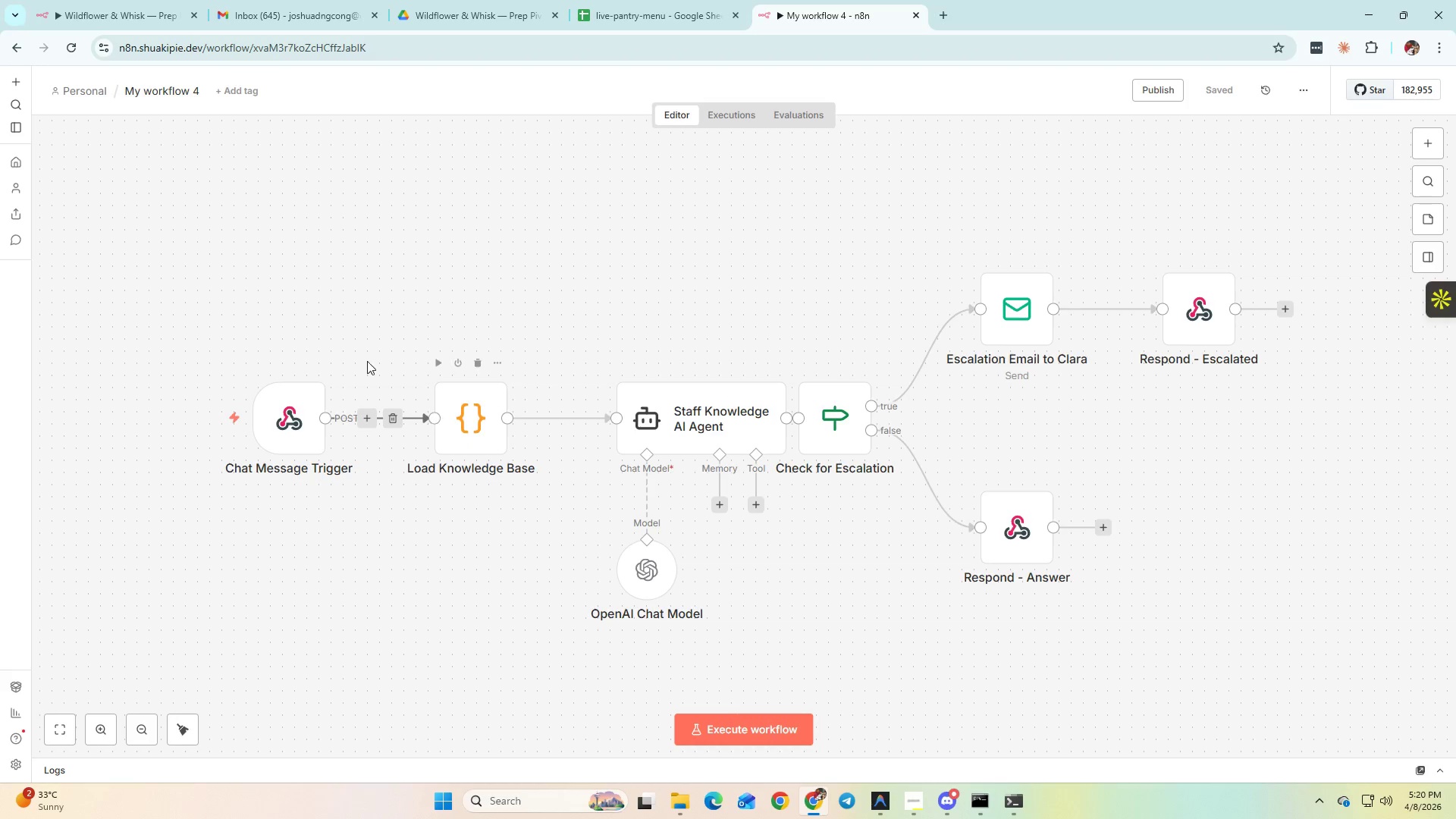 
left_click([14, 52])
 